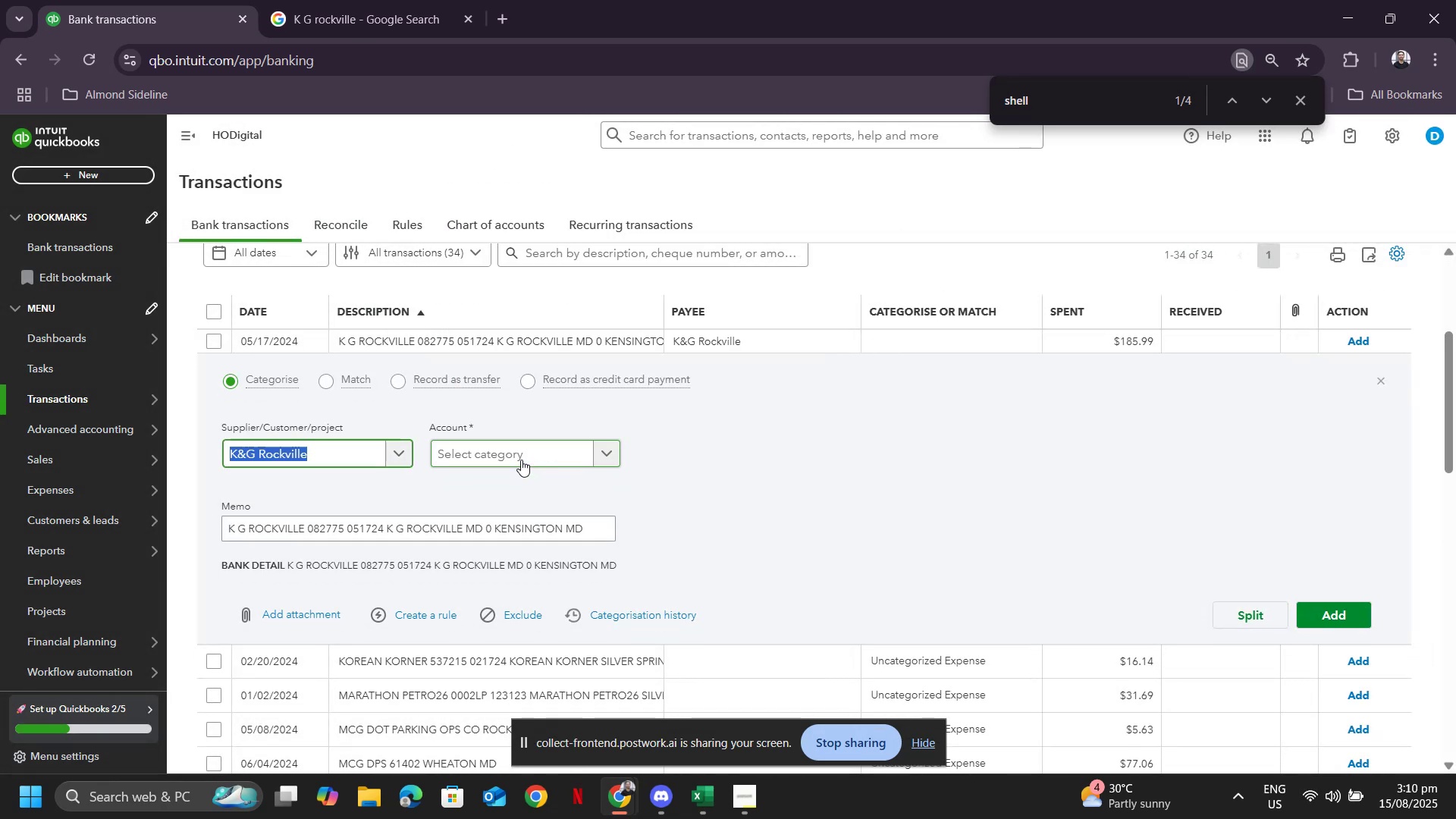 
left_click([521, 459])
 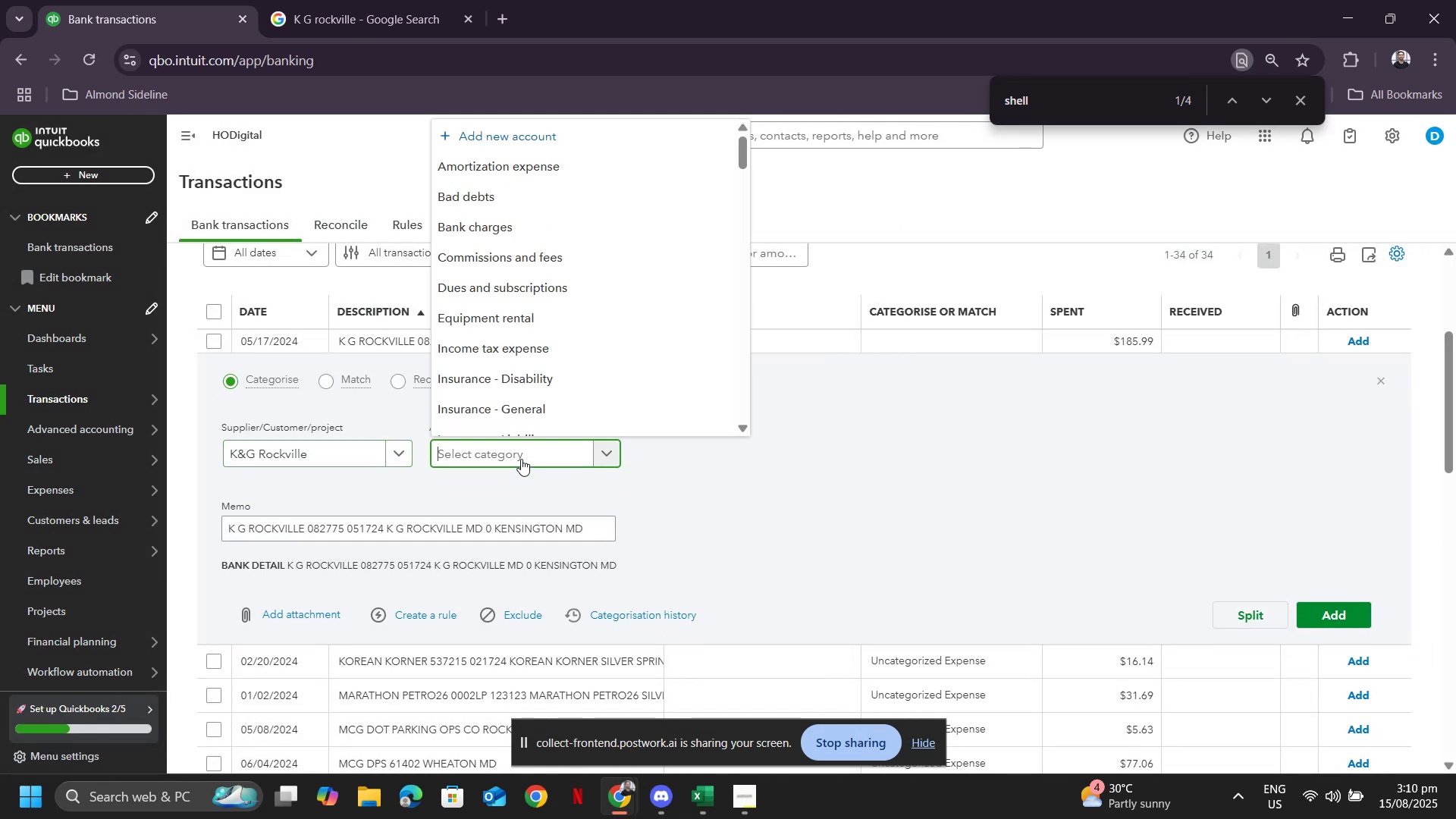 
type(ge)
 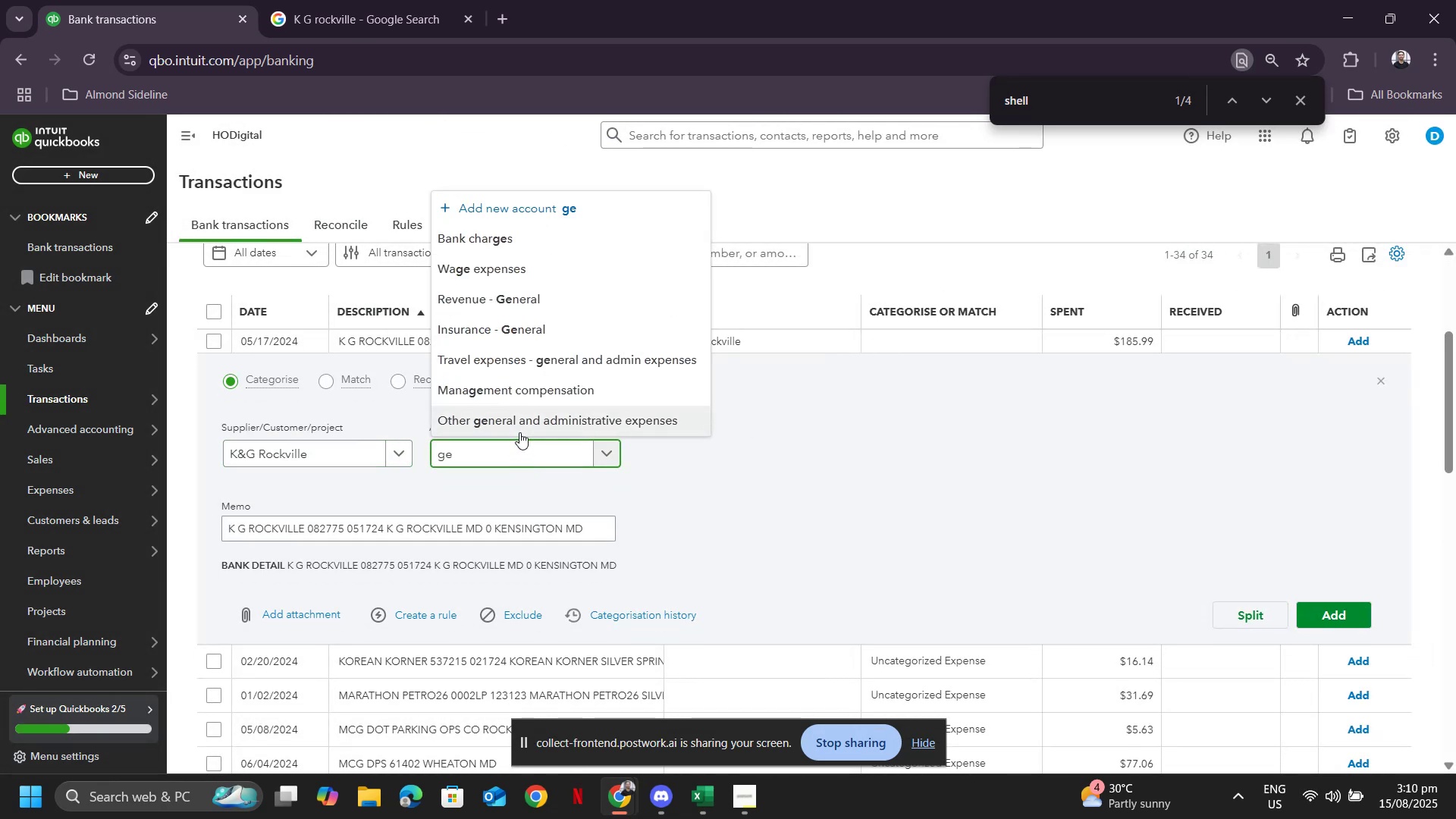 
left_click([519, 427])
 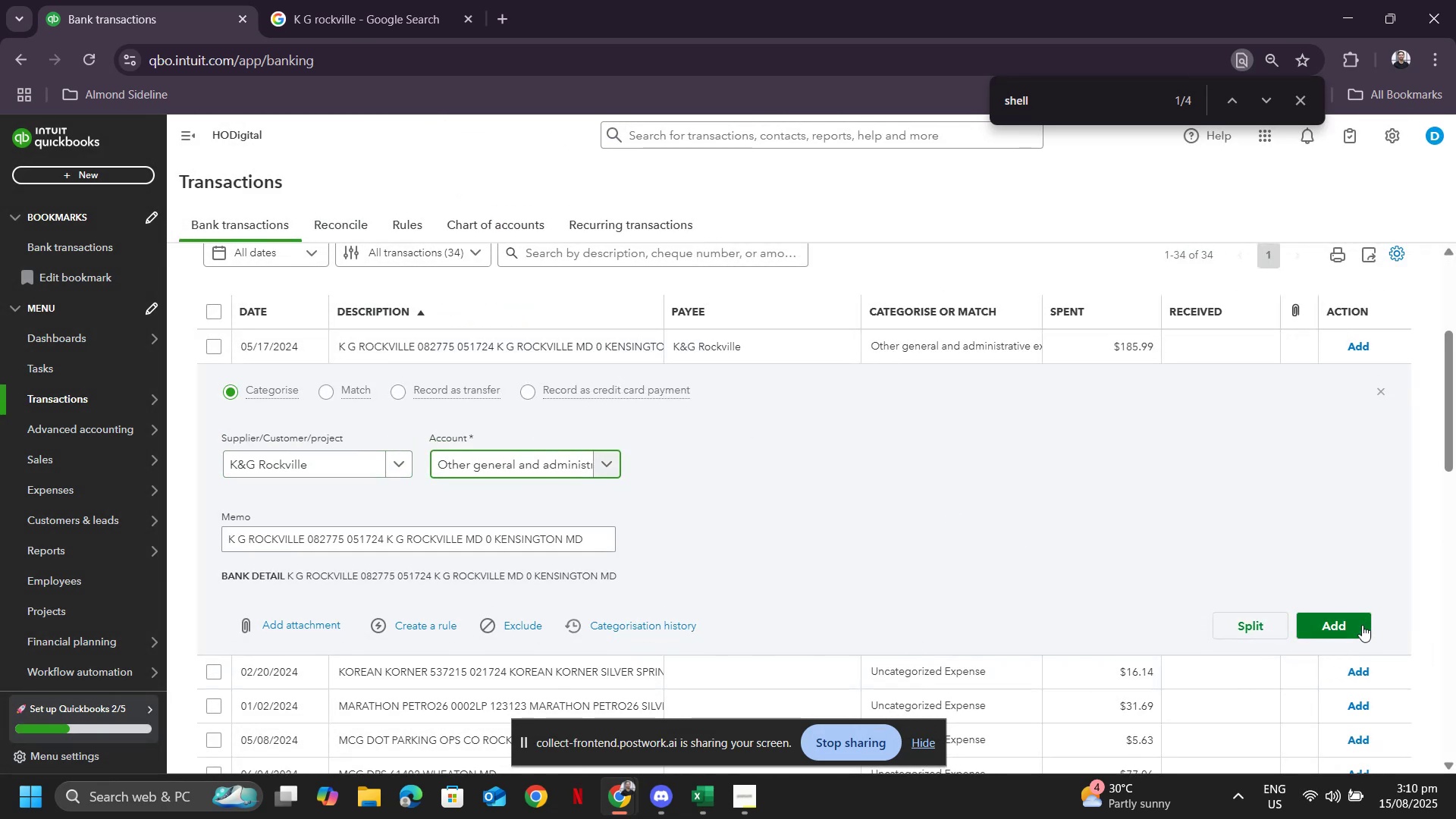 
left_click([1332, 613])
 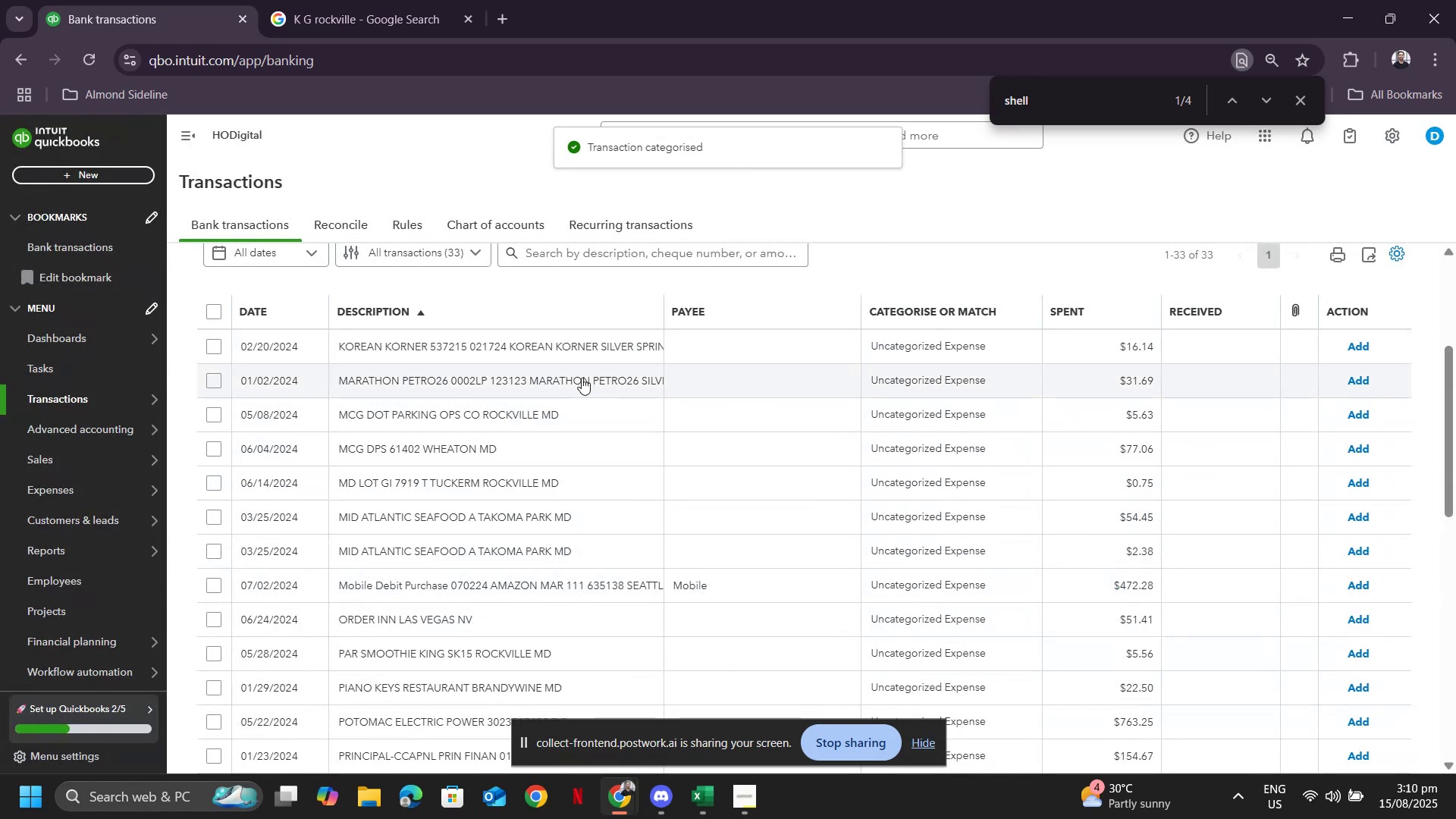 
left_click([574, 355])
 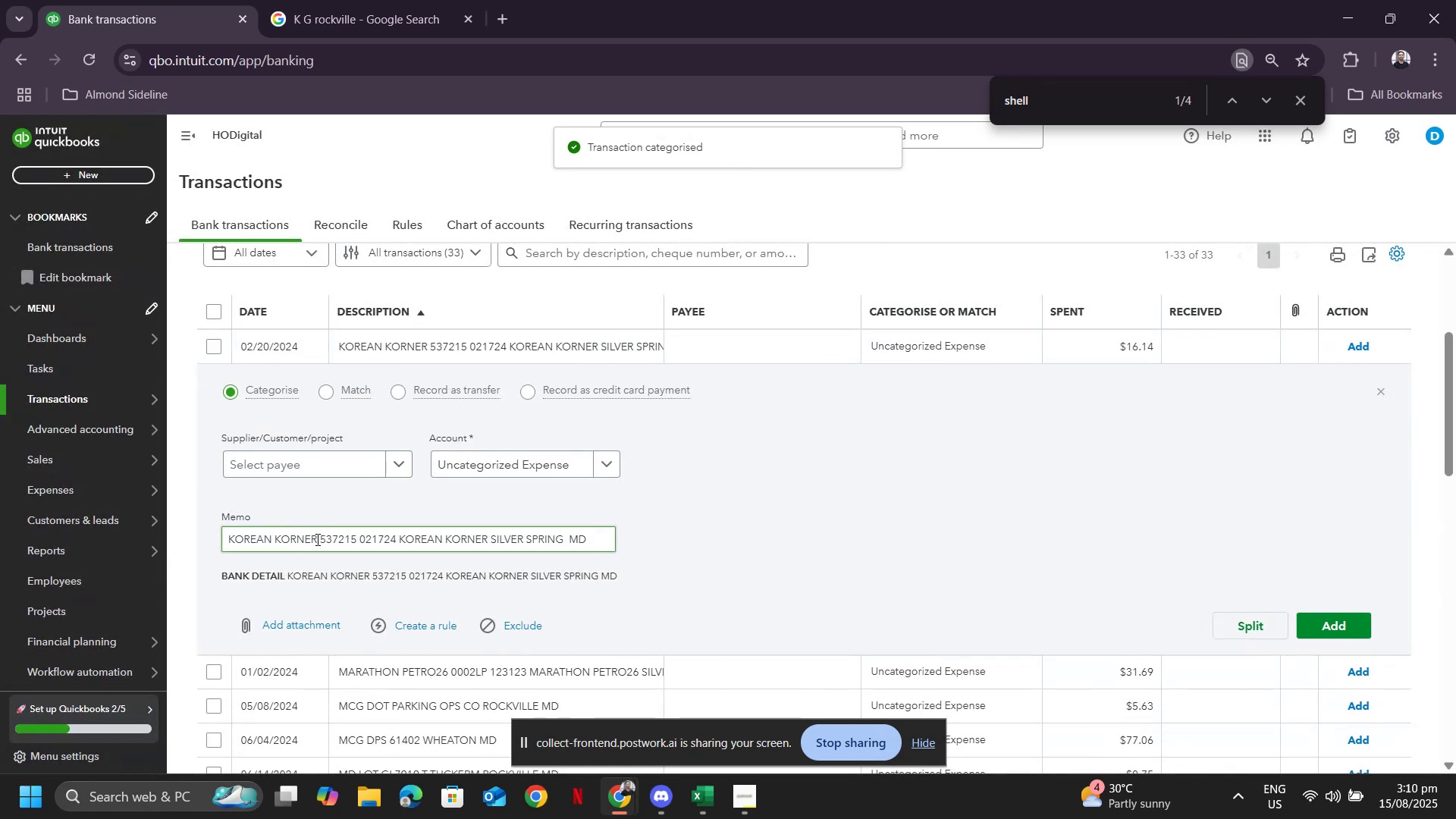 
key(Control+ControlLeft)
 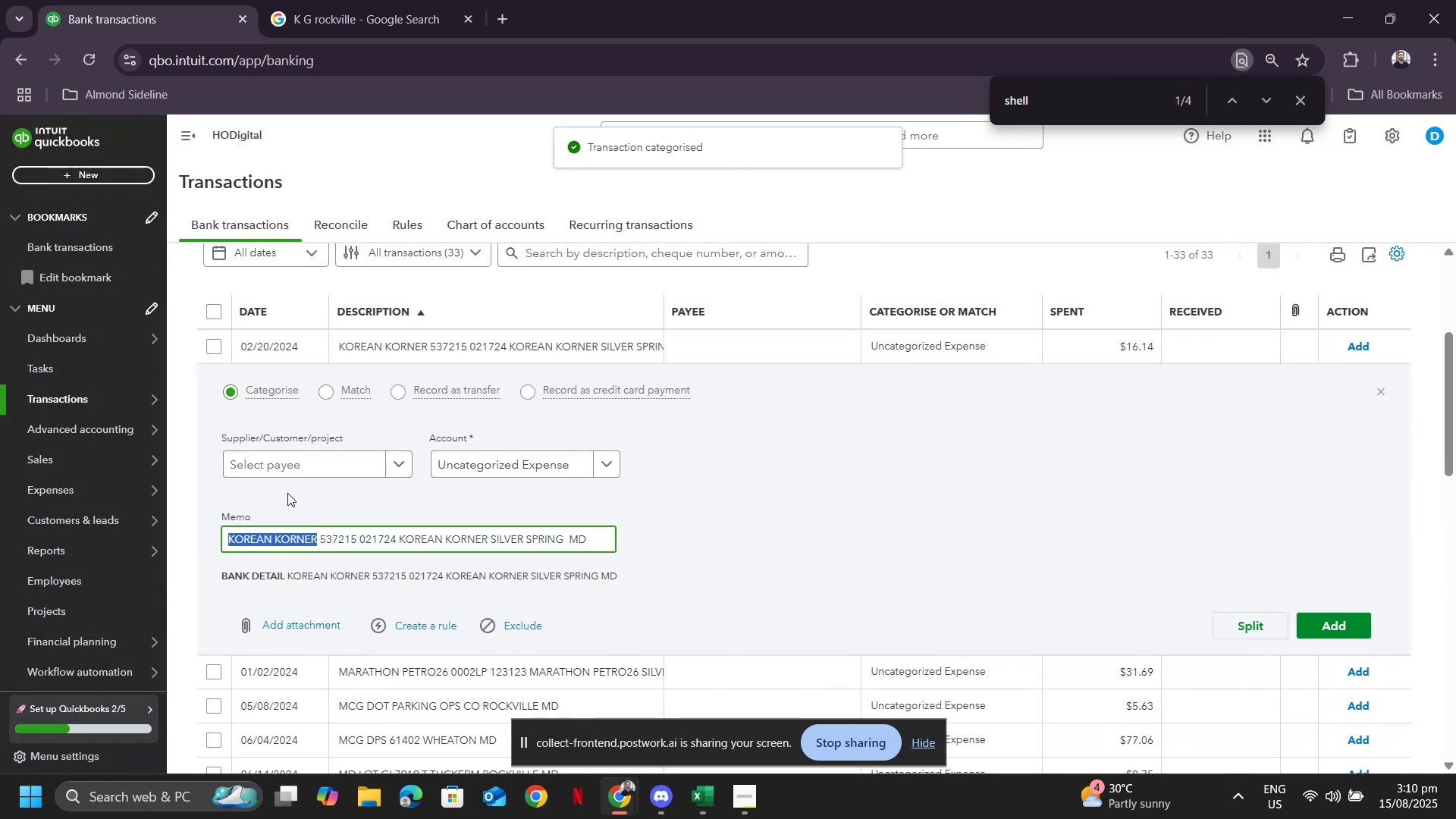 
key(Control+C)
 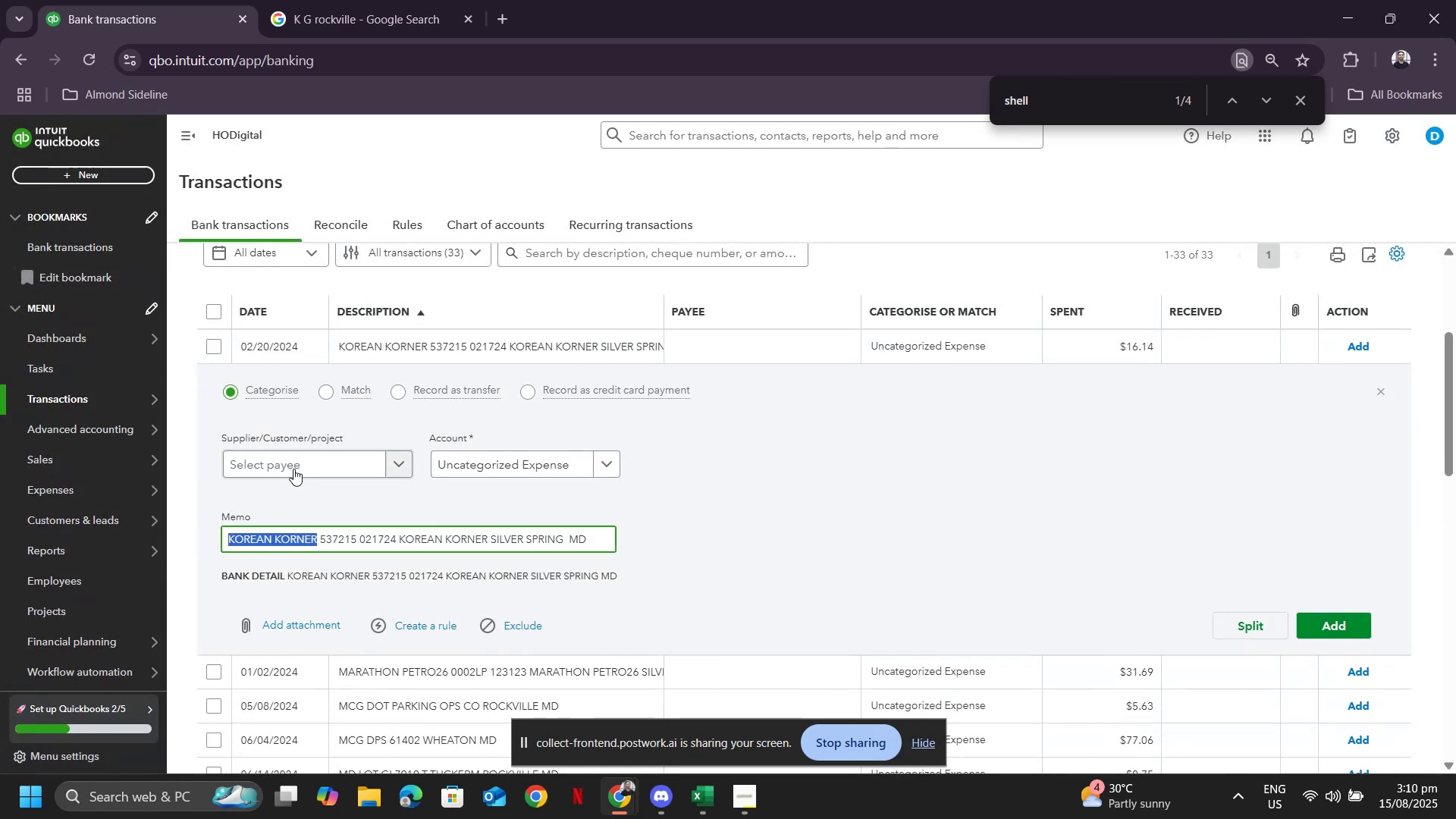 
left_click([293, 469])
 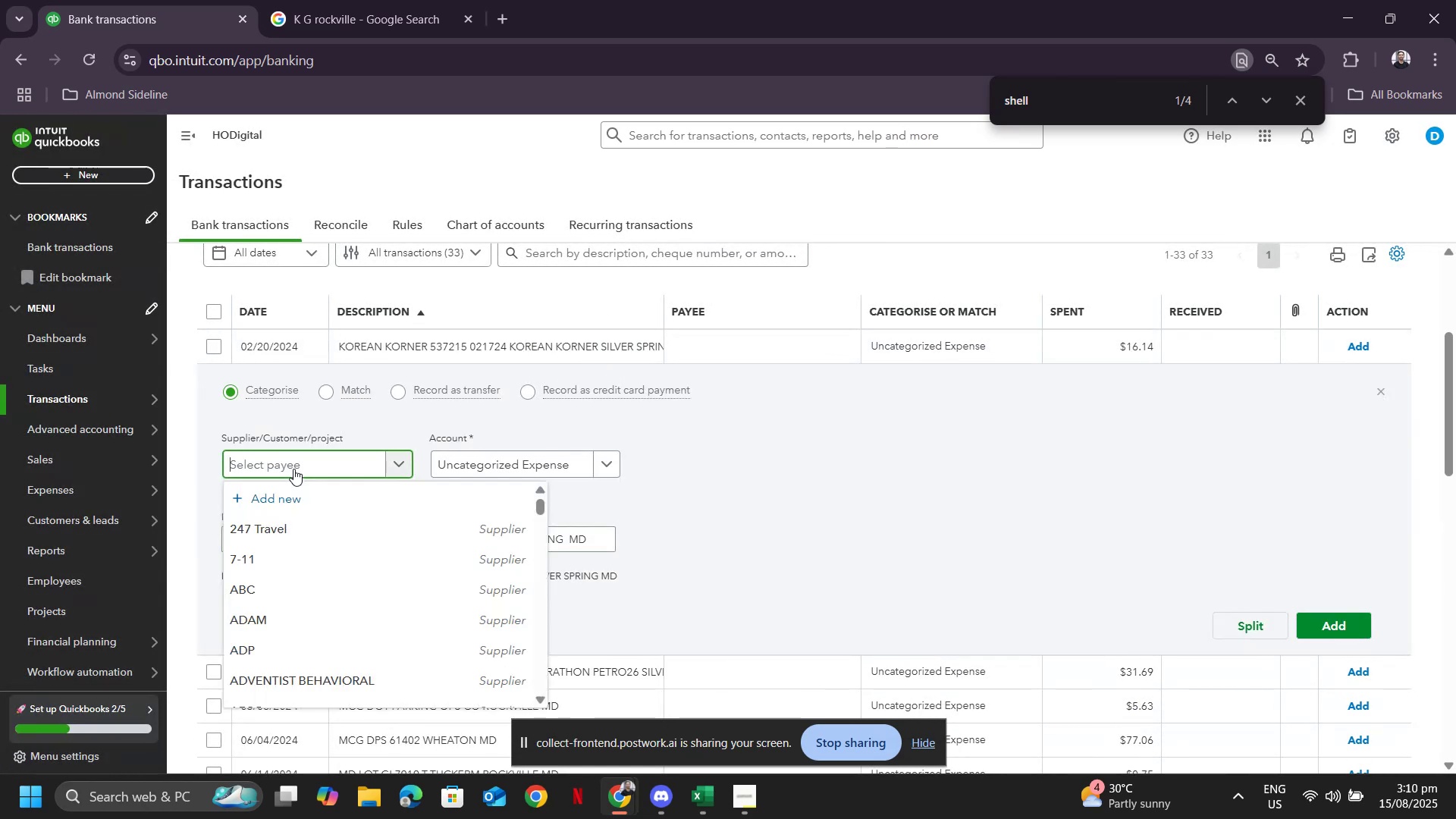 
key(V)
 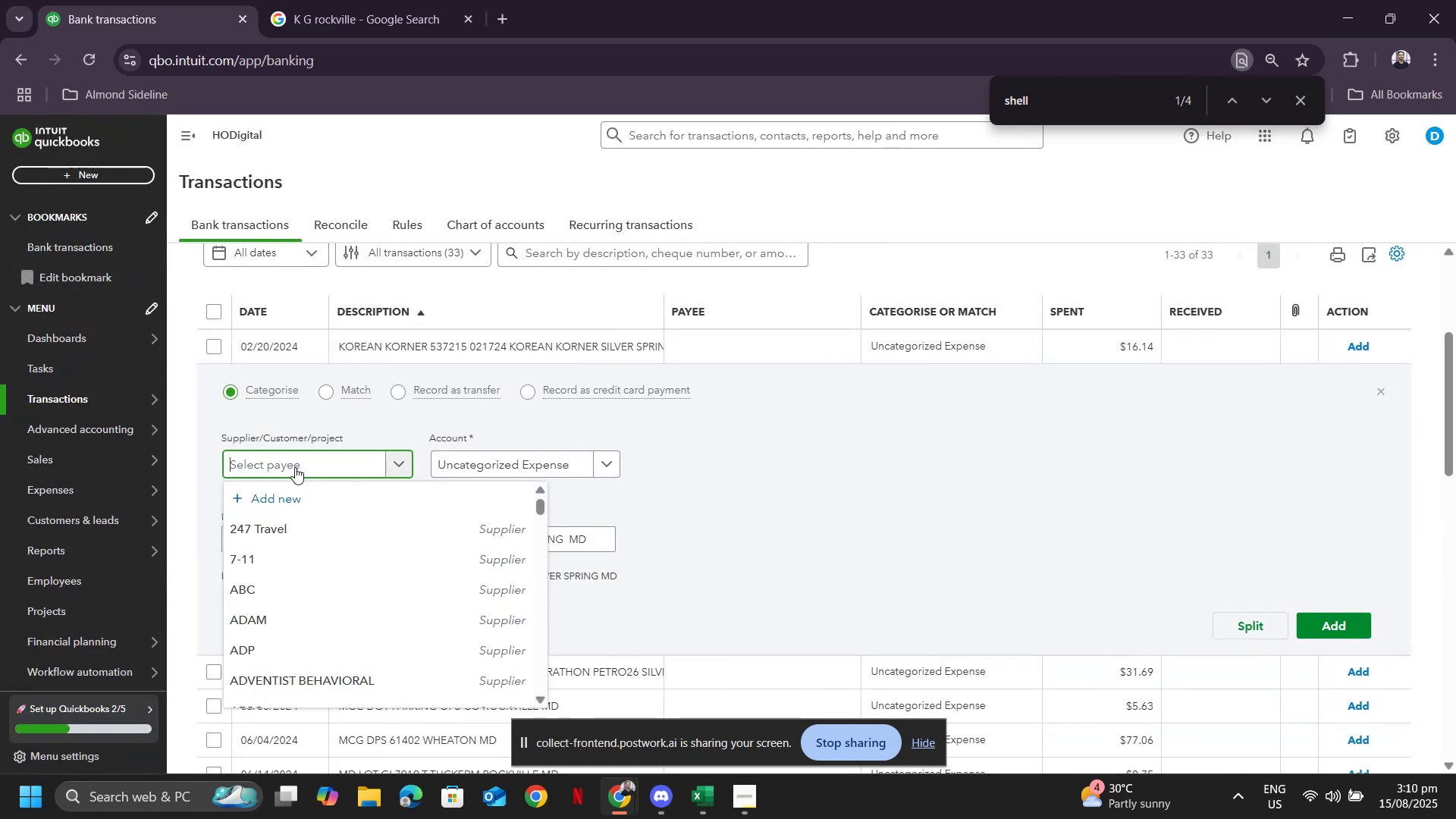 
key(Control+ControlLeft)
 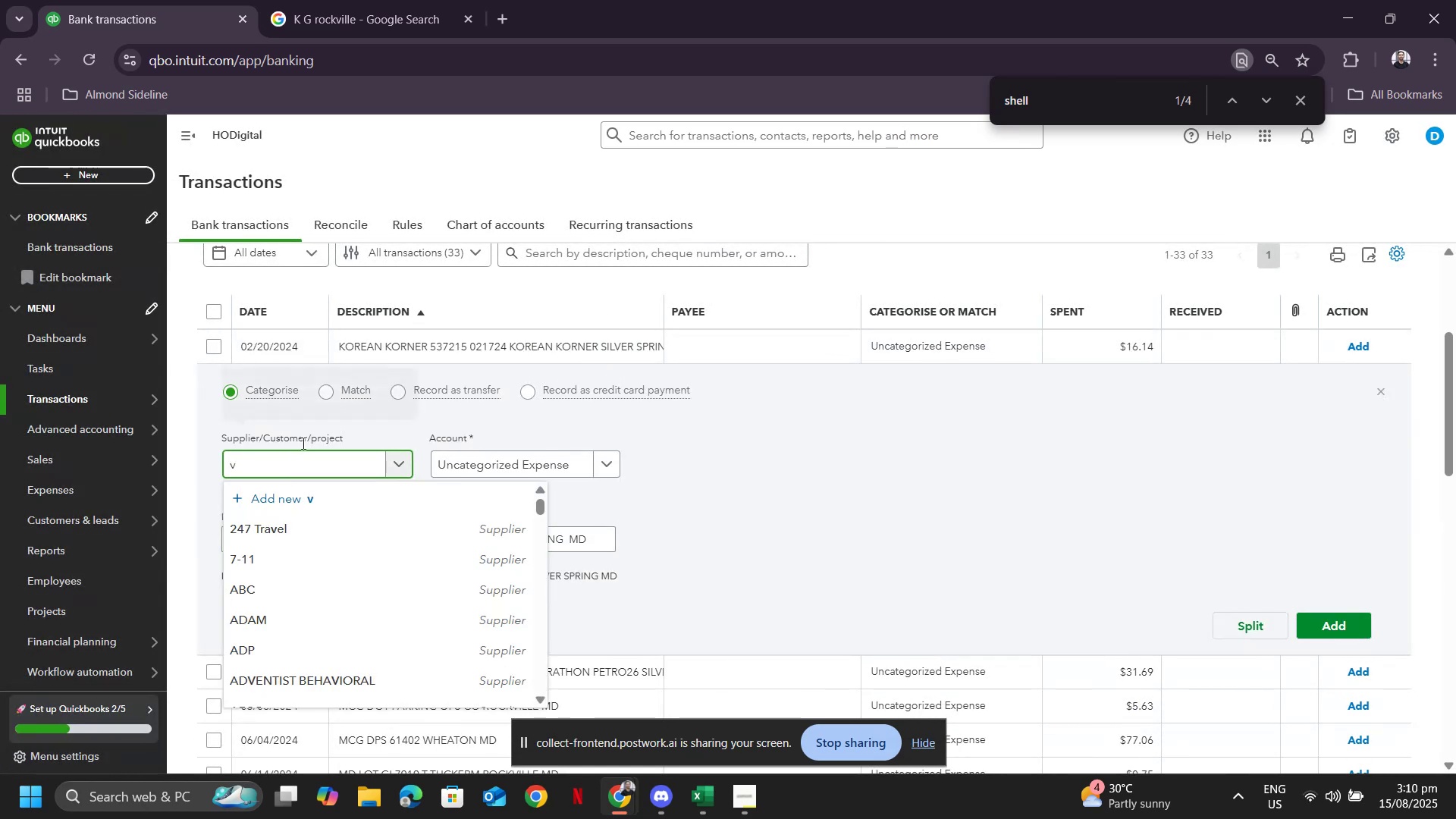 
key(Backspace)
 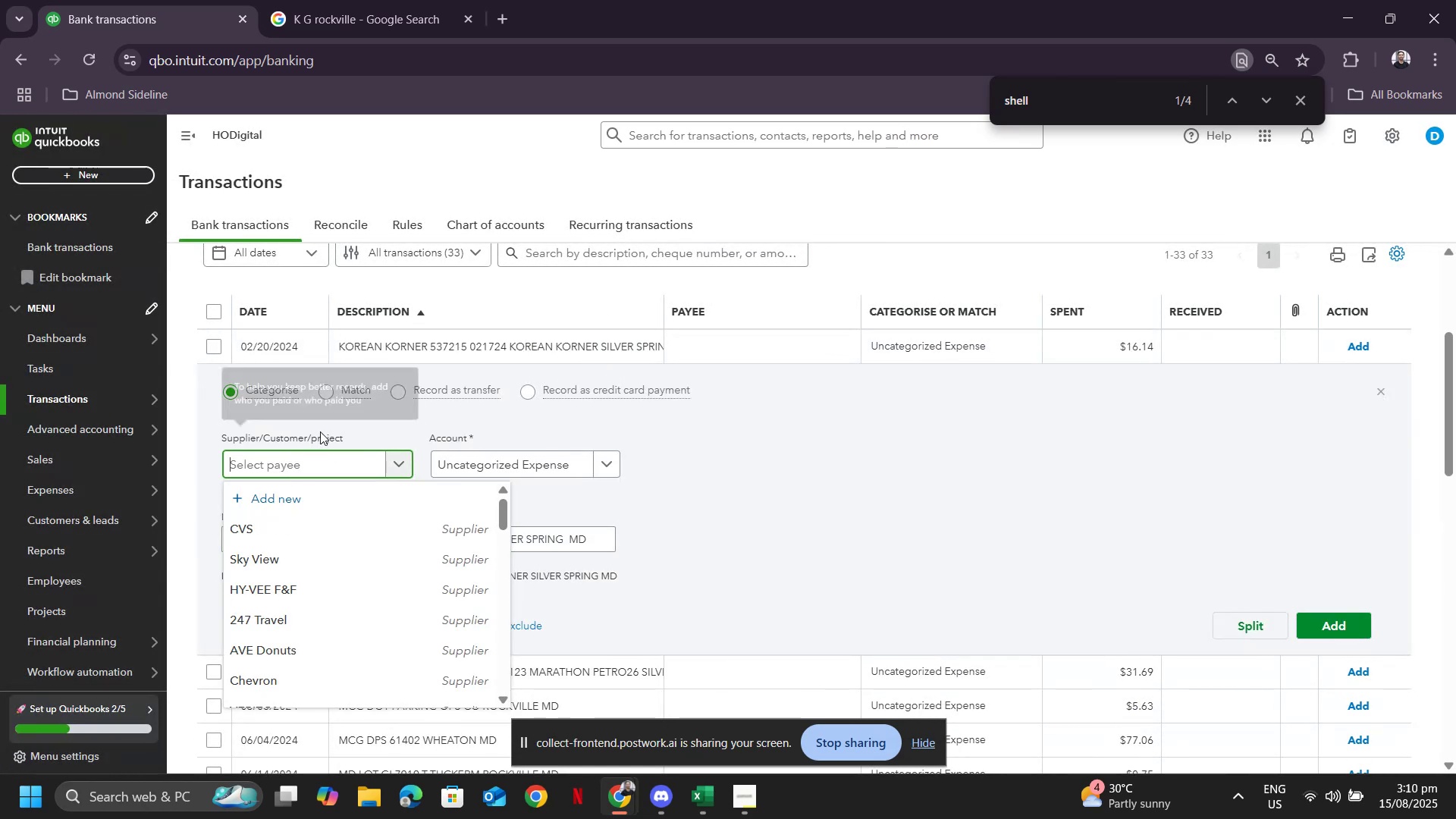 
key(Control+ControlLeft)
 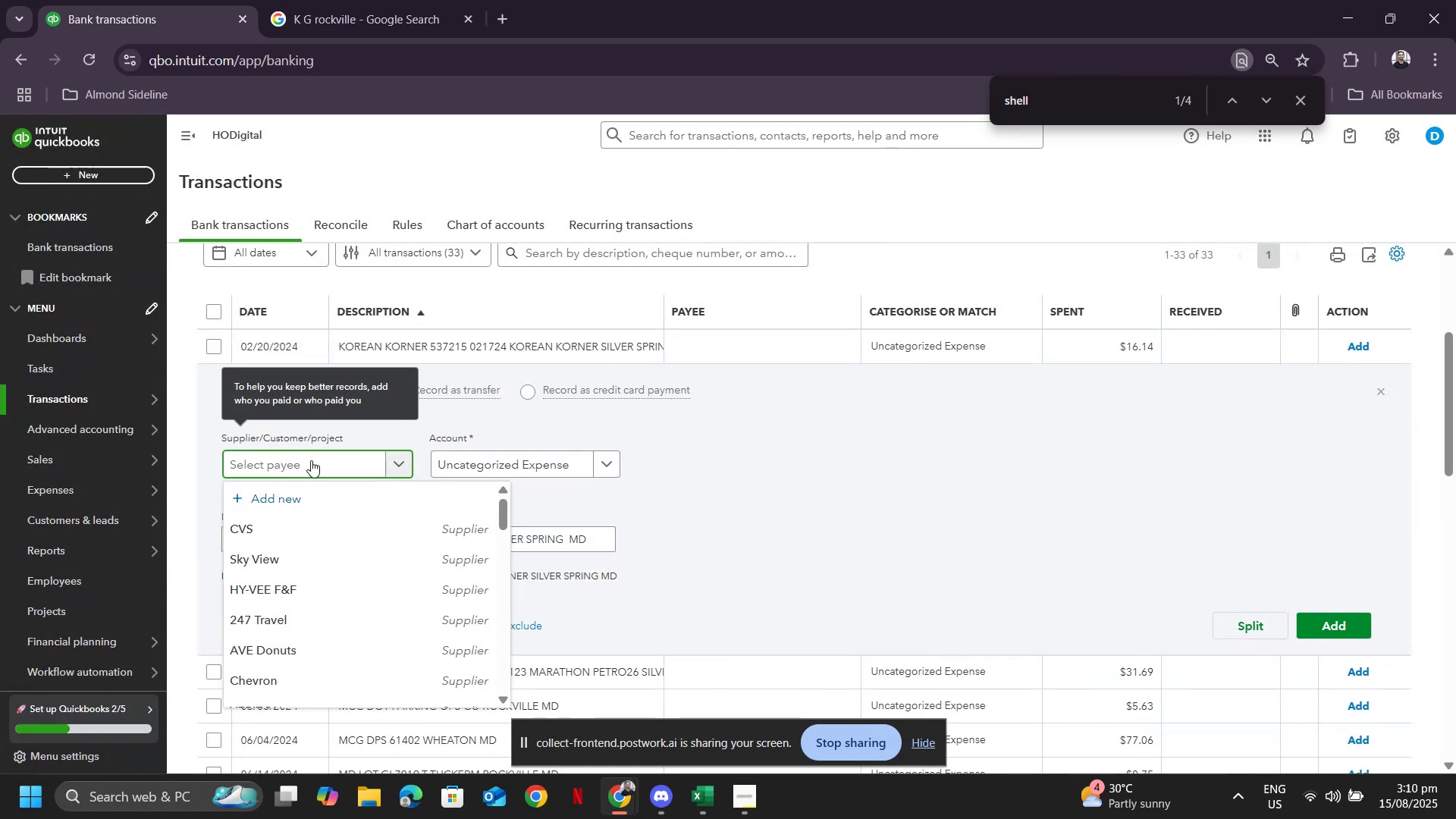 
key(Control+V)
 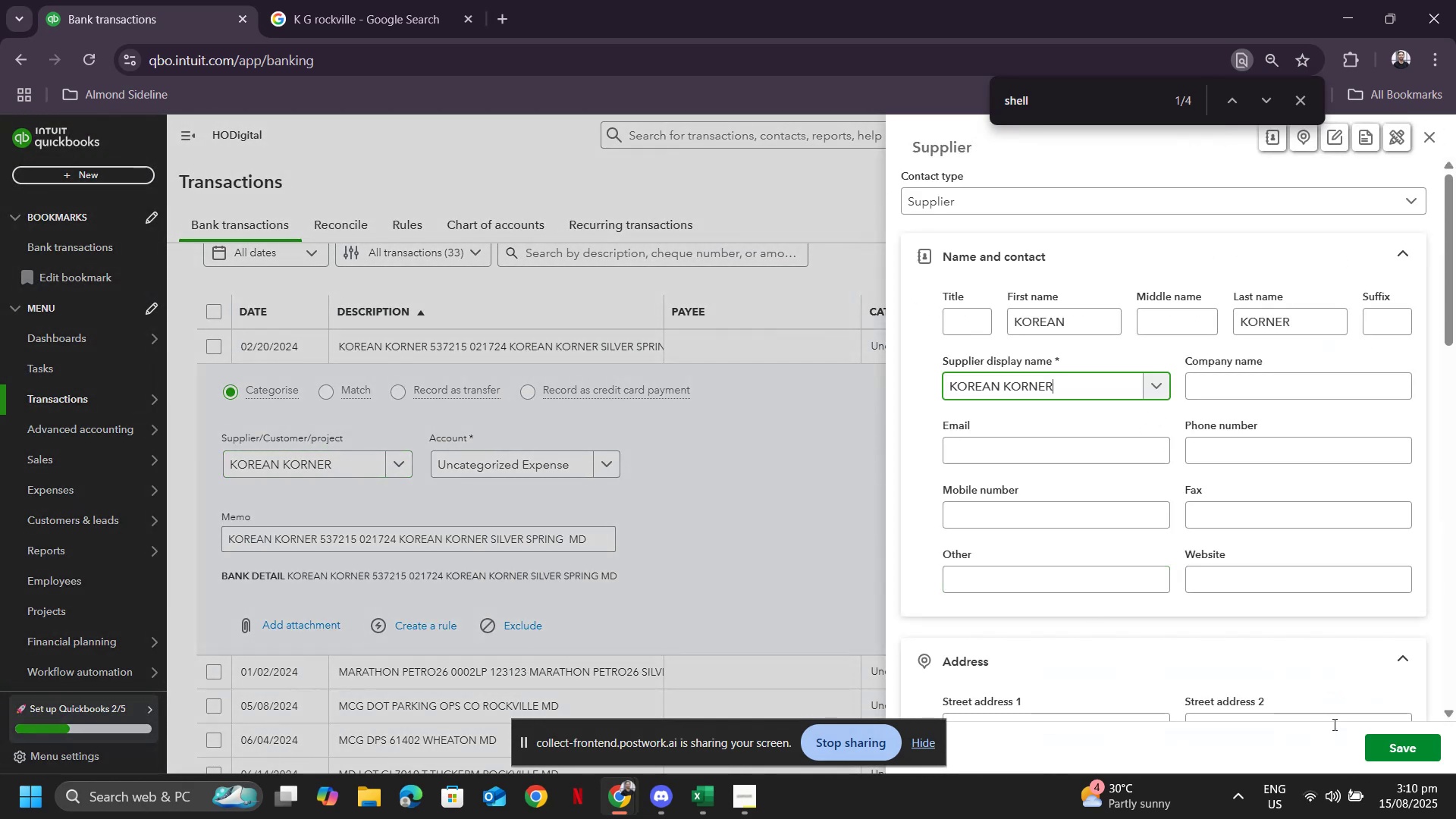 
left_click([1383, 741])
 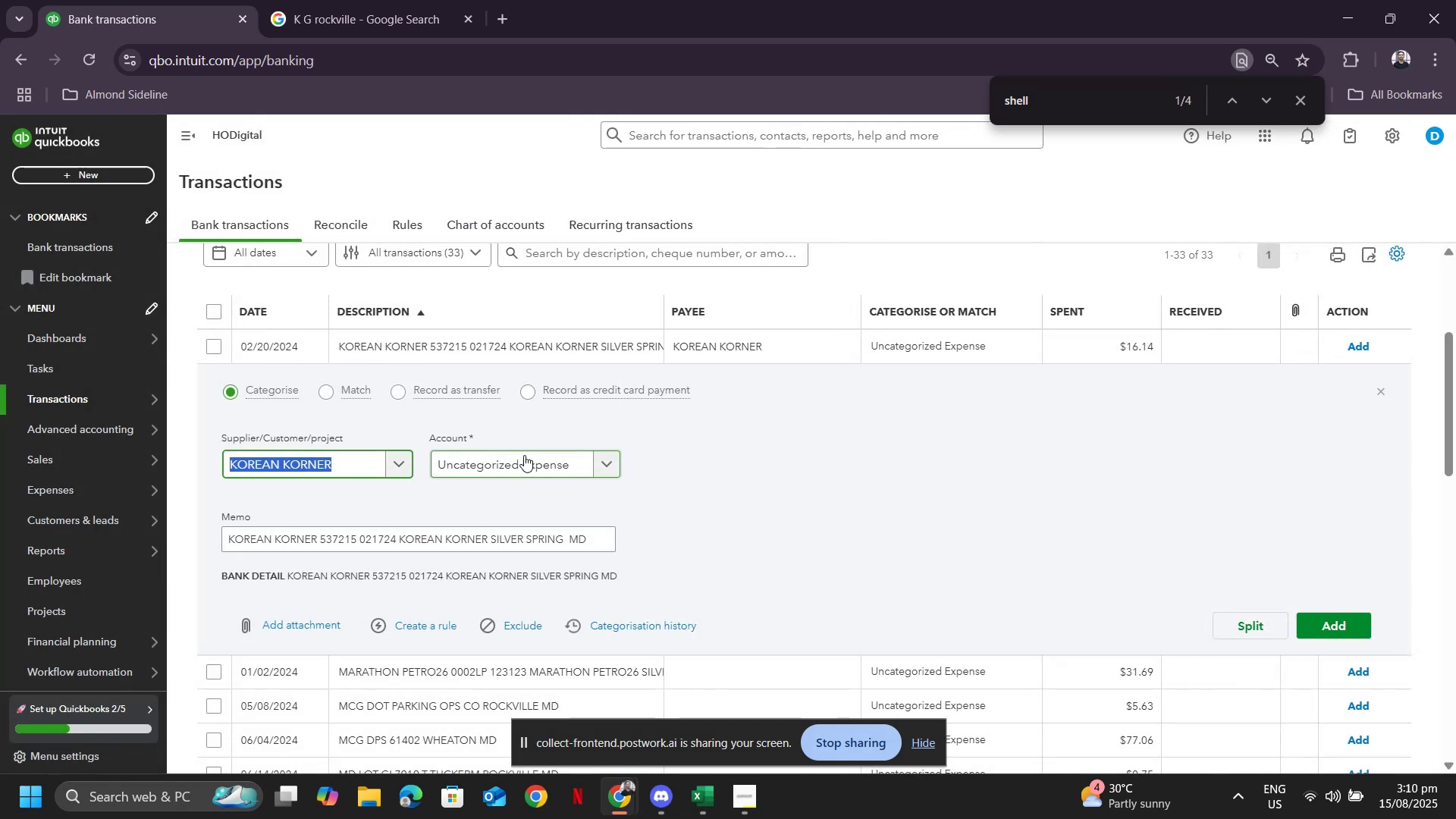 
left_click([517, 461])
 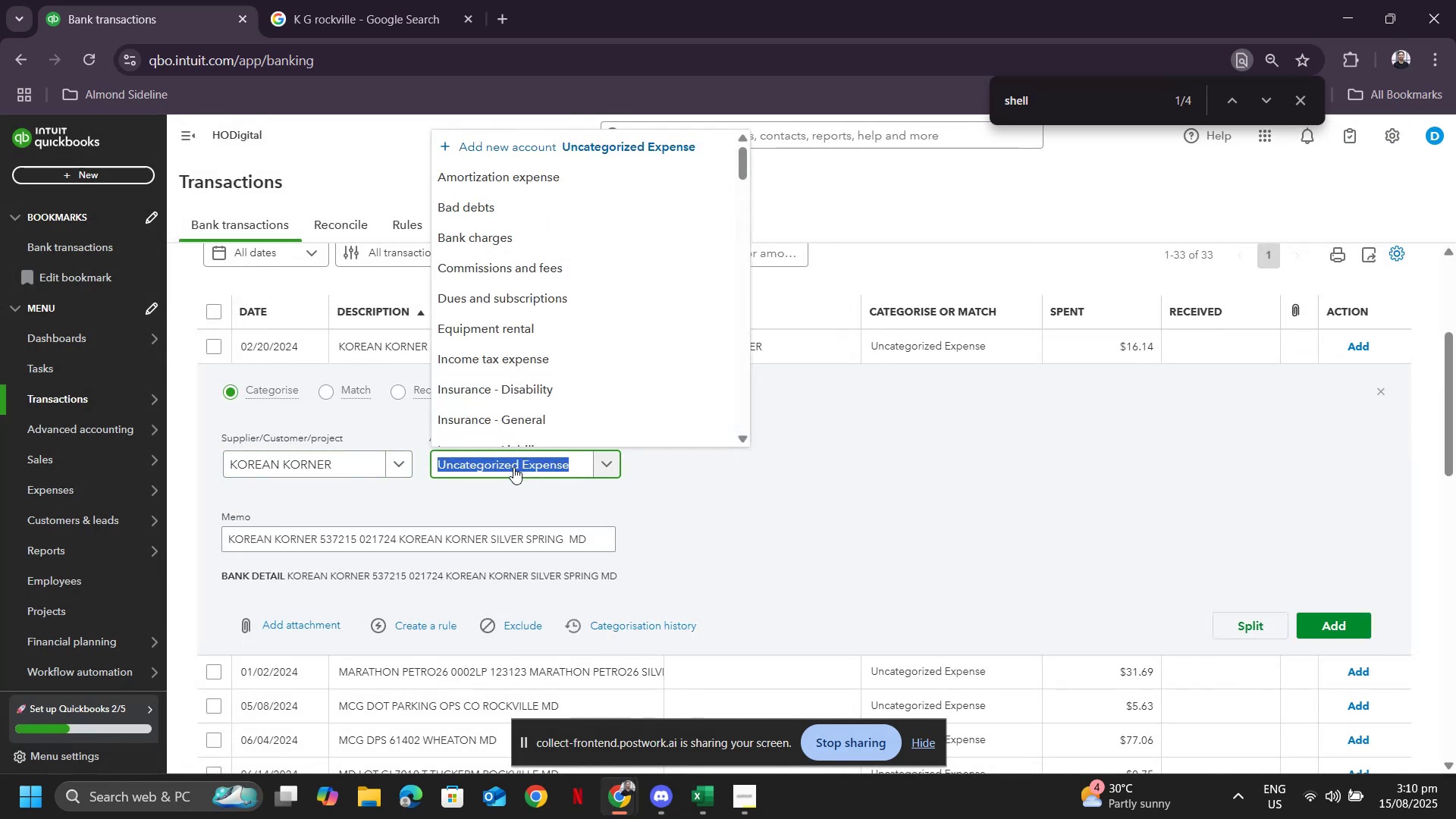 
type(ge)
key(Backspace)
key(Backspace)
type(mesa)
key(Backspace)
key(Backspace)
type(als)
 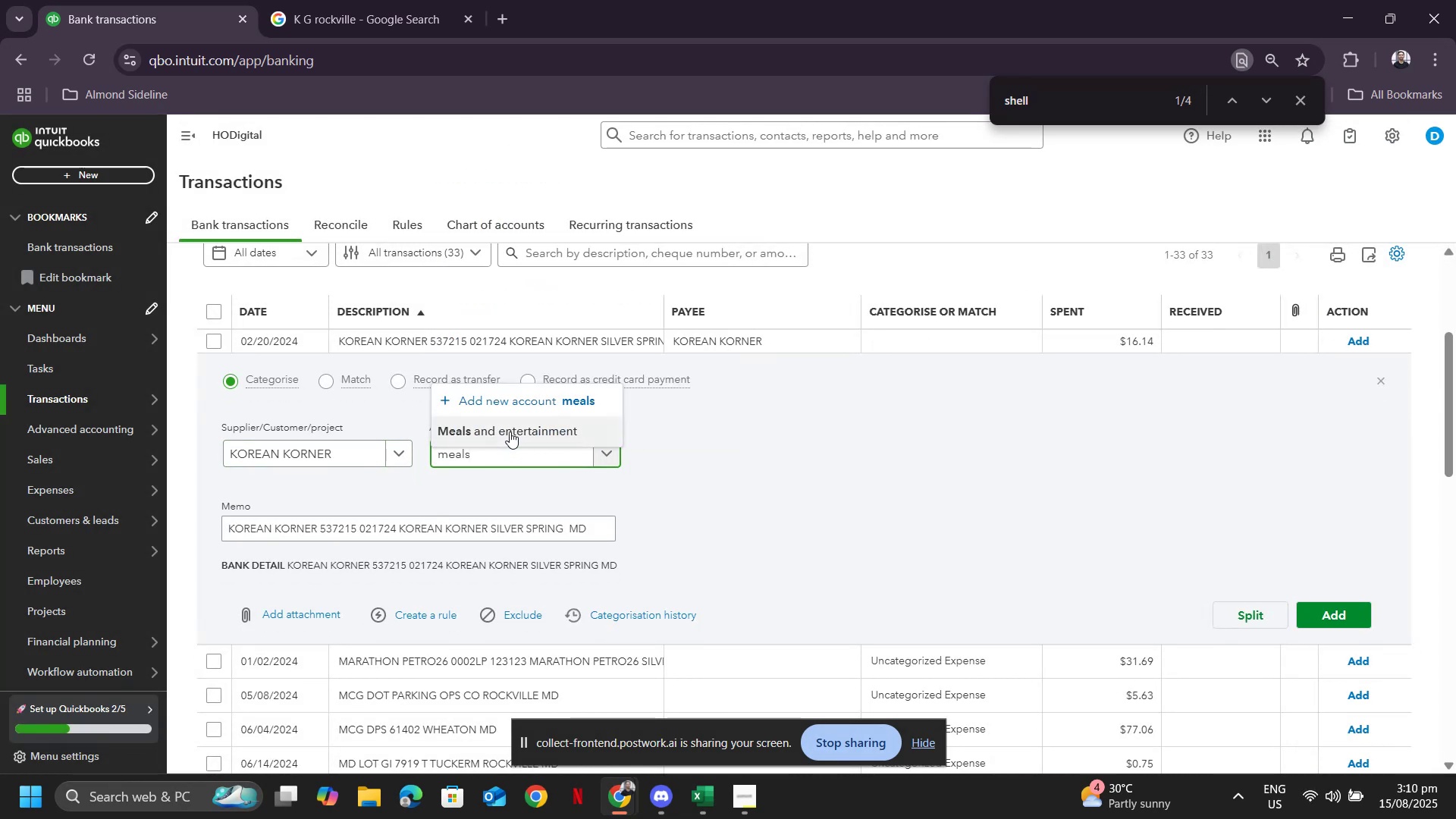 
left_click([510, 431])
 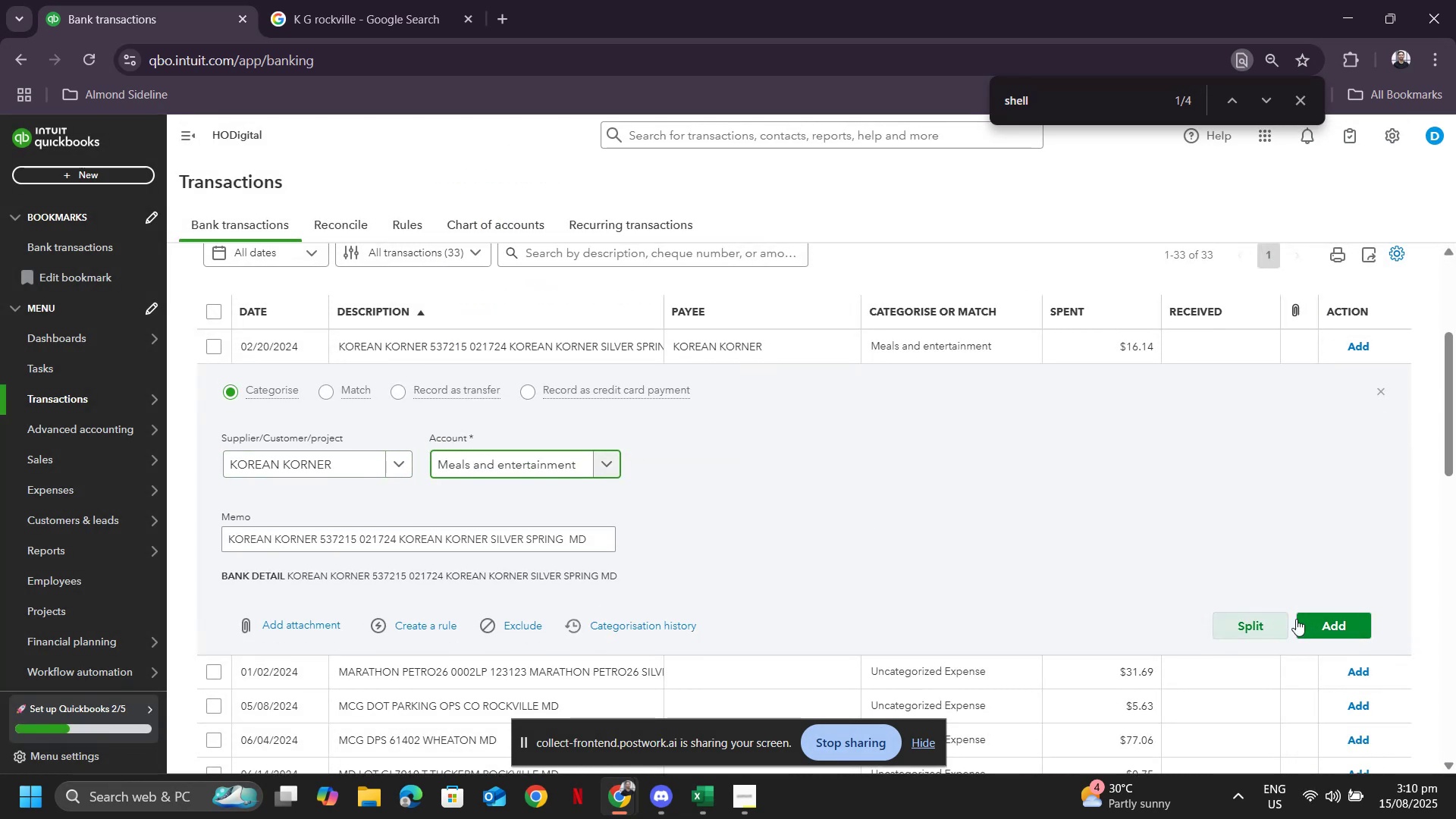 
left_click([1318, 622])
 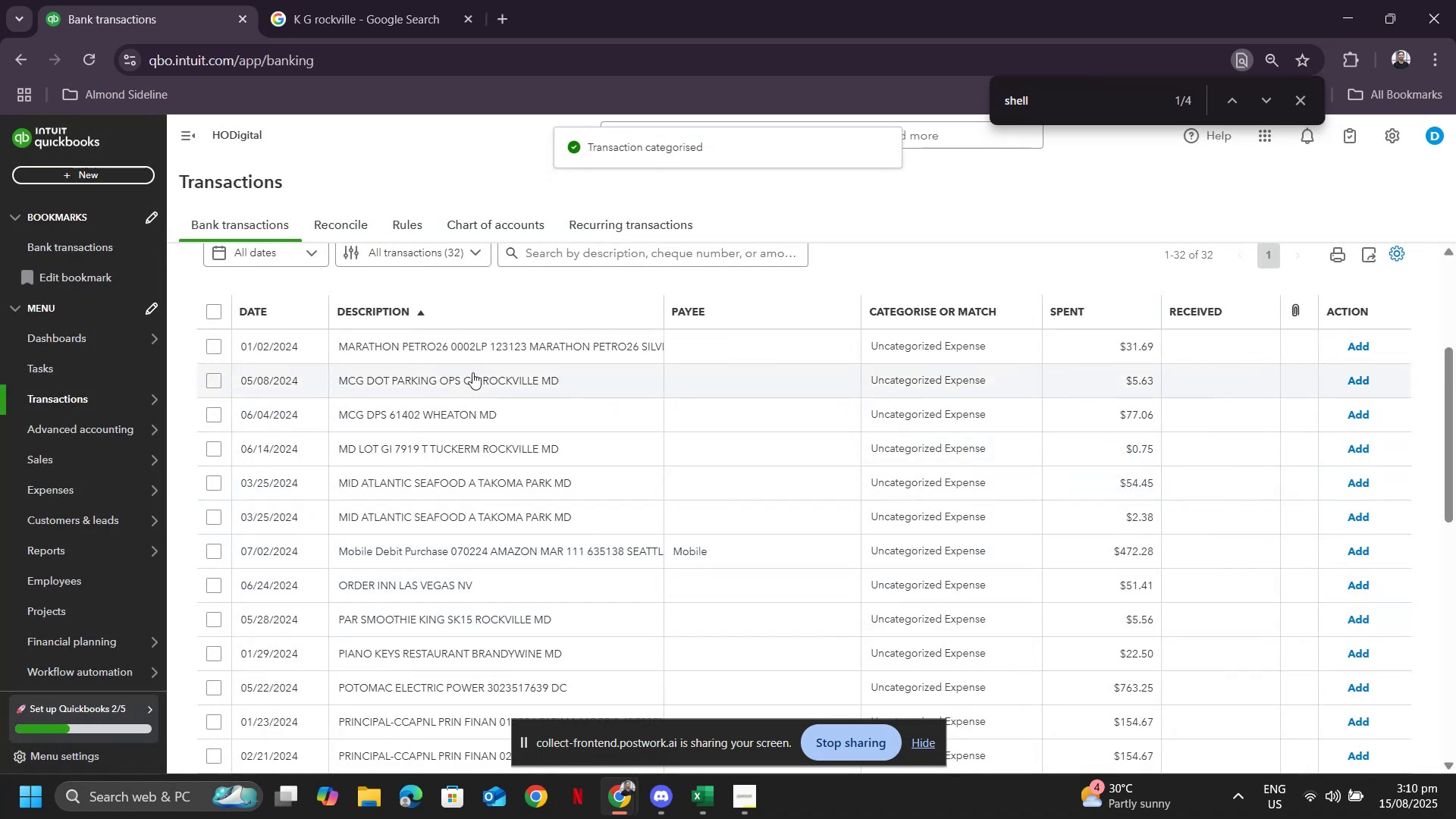 
left_click([468, 354])
 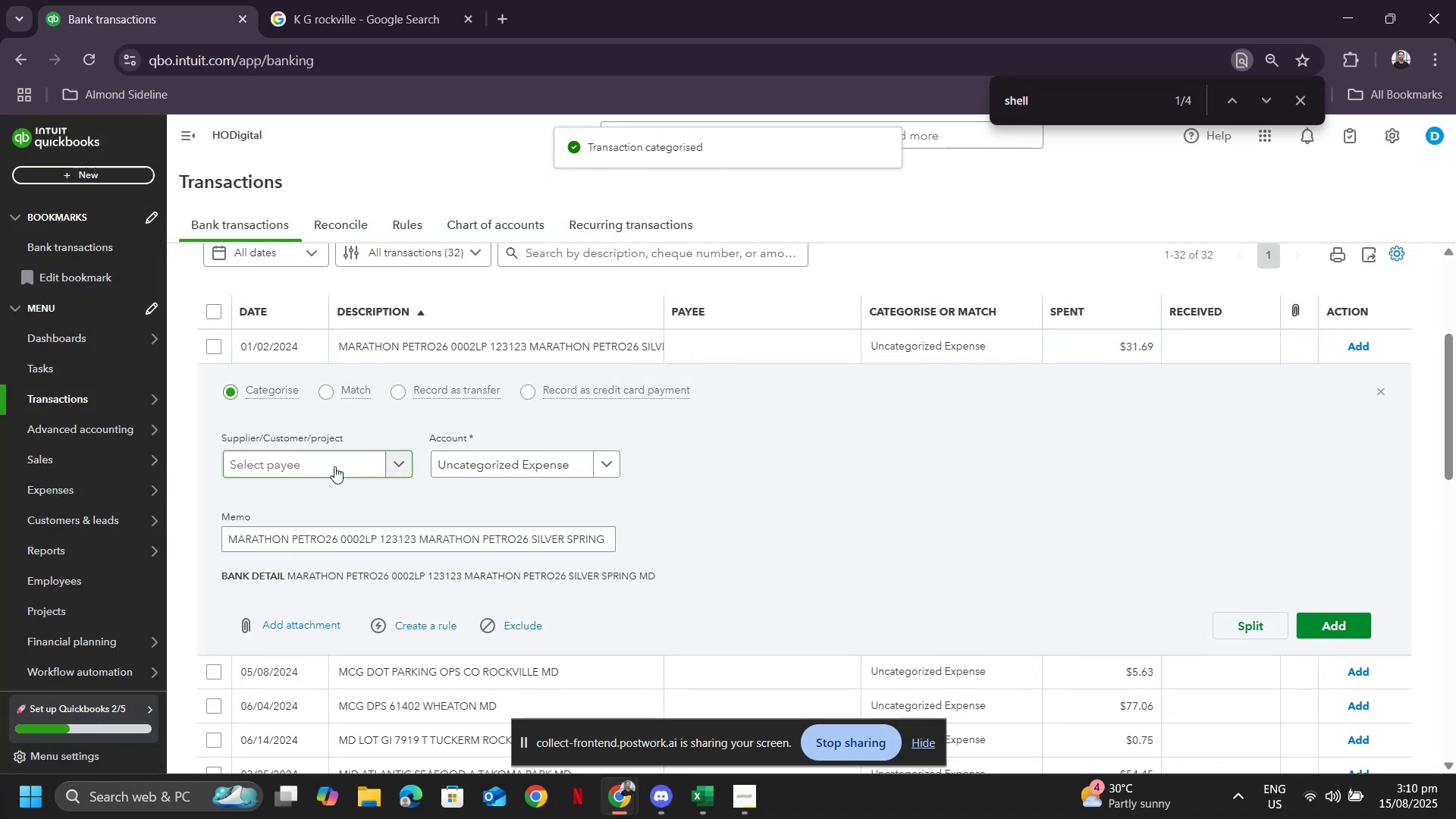 
left_click([334, 465])
 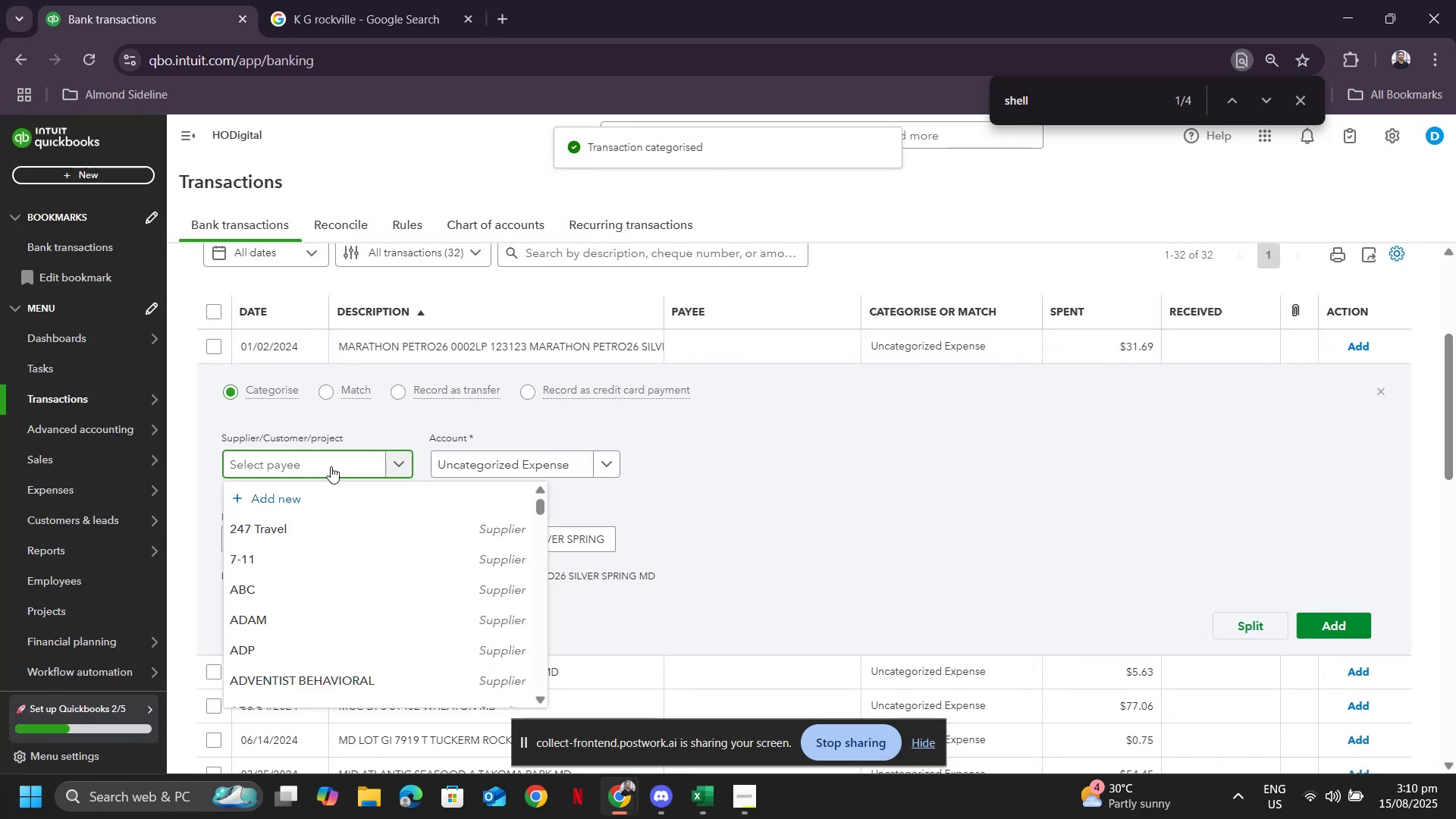 
type(marathon)
 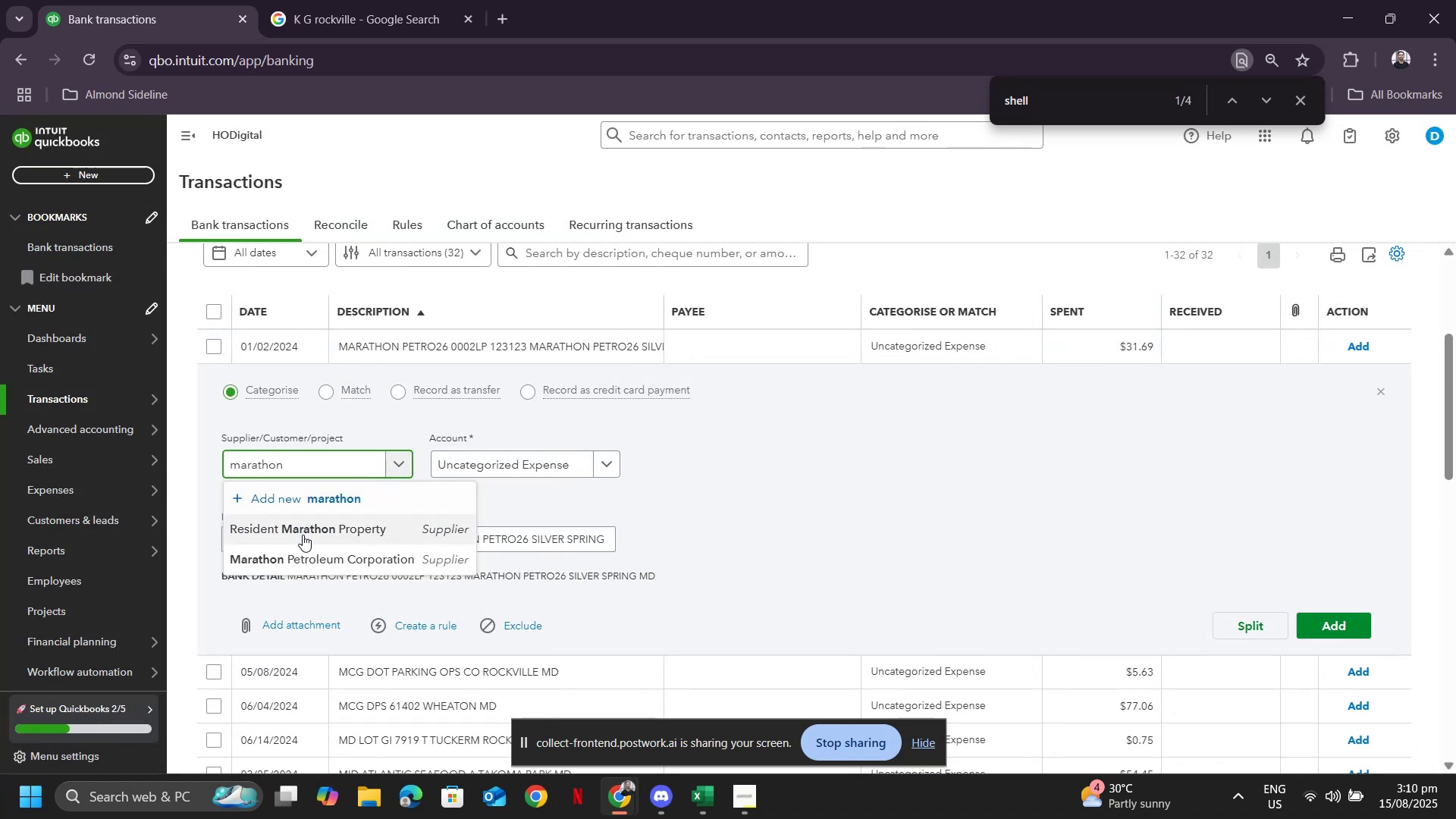 
left_click([304, 563])
 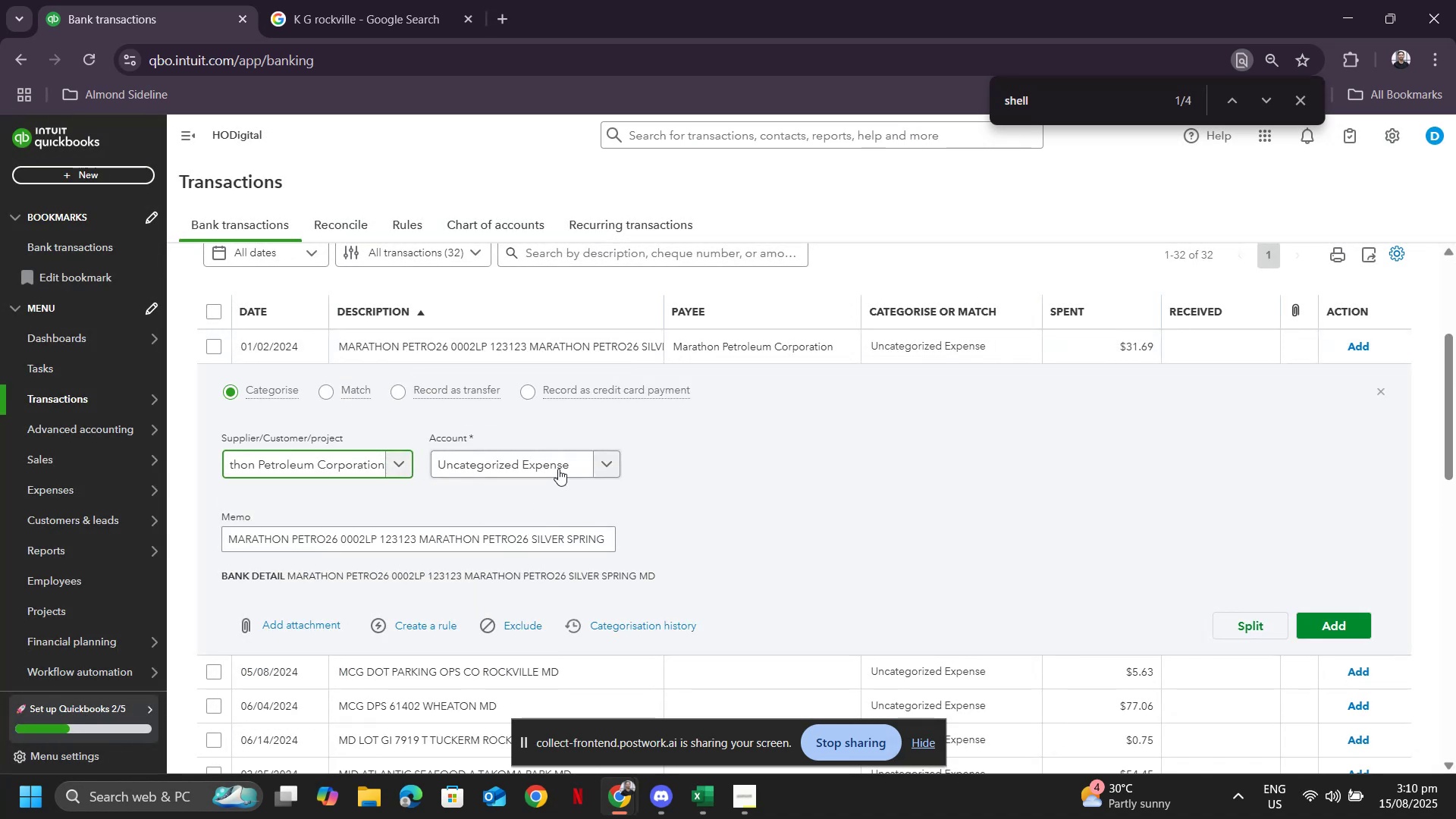 
left_click([559, 465])
 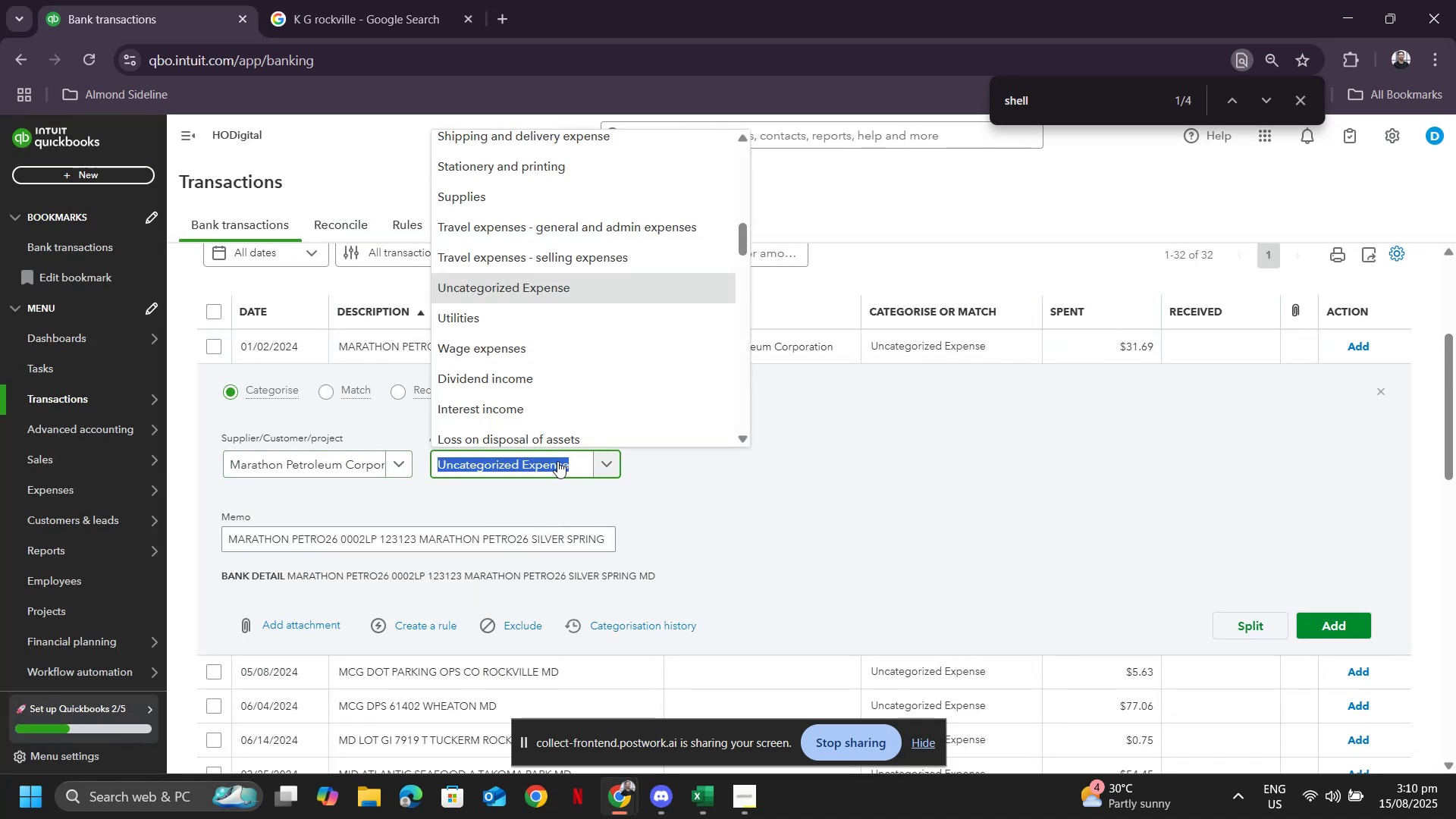 
type(tra)
 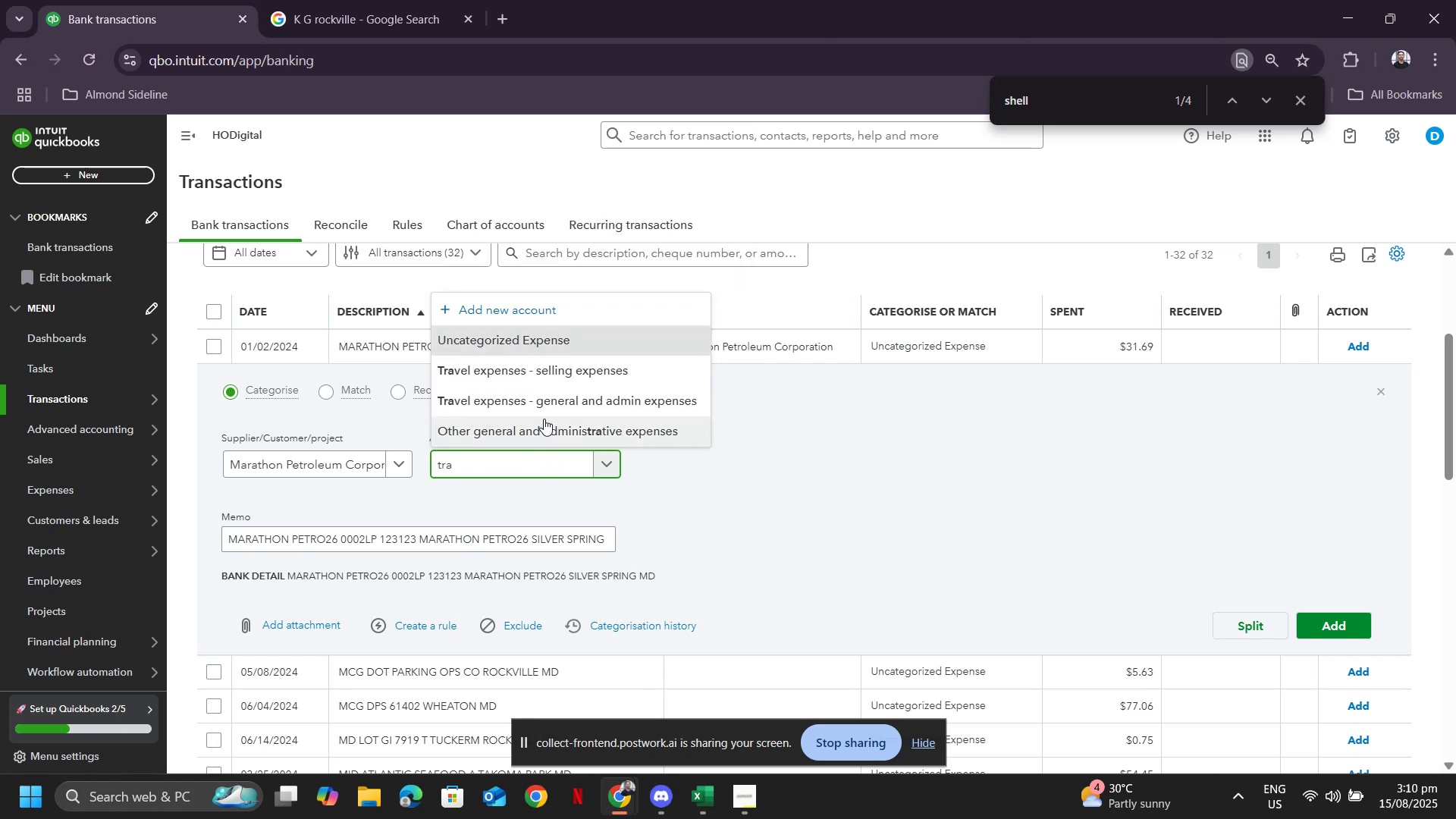 
left_click([552, 400])
 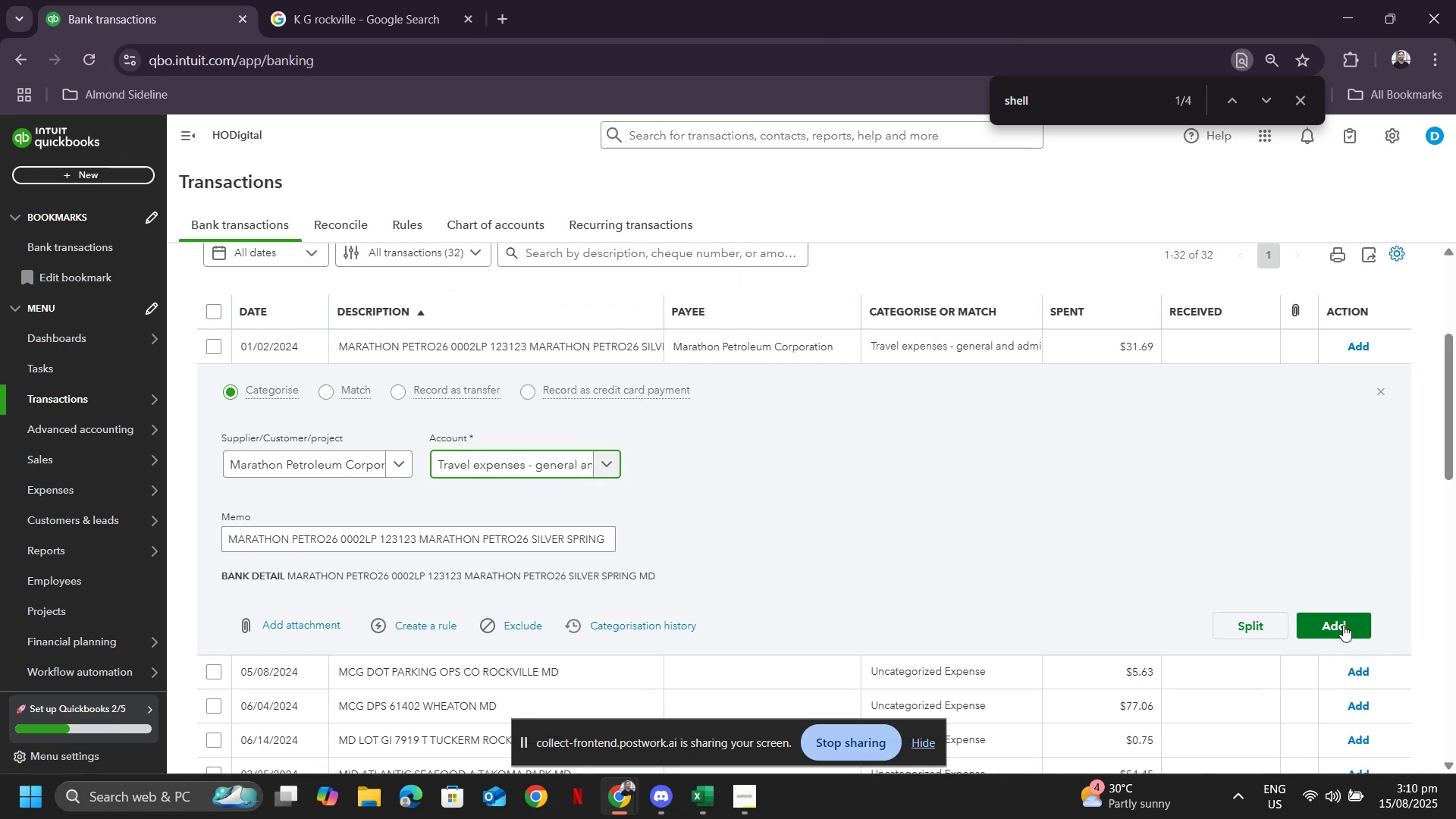 
left_click([1343, 625])
 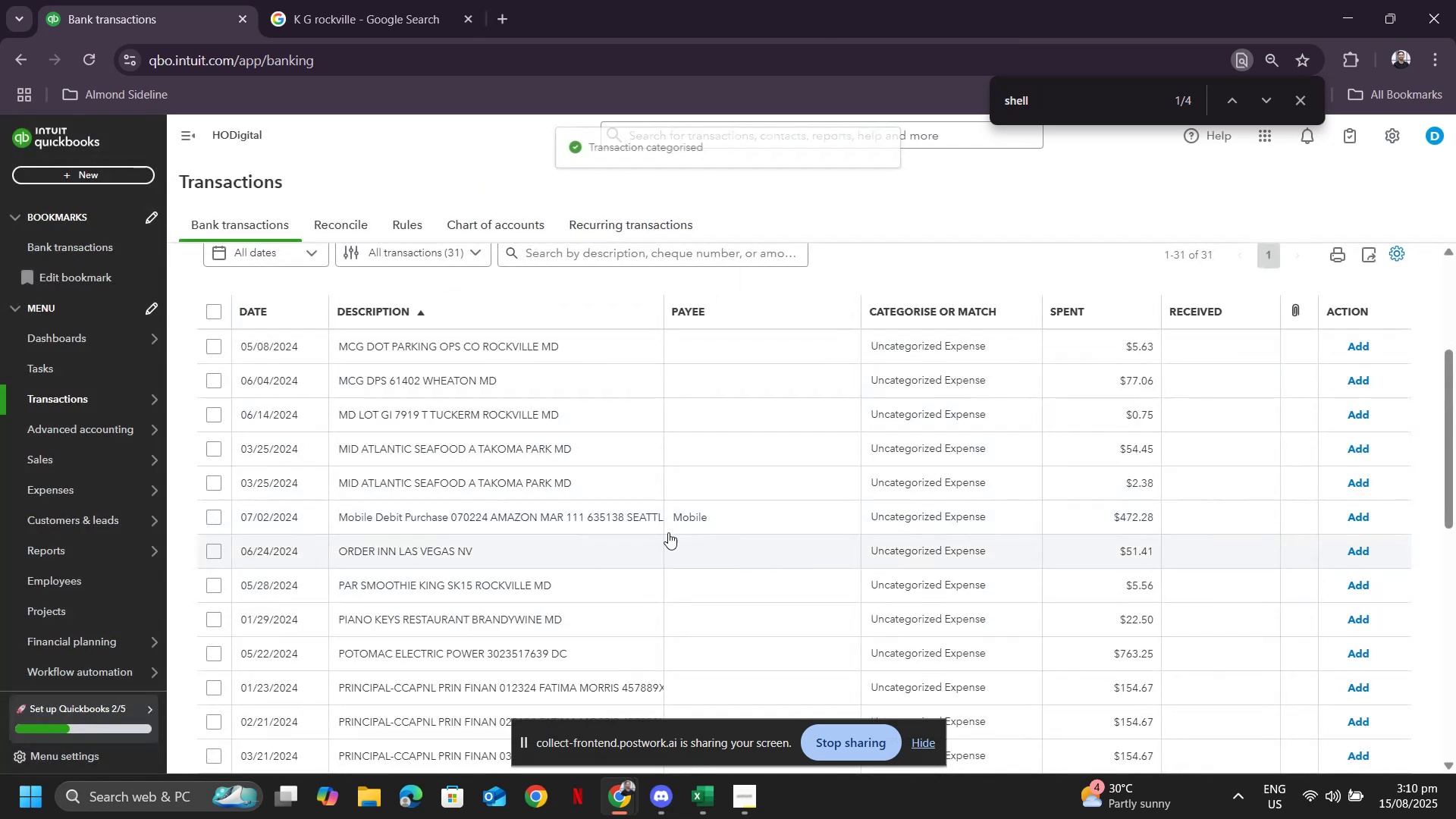 
scroll: coordinate [654, 530], scroll_direction: up, amount: 4.0
 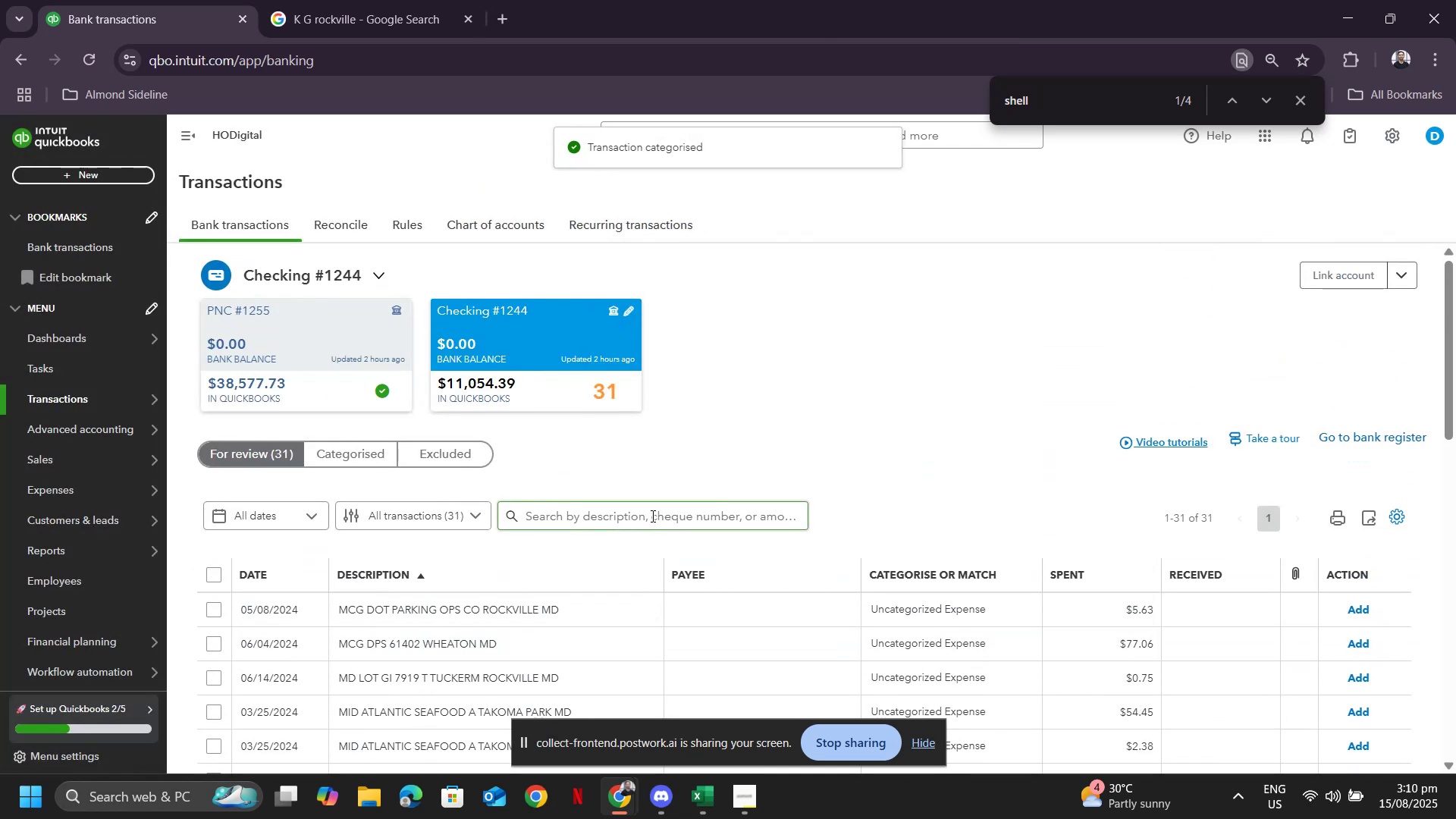 
scroll: coordinate [649, 517], scroll_direction: down, amount: 3.0
 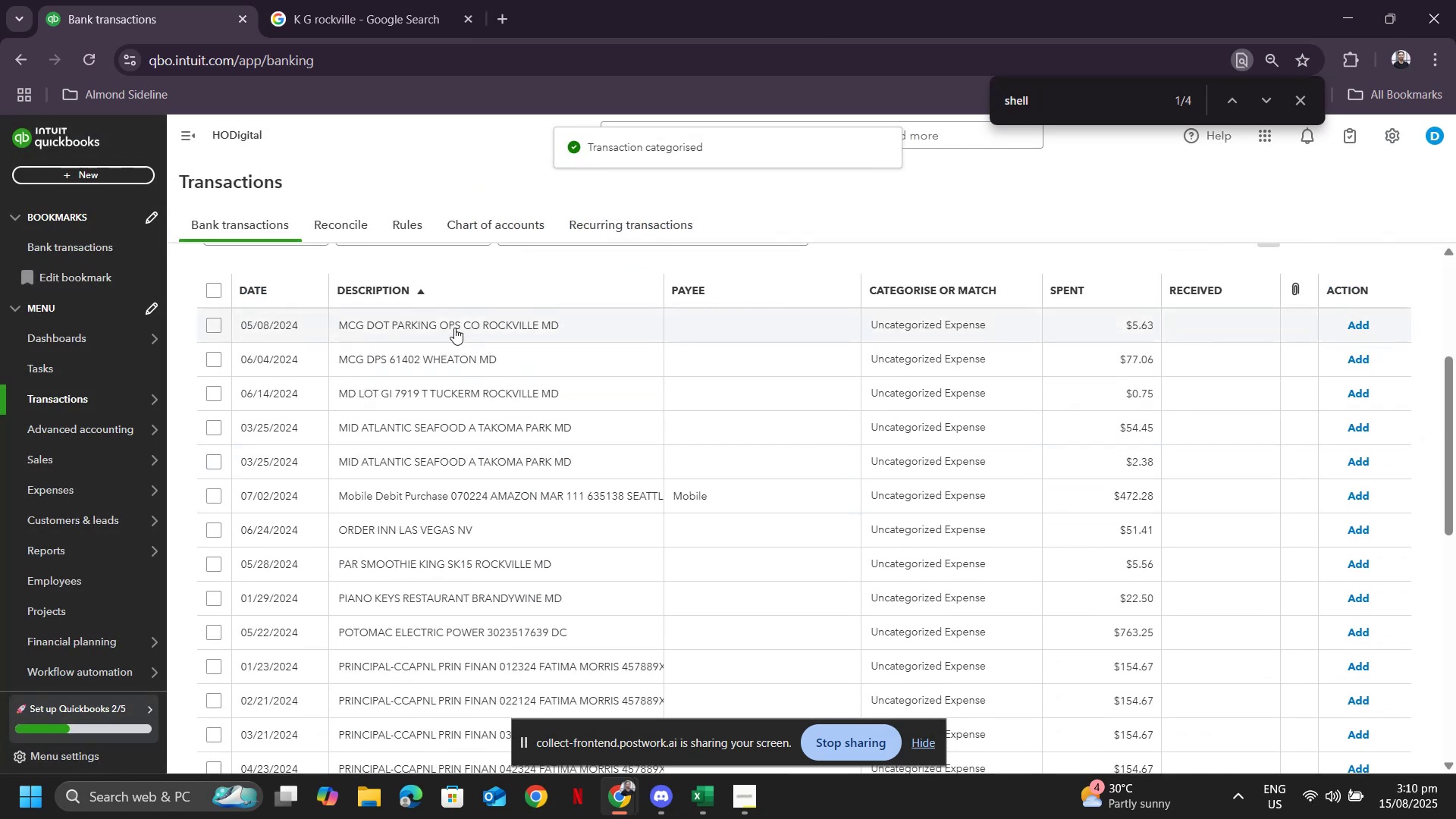 
left_click([454, 328])
 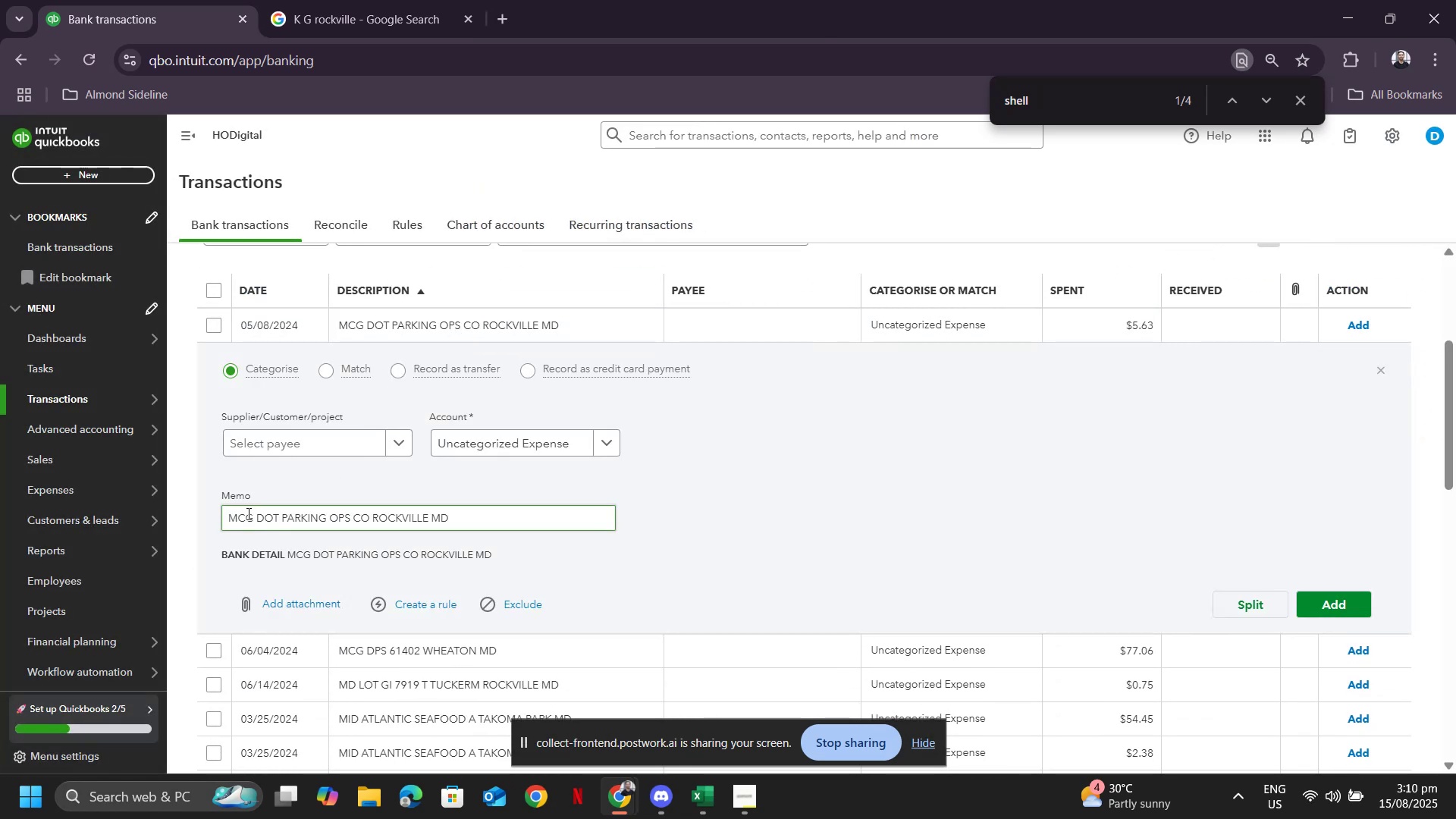 
key(Control+ControlLeft)
 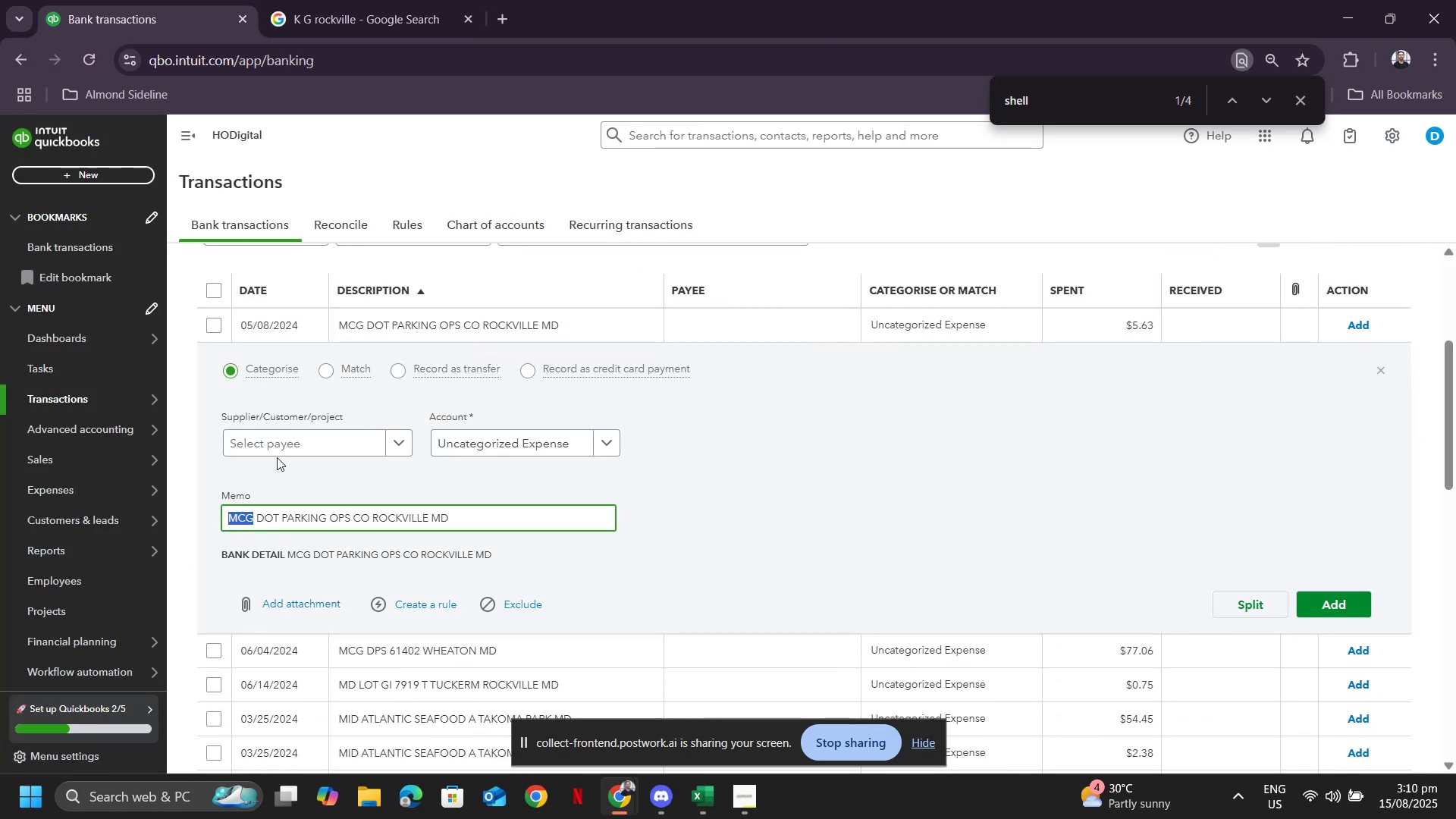 
key(Control+C)
 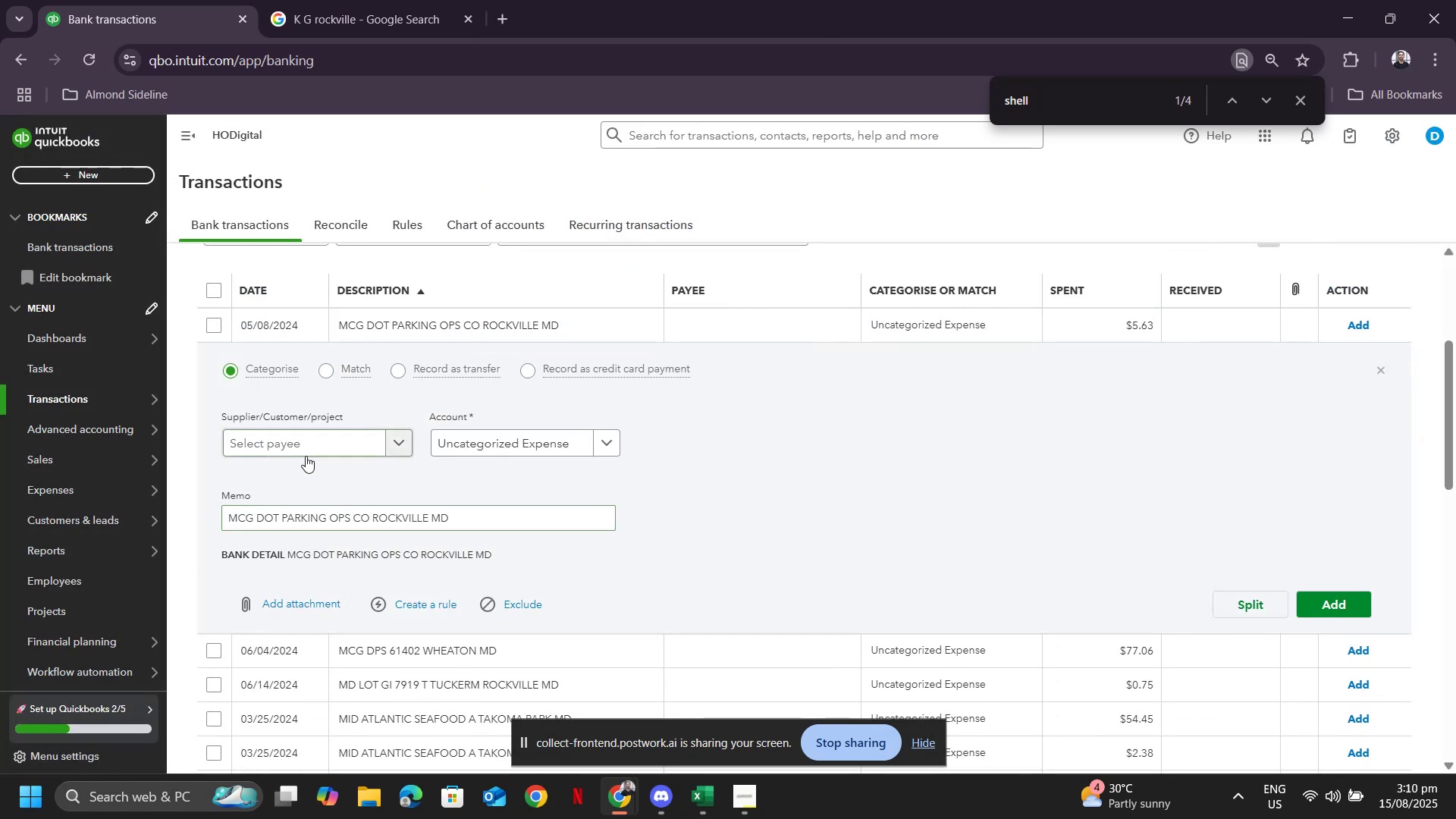 
double_click([306, 456])
 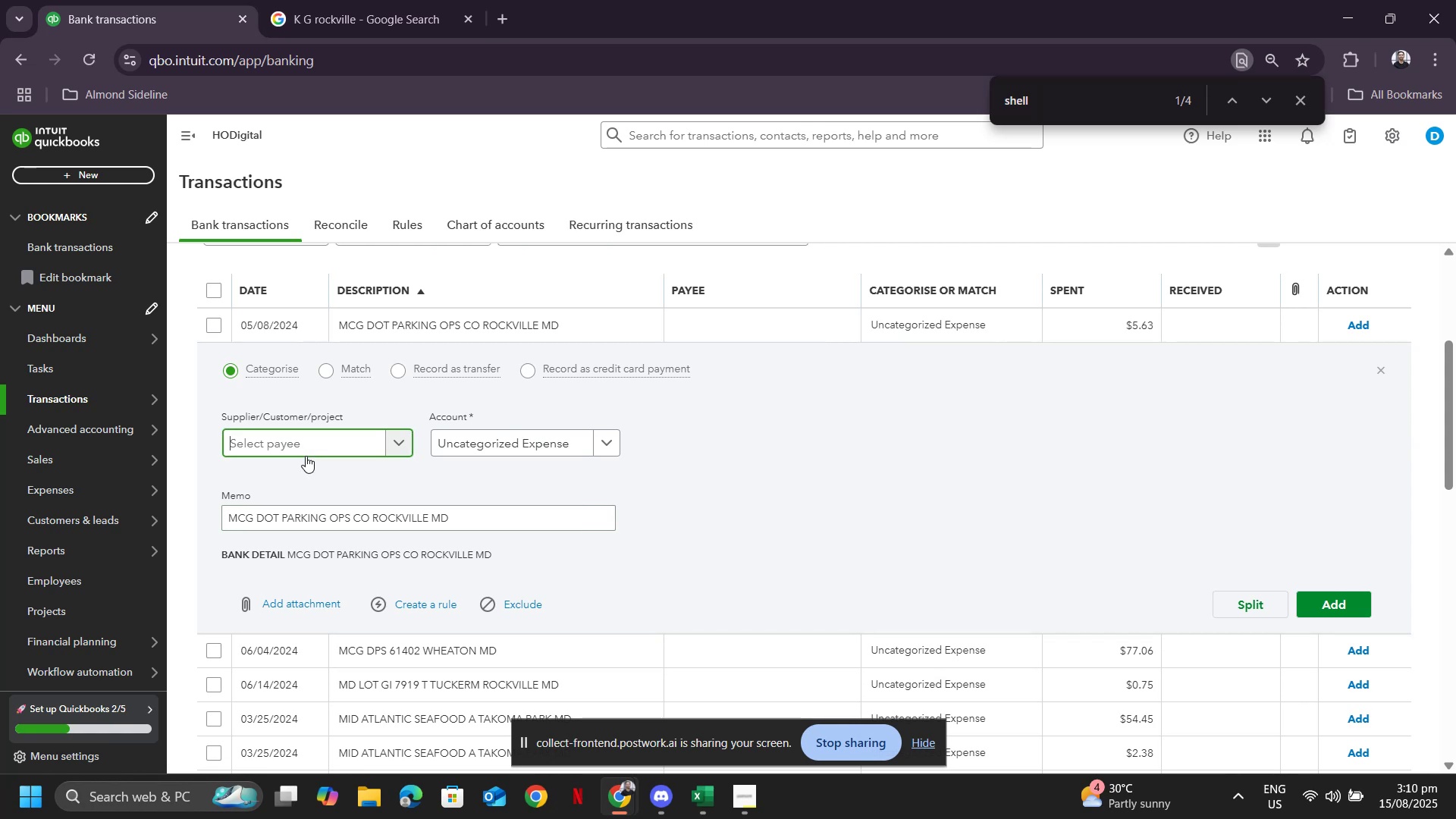 
key(Control+V)
 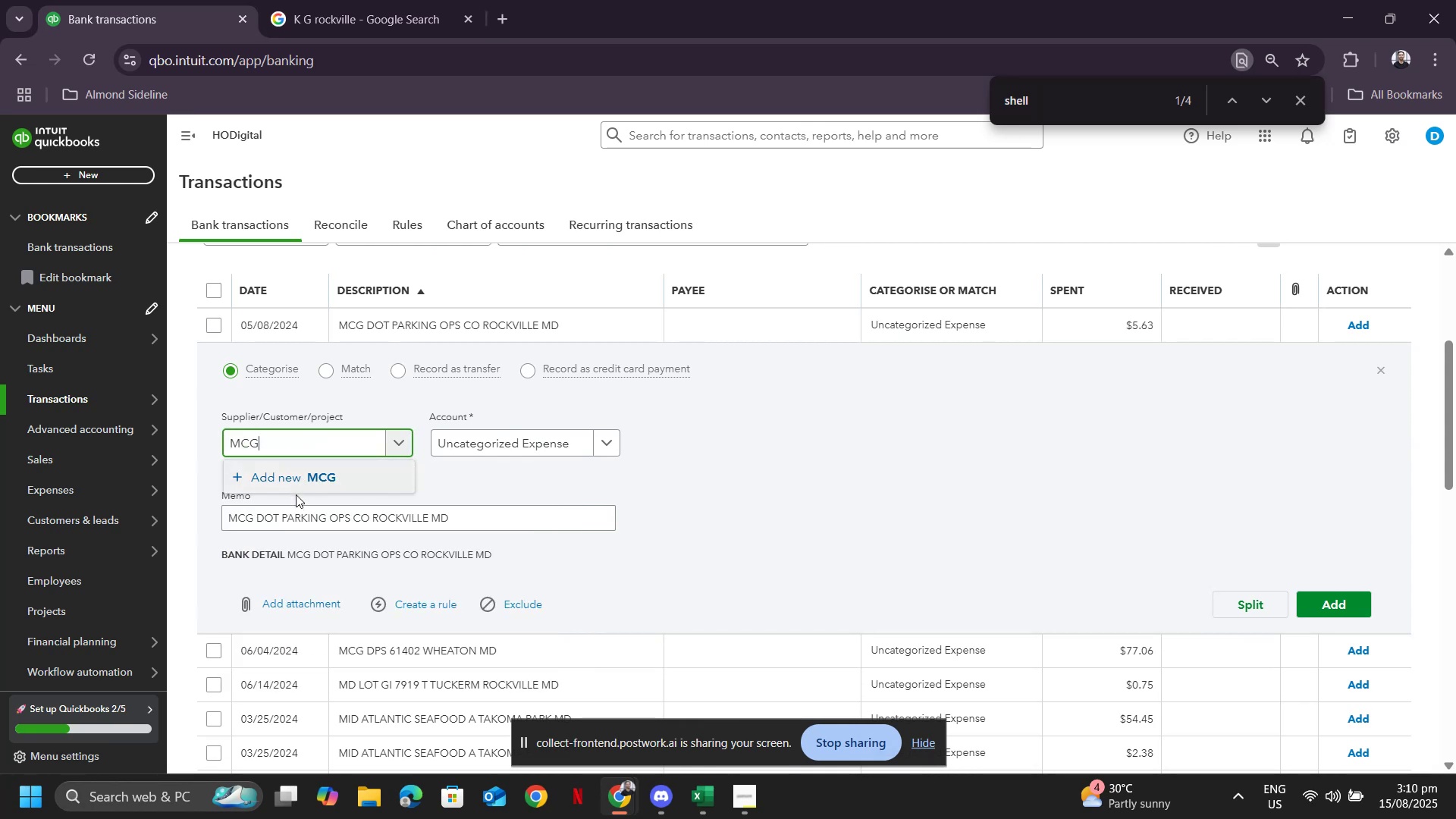 
left_click([304, 476])
 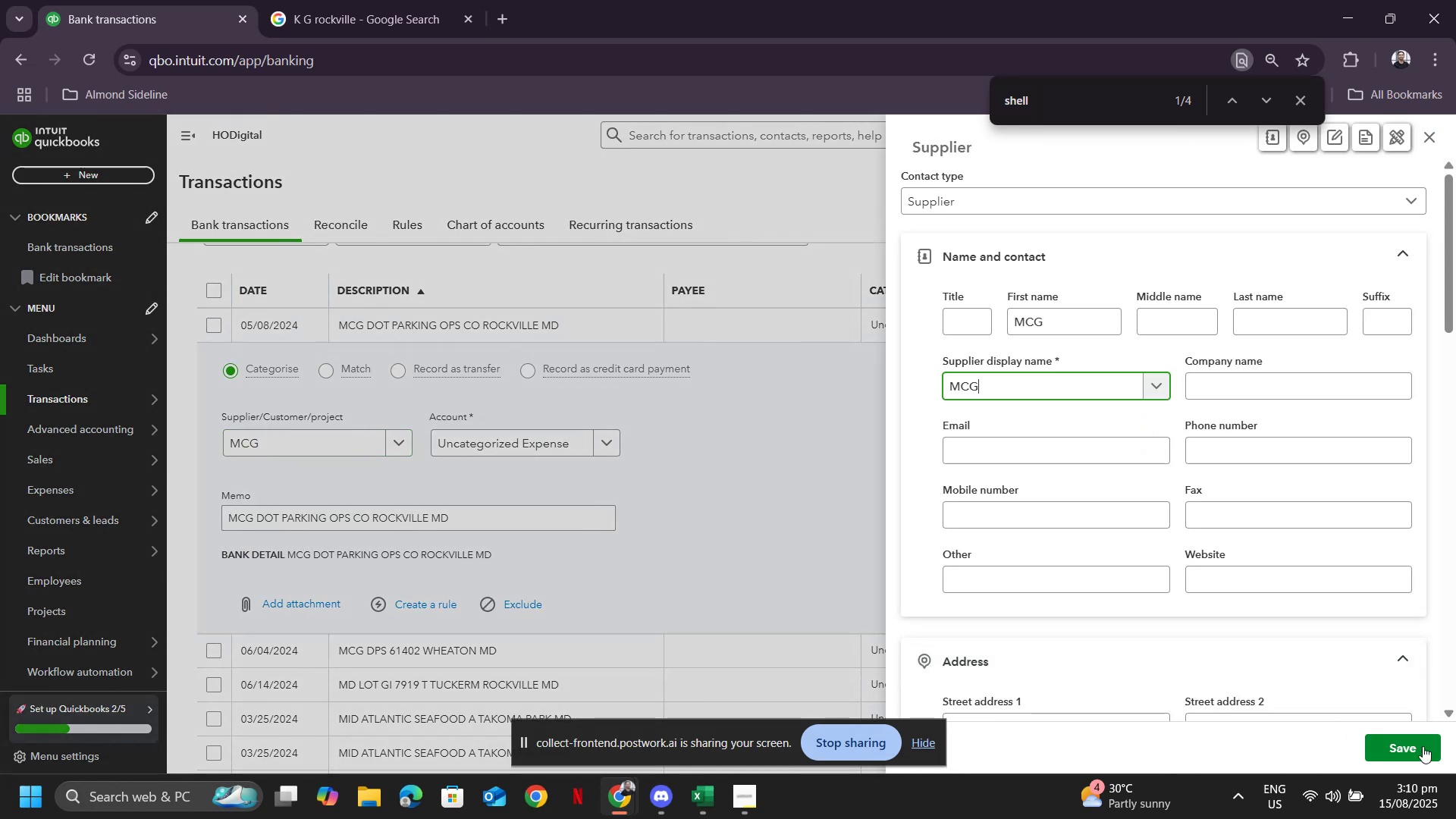 
left_click([1423, 752])
 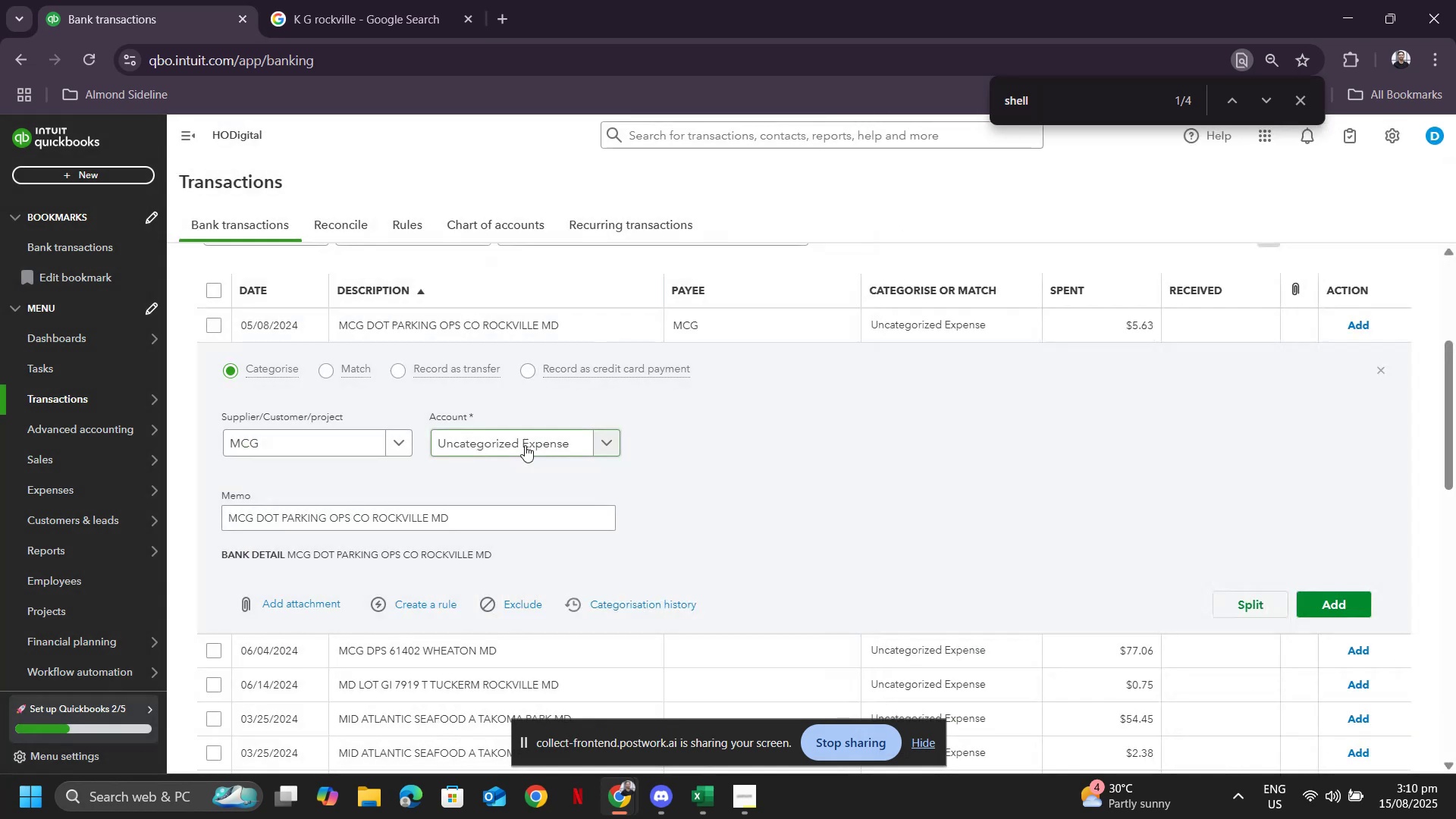 
left_click([525, 445])
 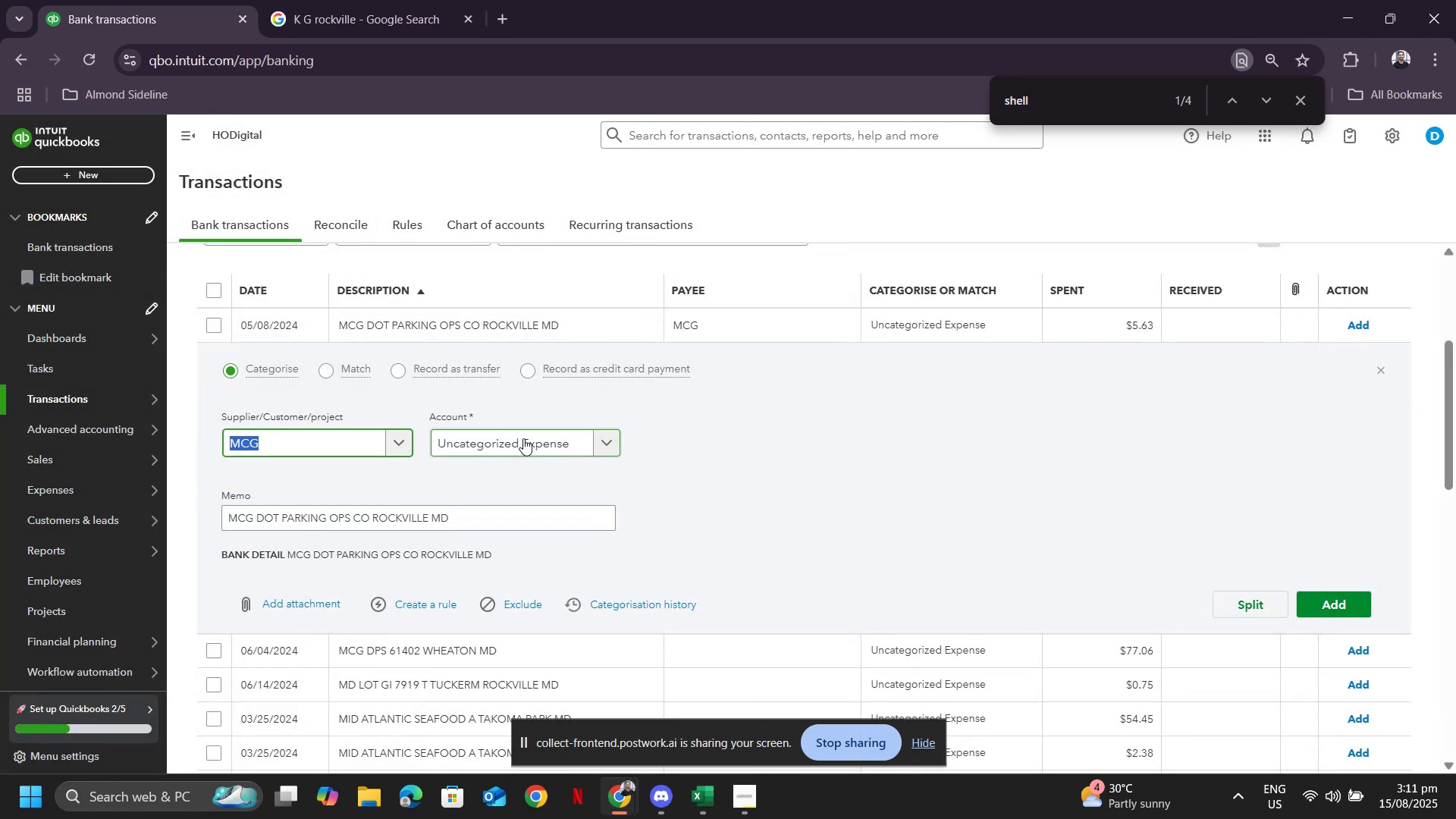 
left_click([523, 438])
 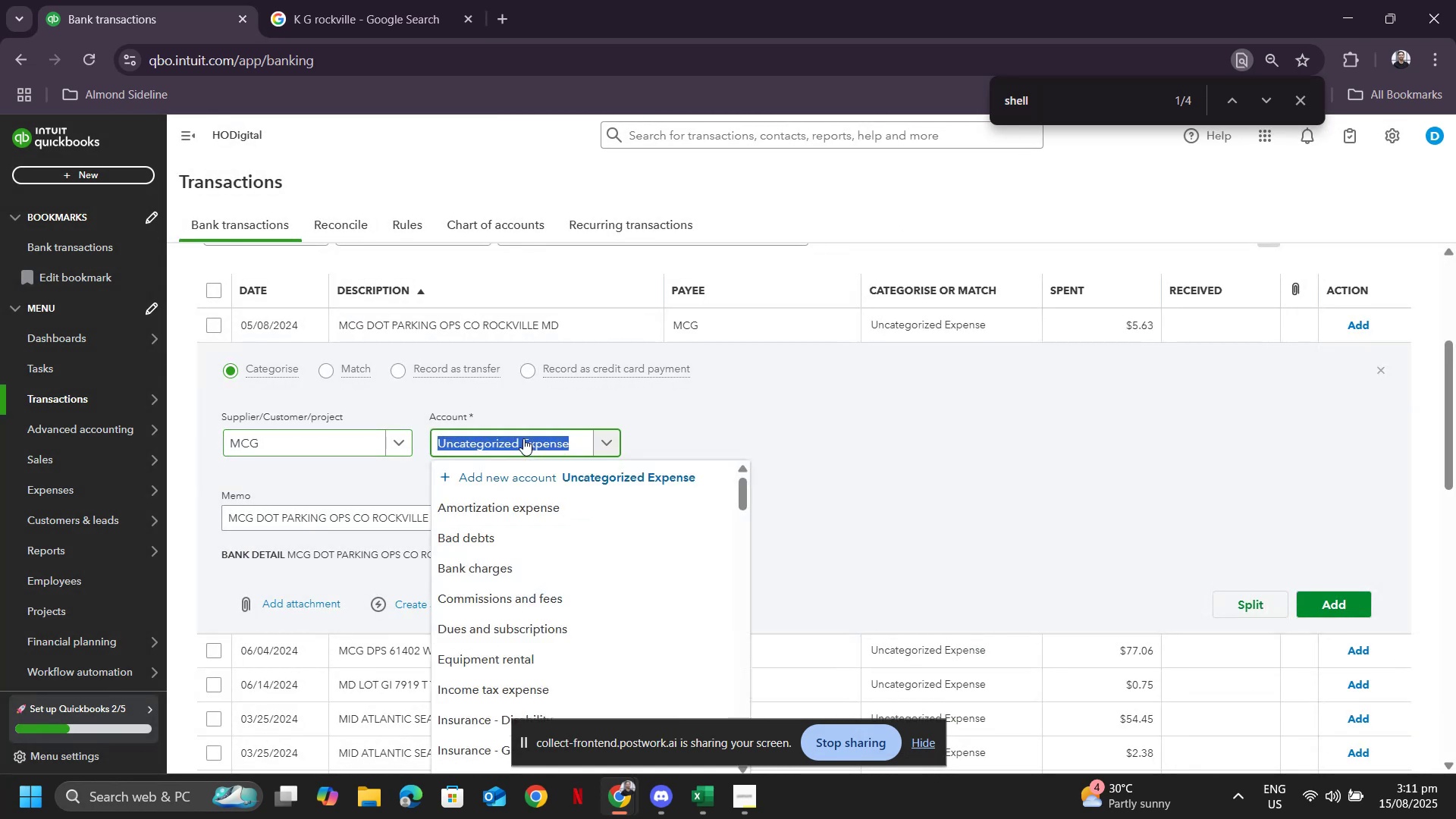 
type(tra)
 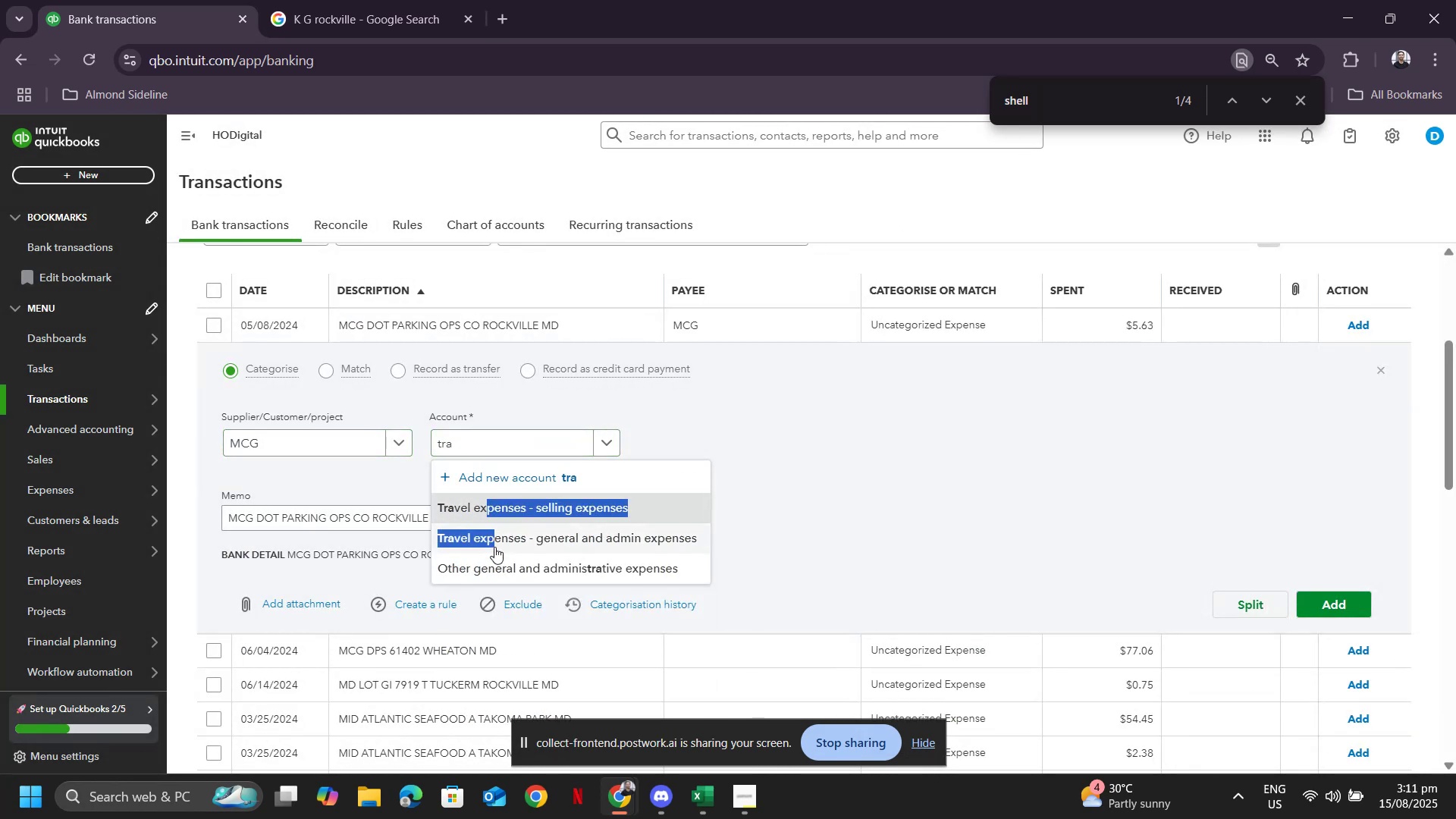 
left_click([494, 545])
 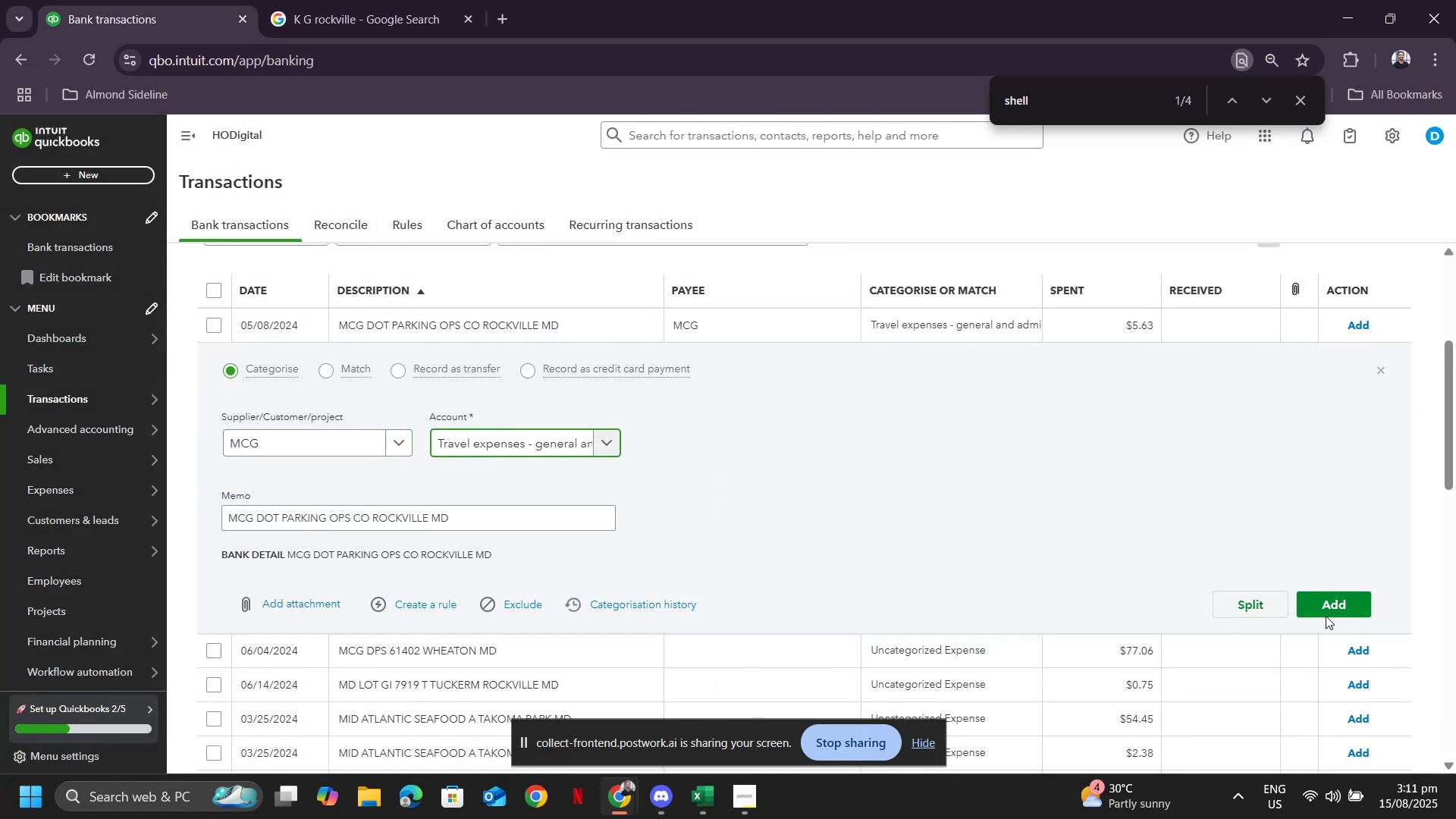 
left_click([1327, 606])
 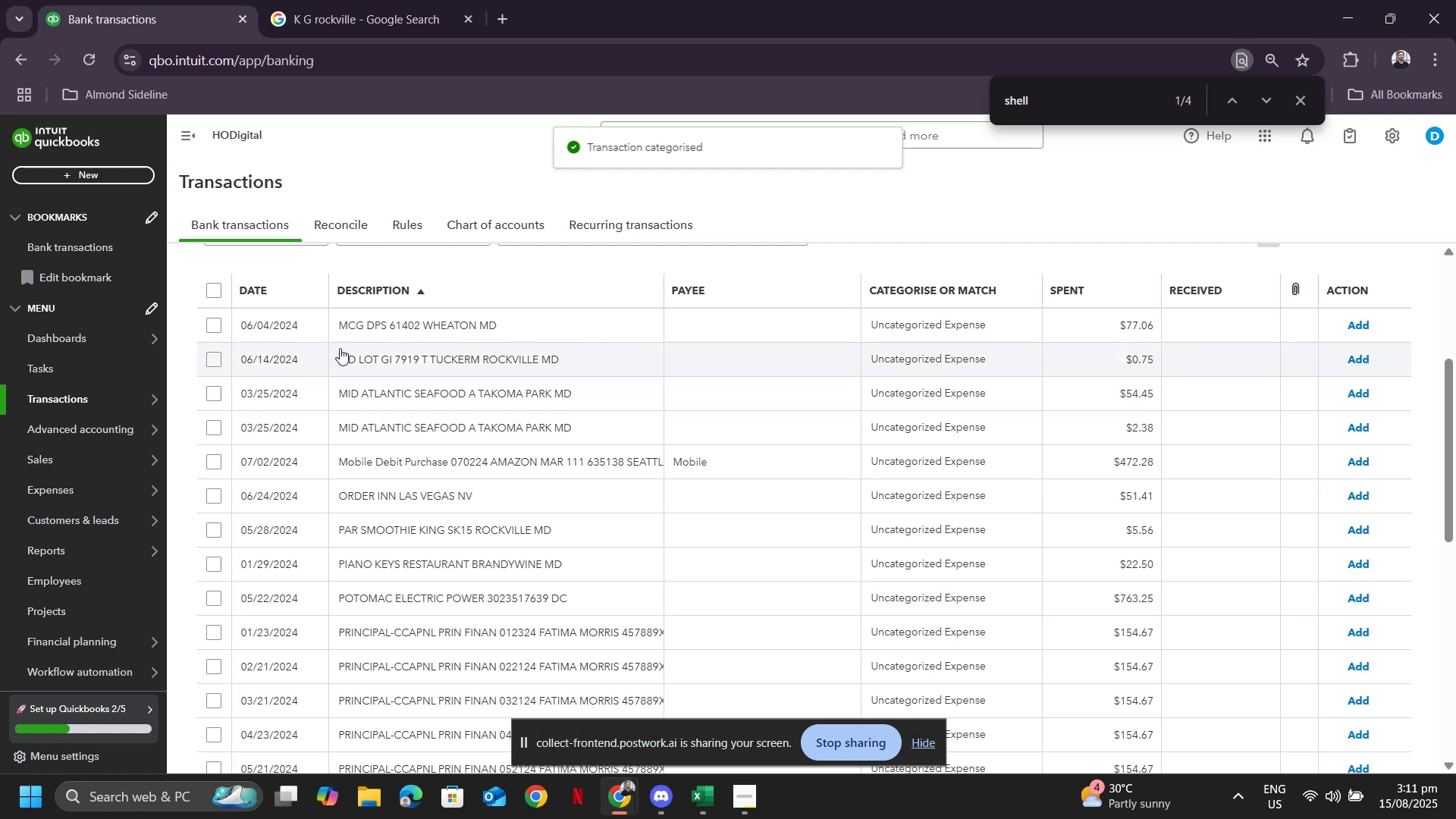 
left_click([387, 322])
 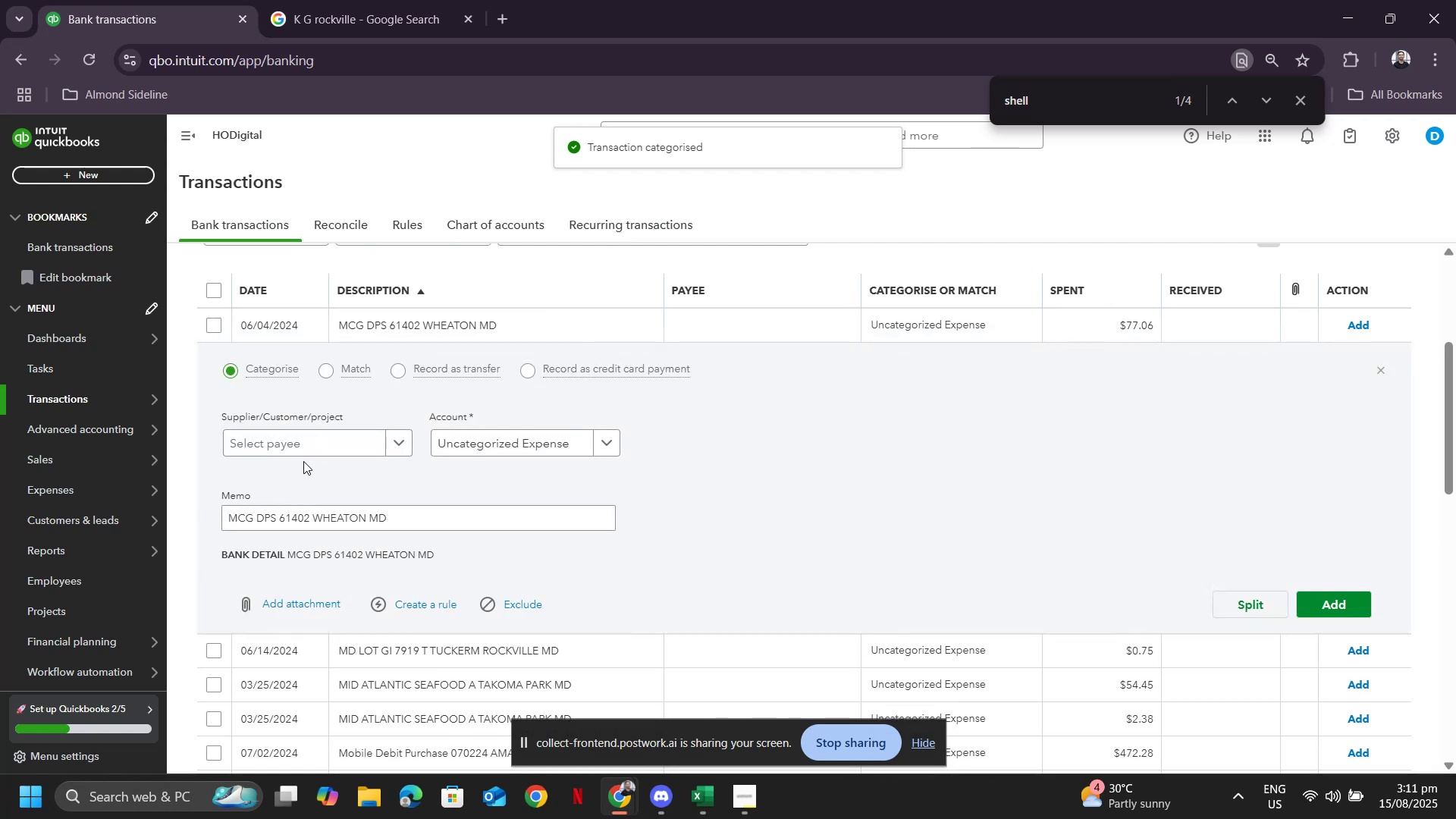 
key(Control+ControlLeft)
 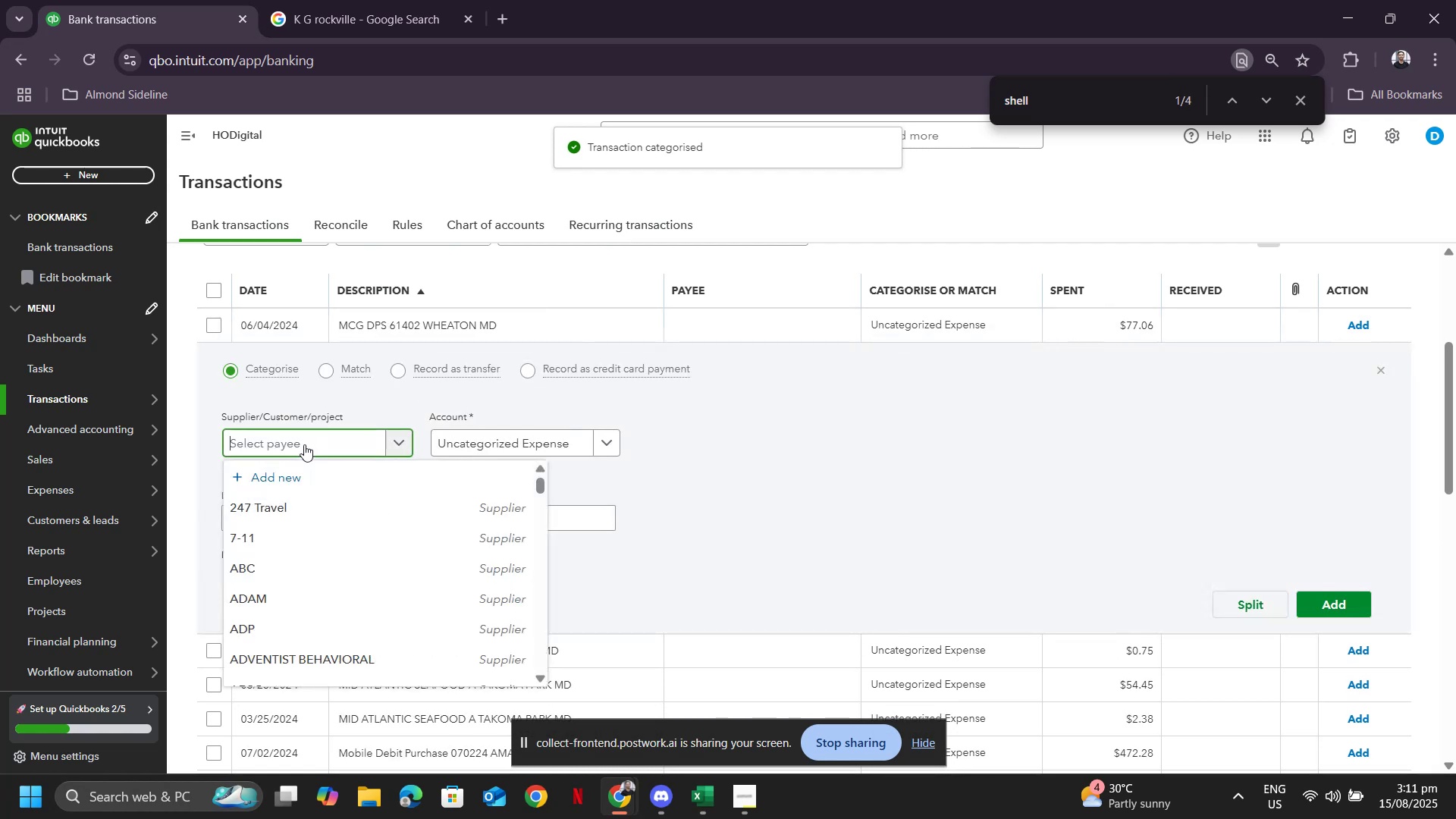 
key(Control+V)
 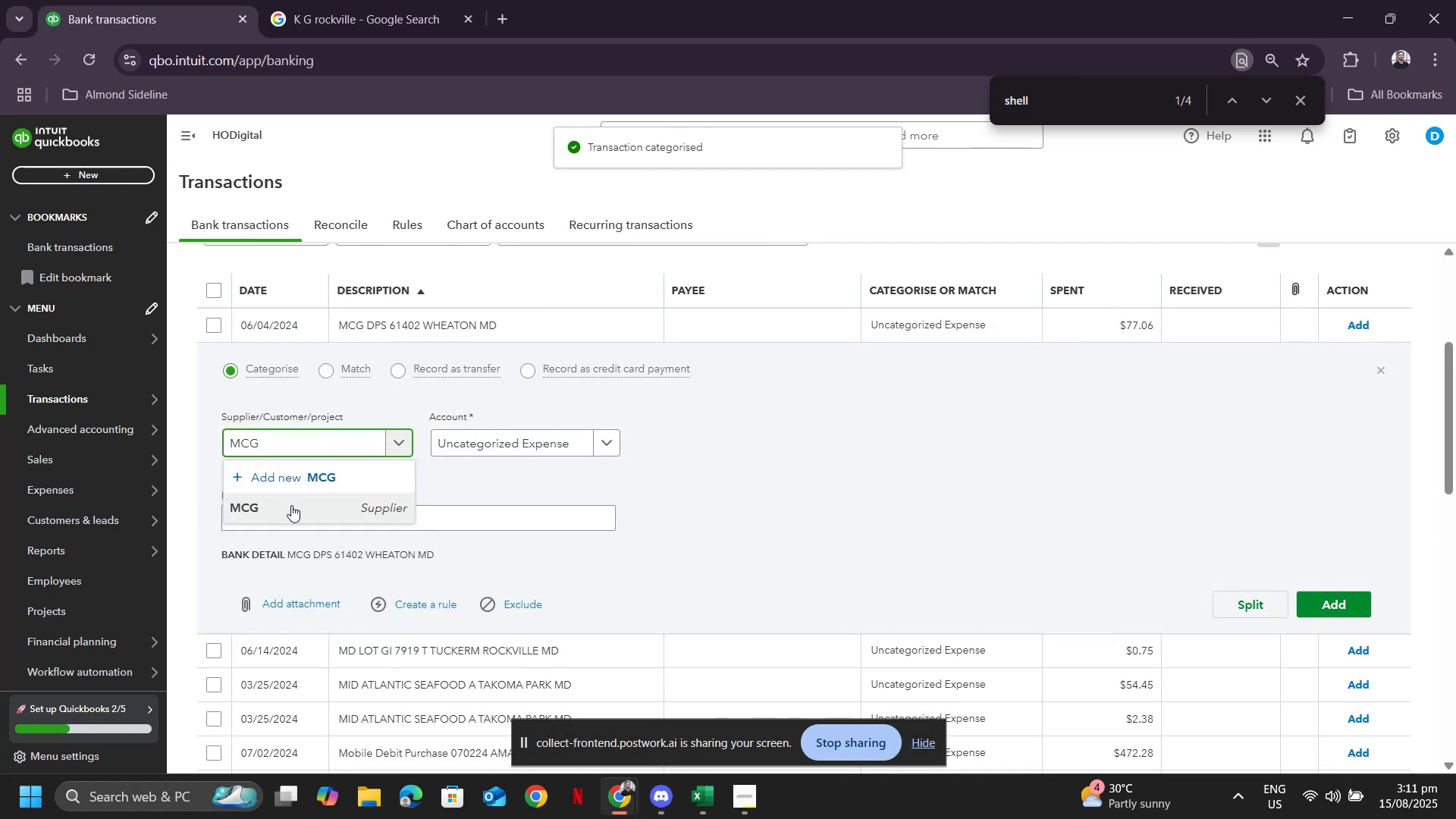 
left_click([288, 510])
 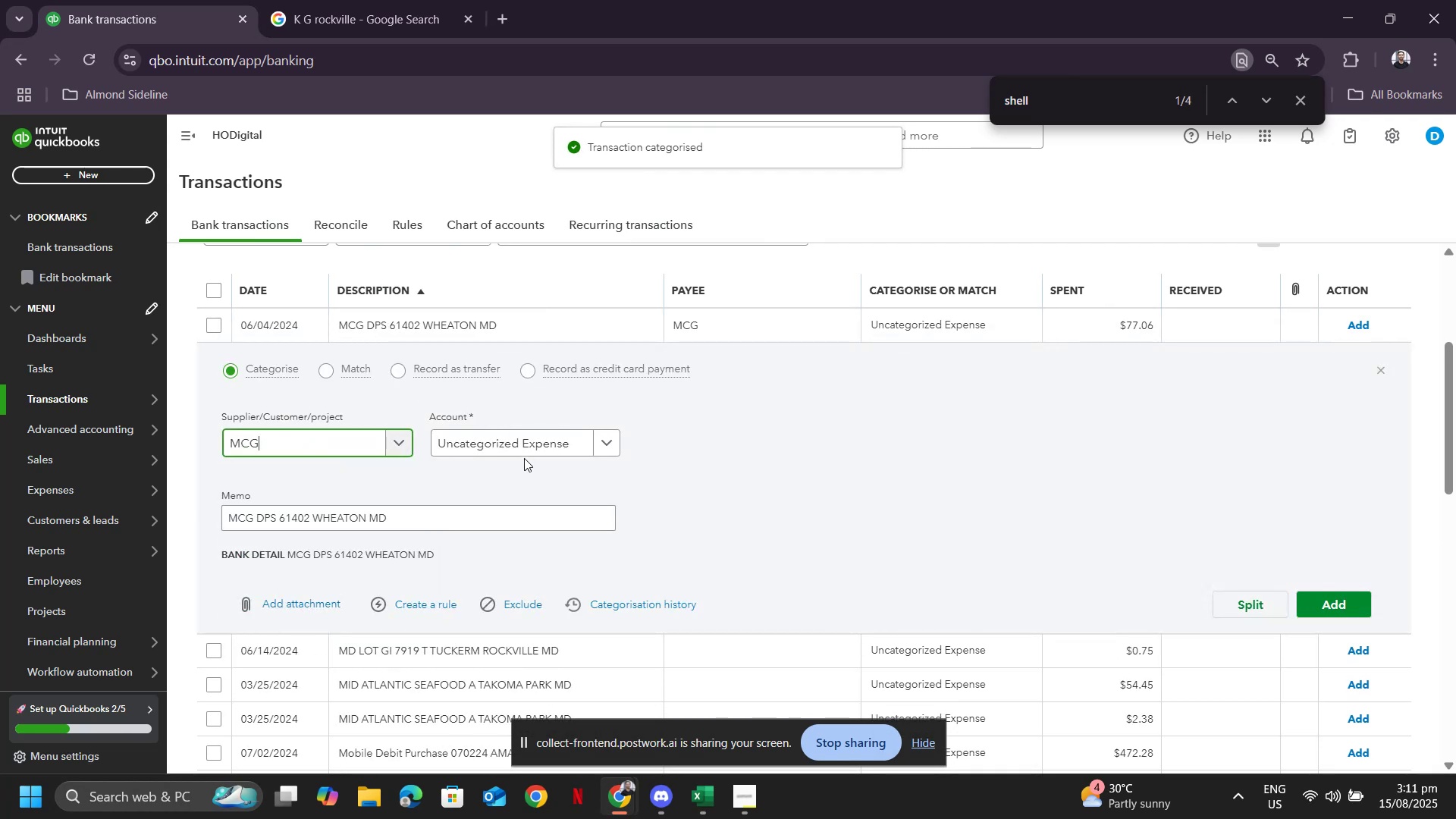 
left_click([524, 458])
 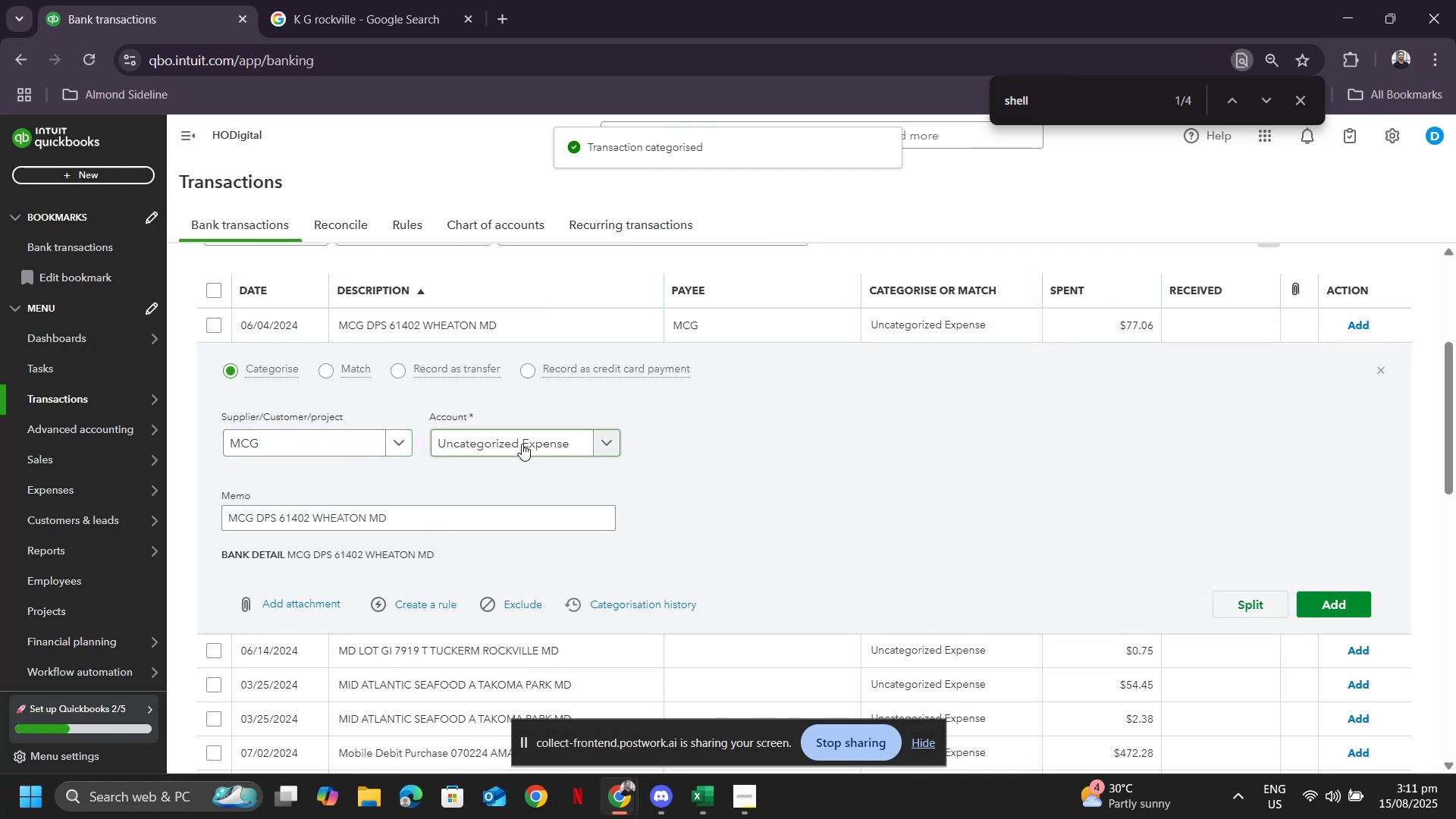 
left_click([522, 444])
 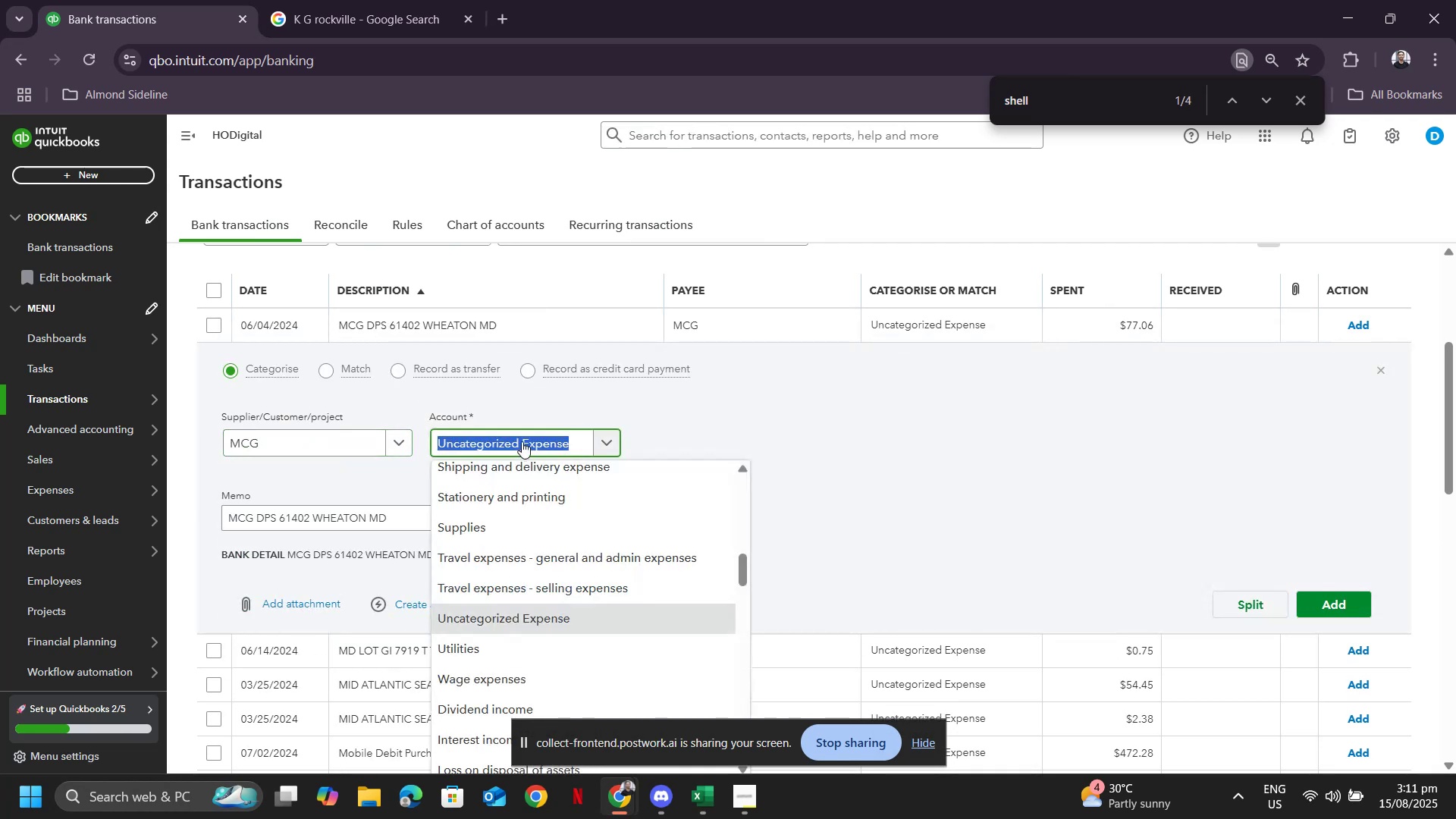 
type(trave)
 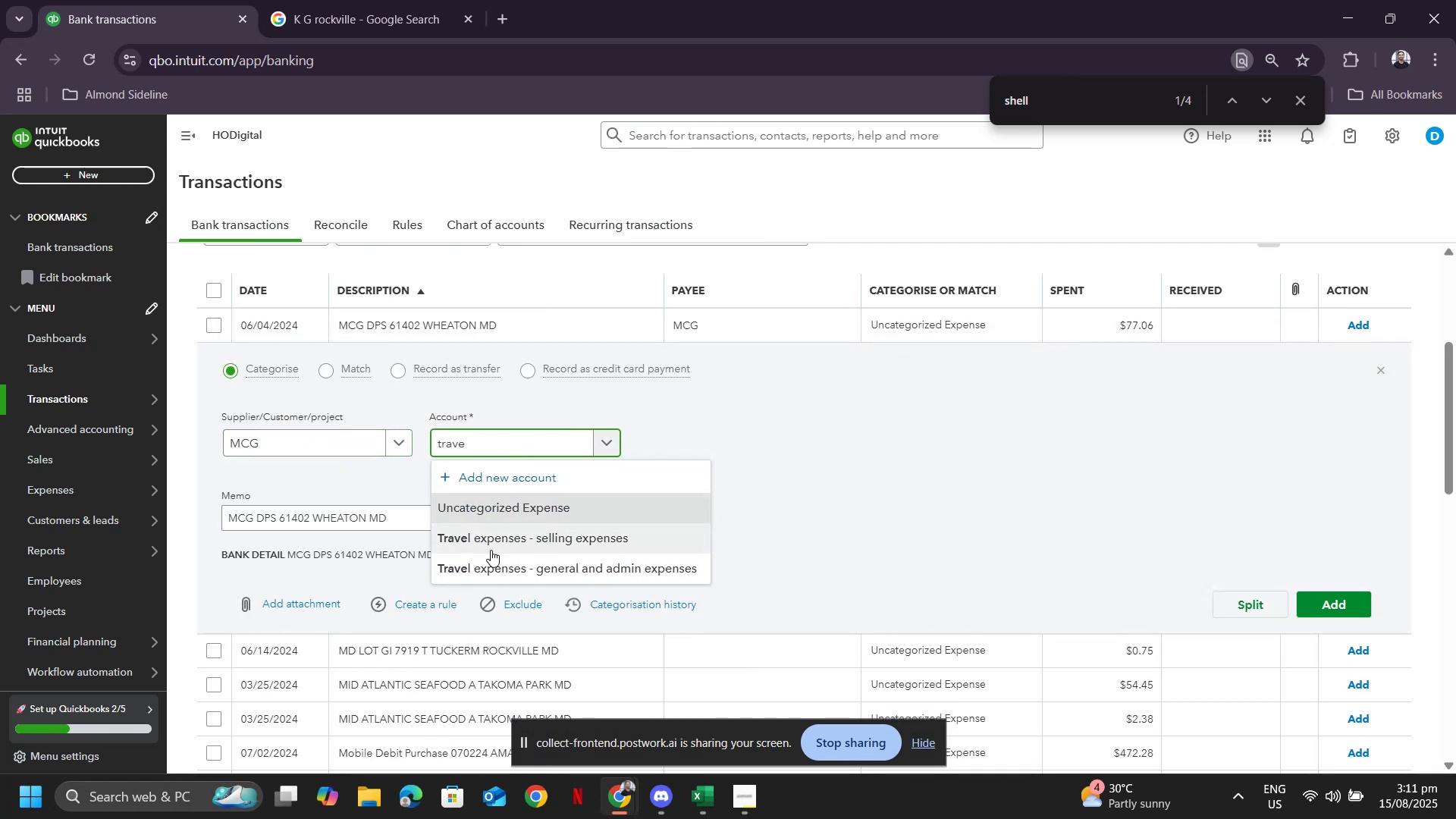 
left_click([488, 573])
 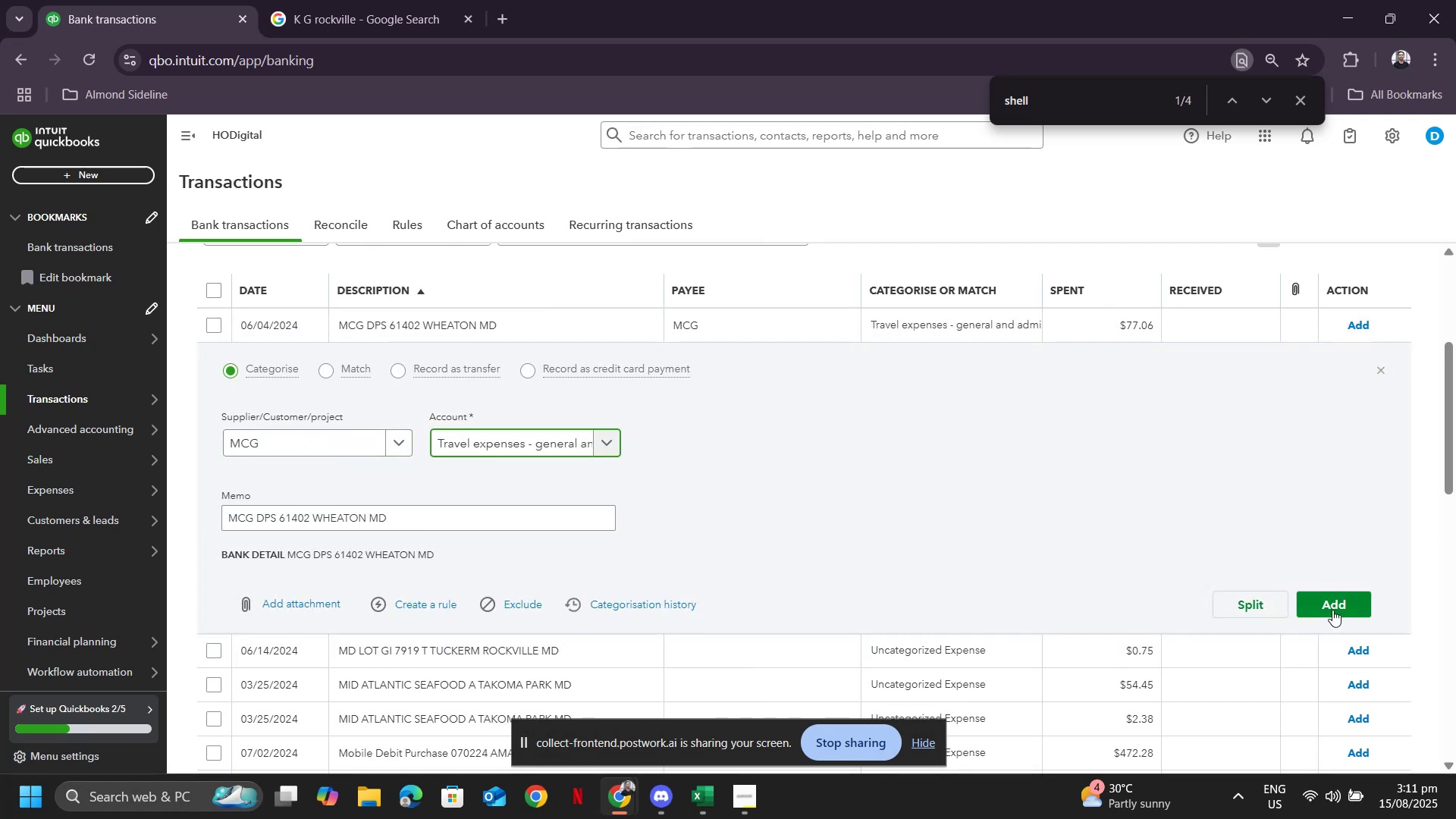 
left_click([1332, 608])
 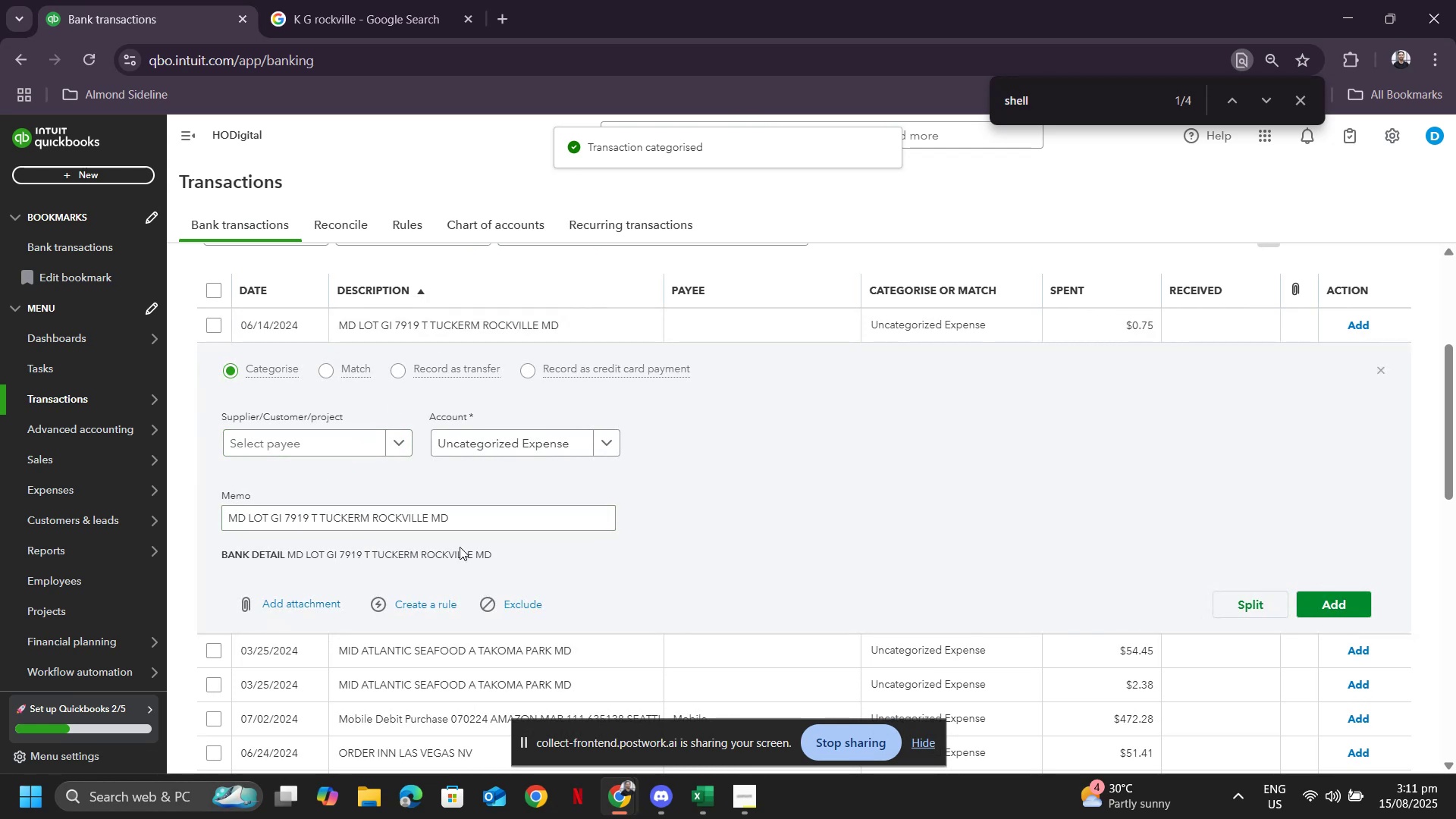 
wait(5.55)
 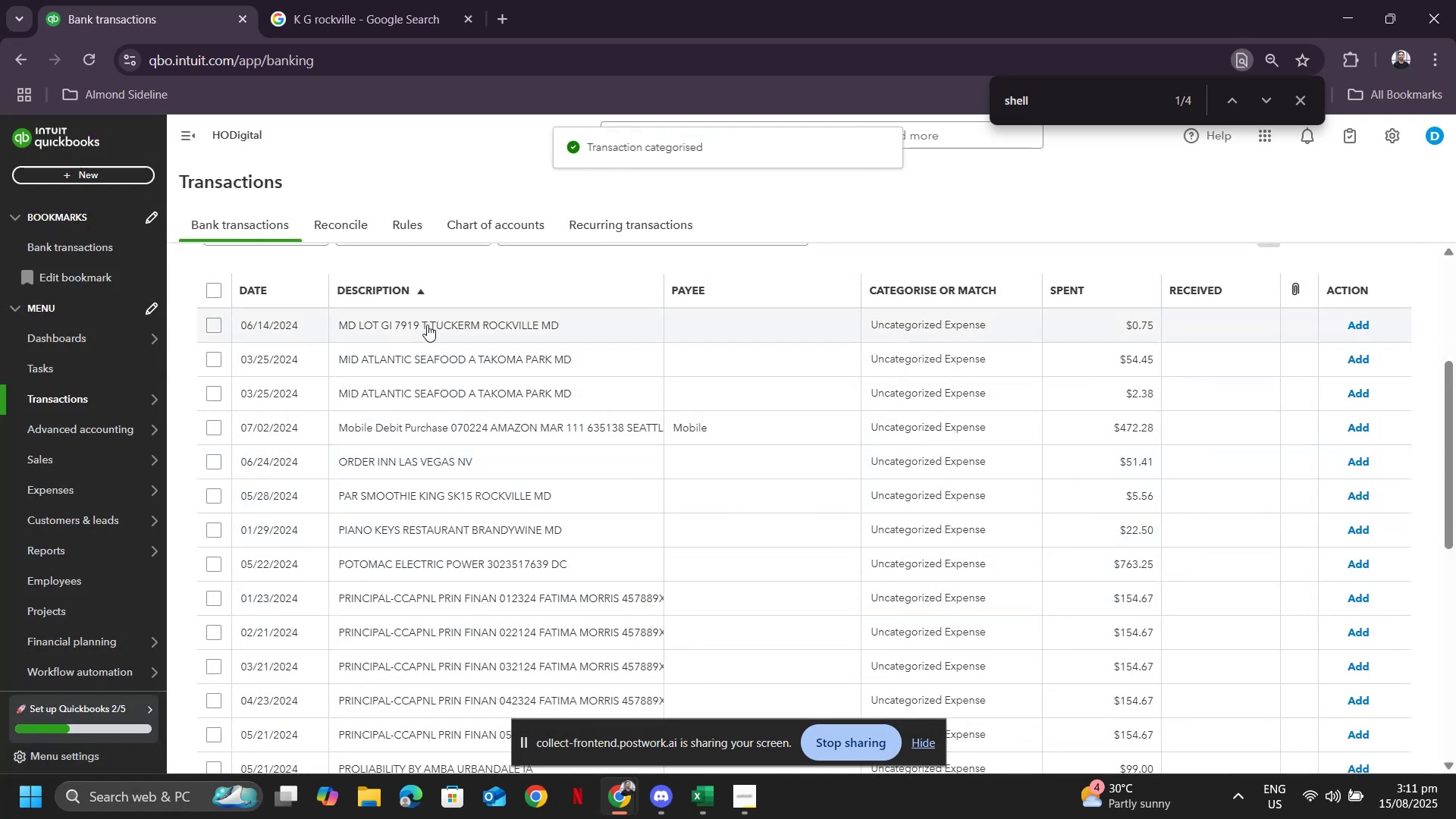 
left_click([317, 444])
 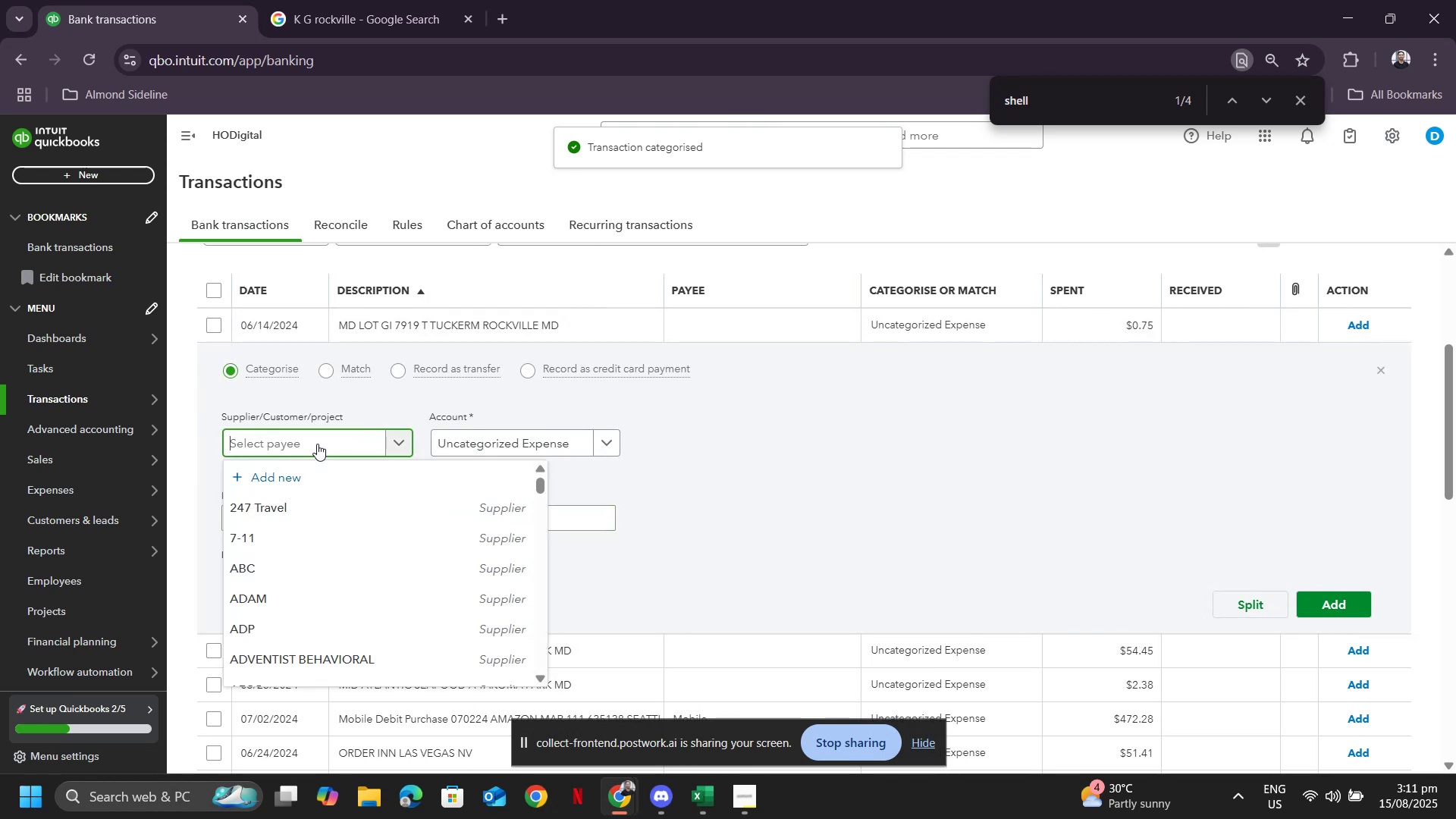 
key(Control+ControlLeft)
 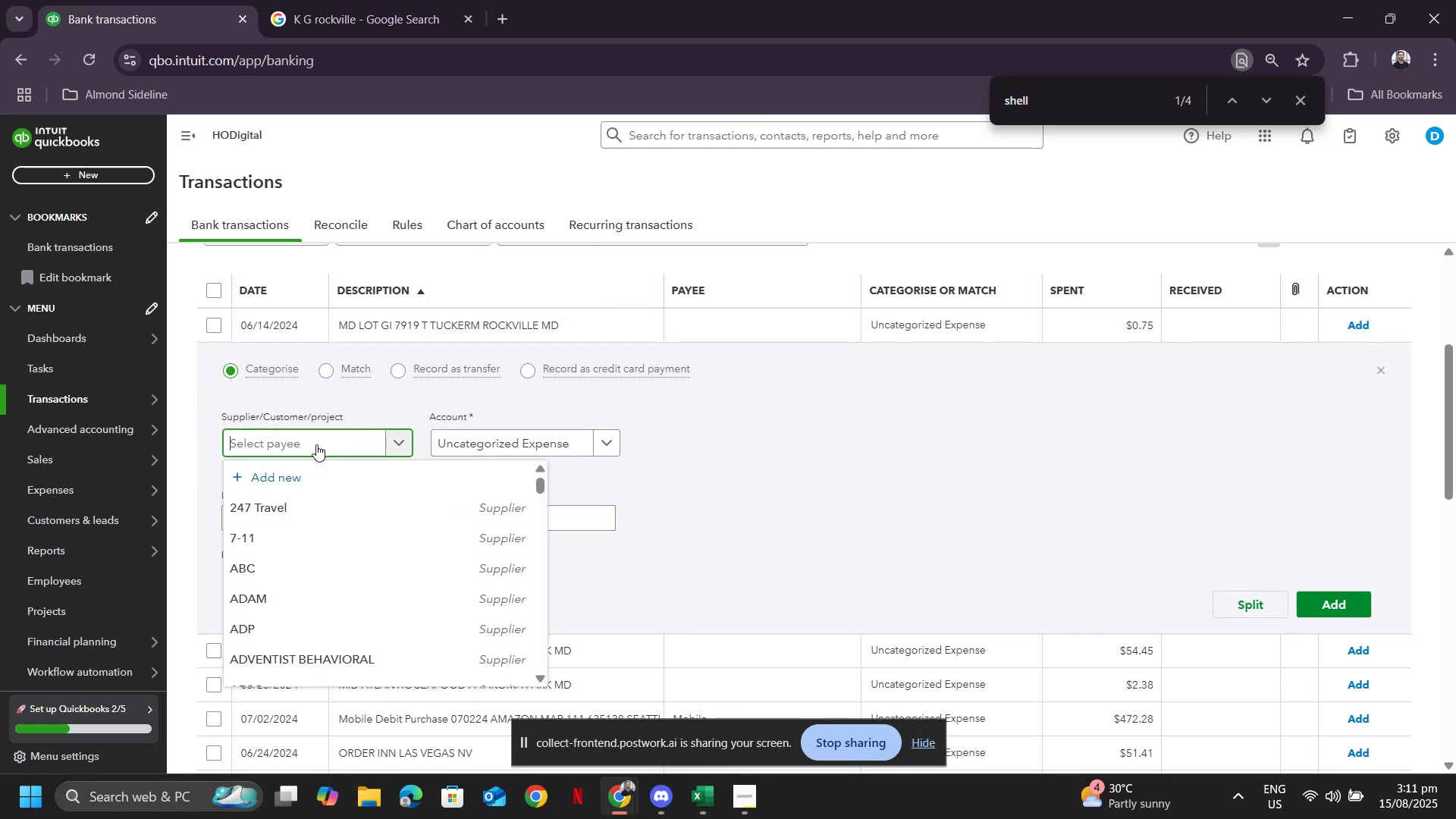 
key(Control+V)
 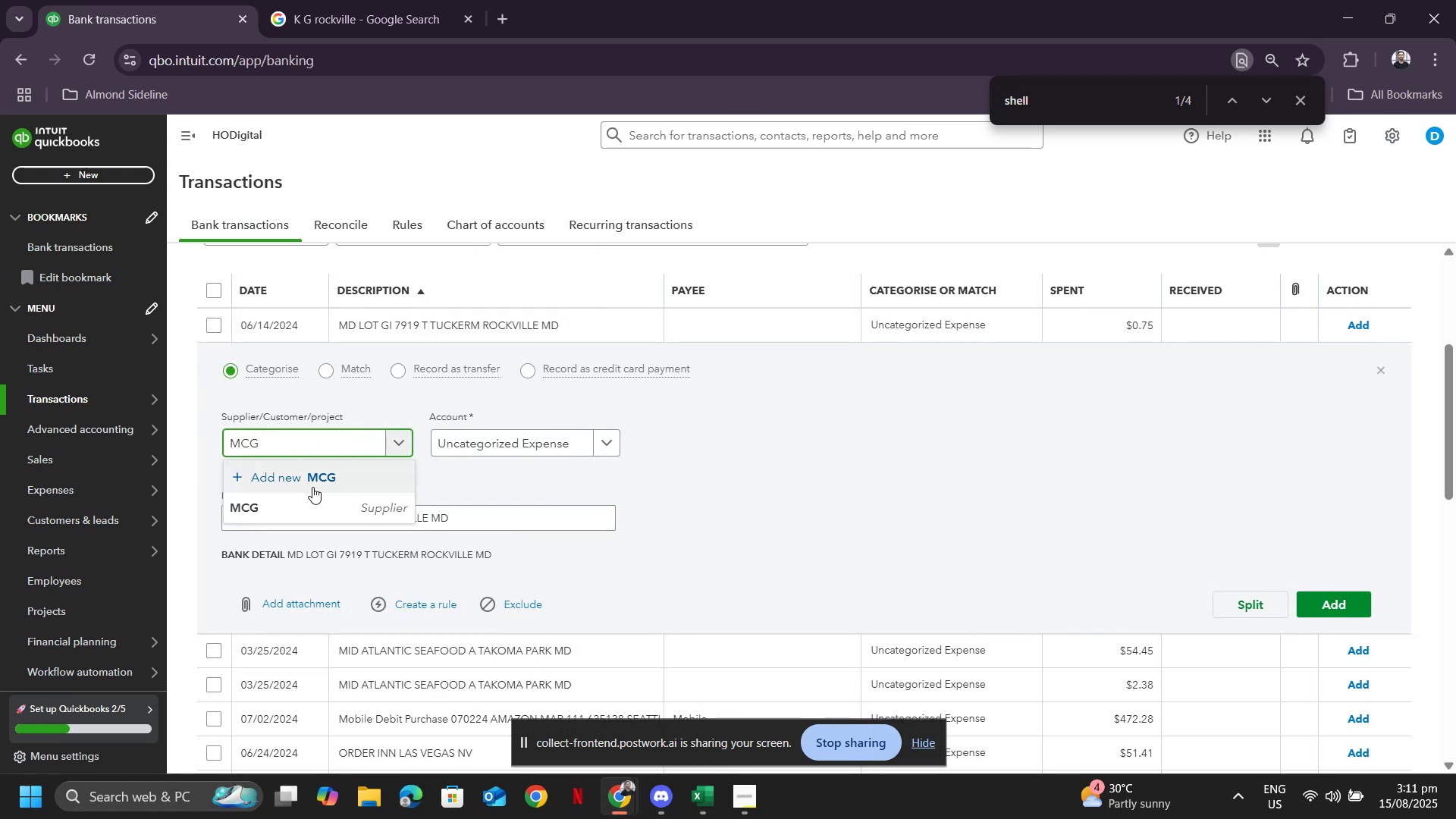 
left_click([306, 500])
 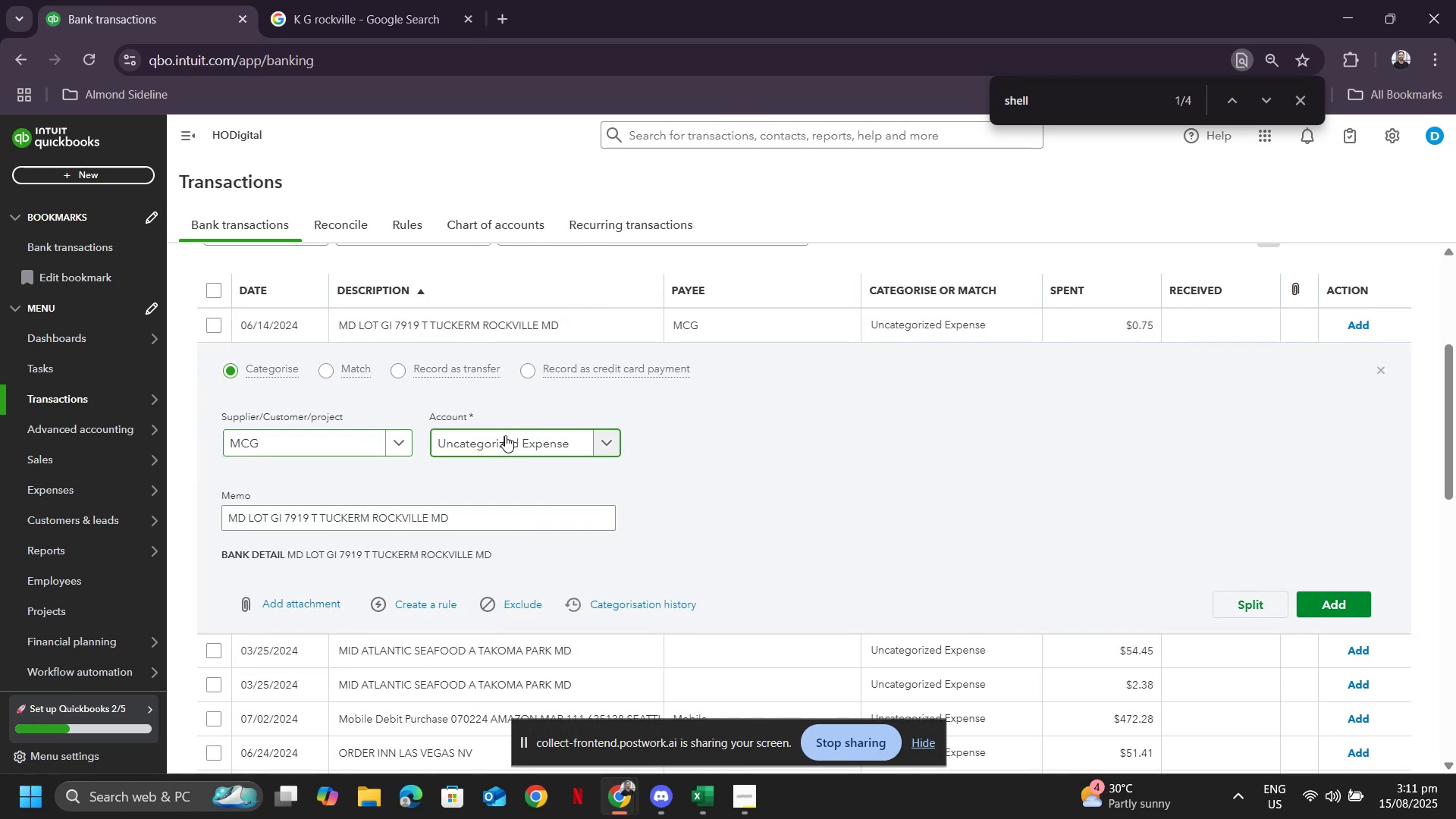 
left_click([505, 435])
 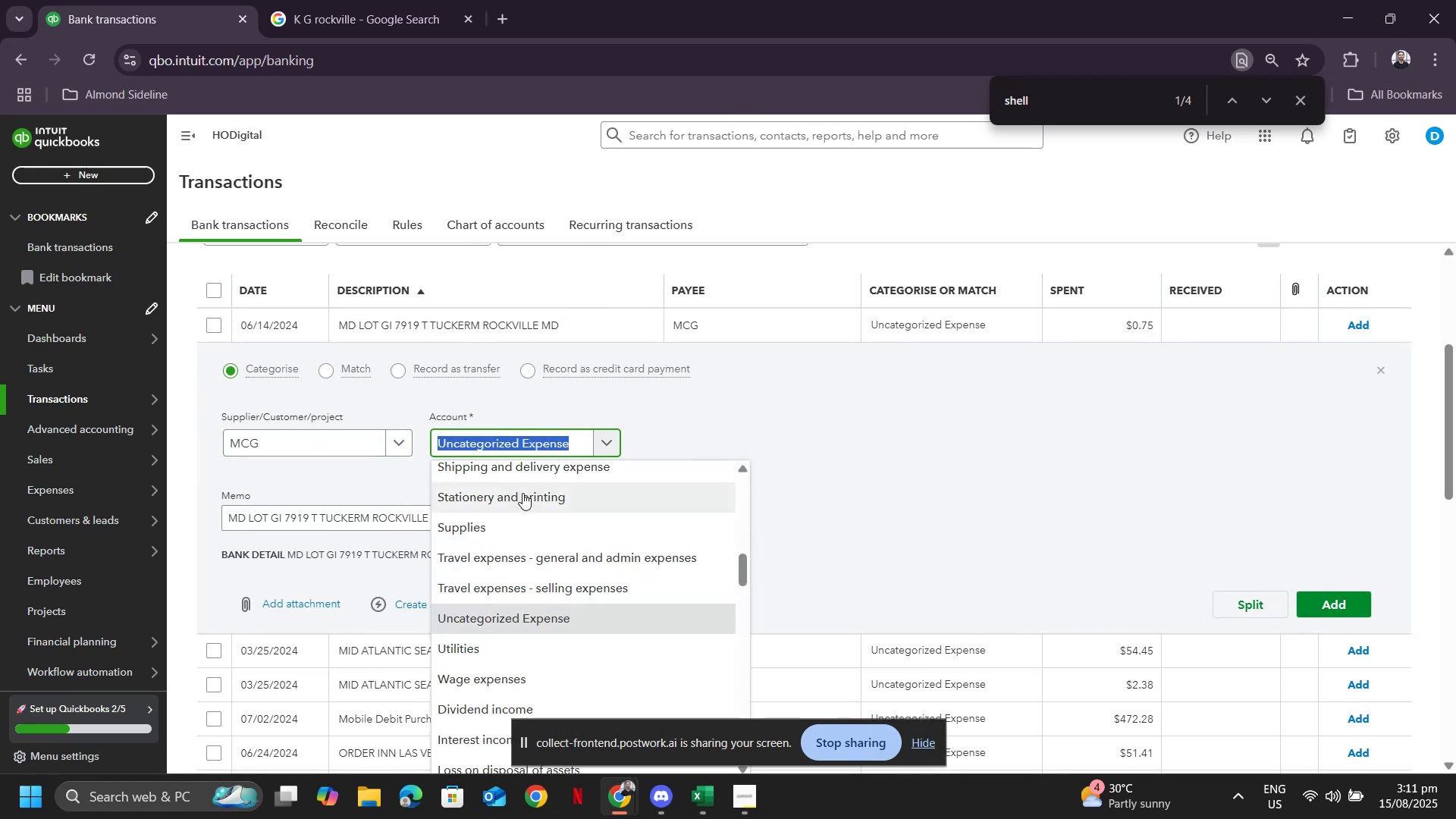 
left_click([550, 556])
 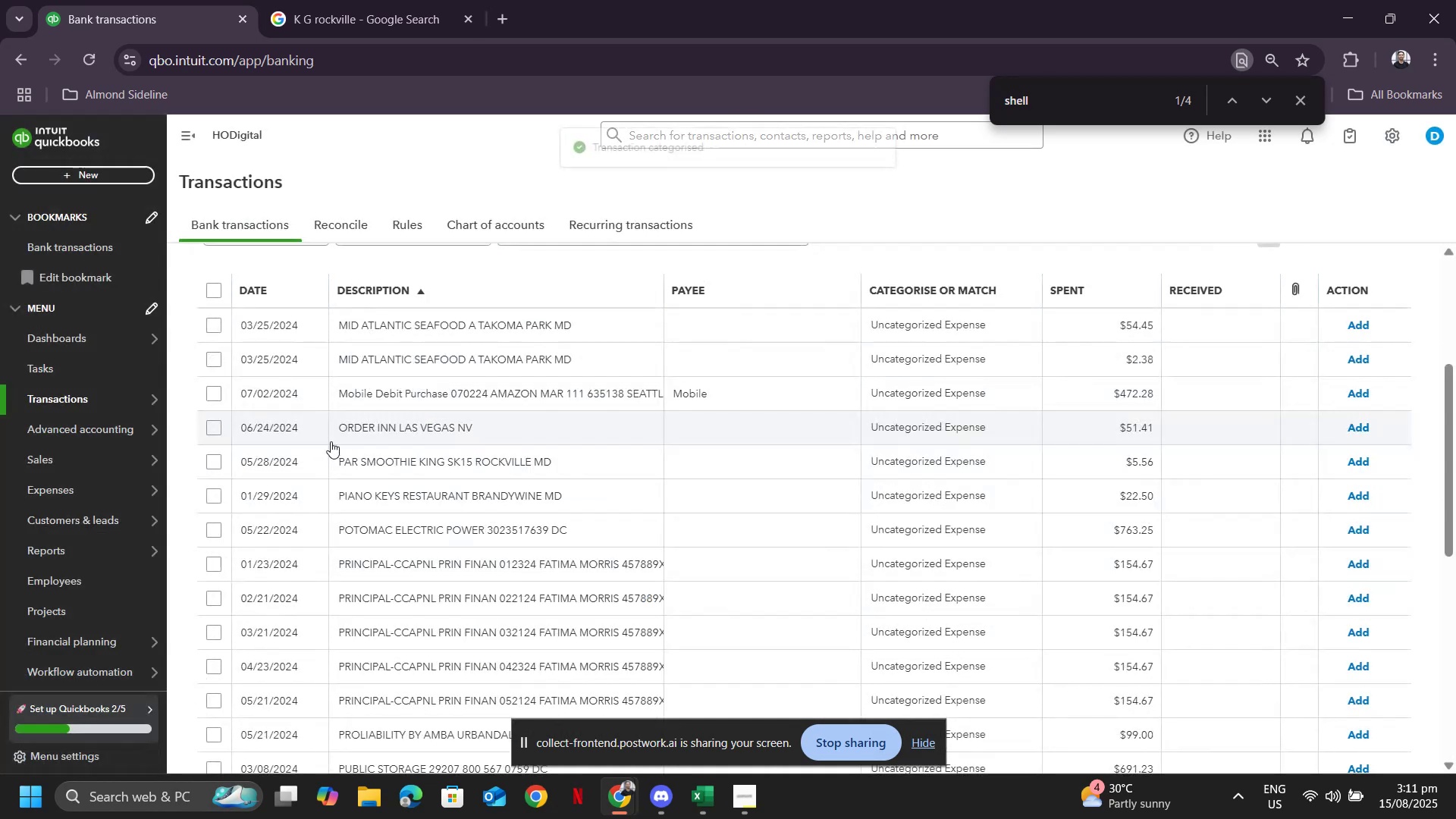 
mouse_move([372, 366])
 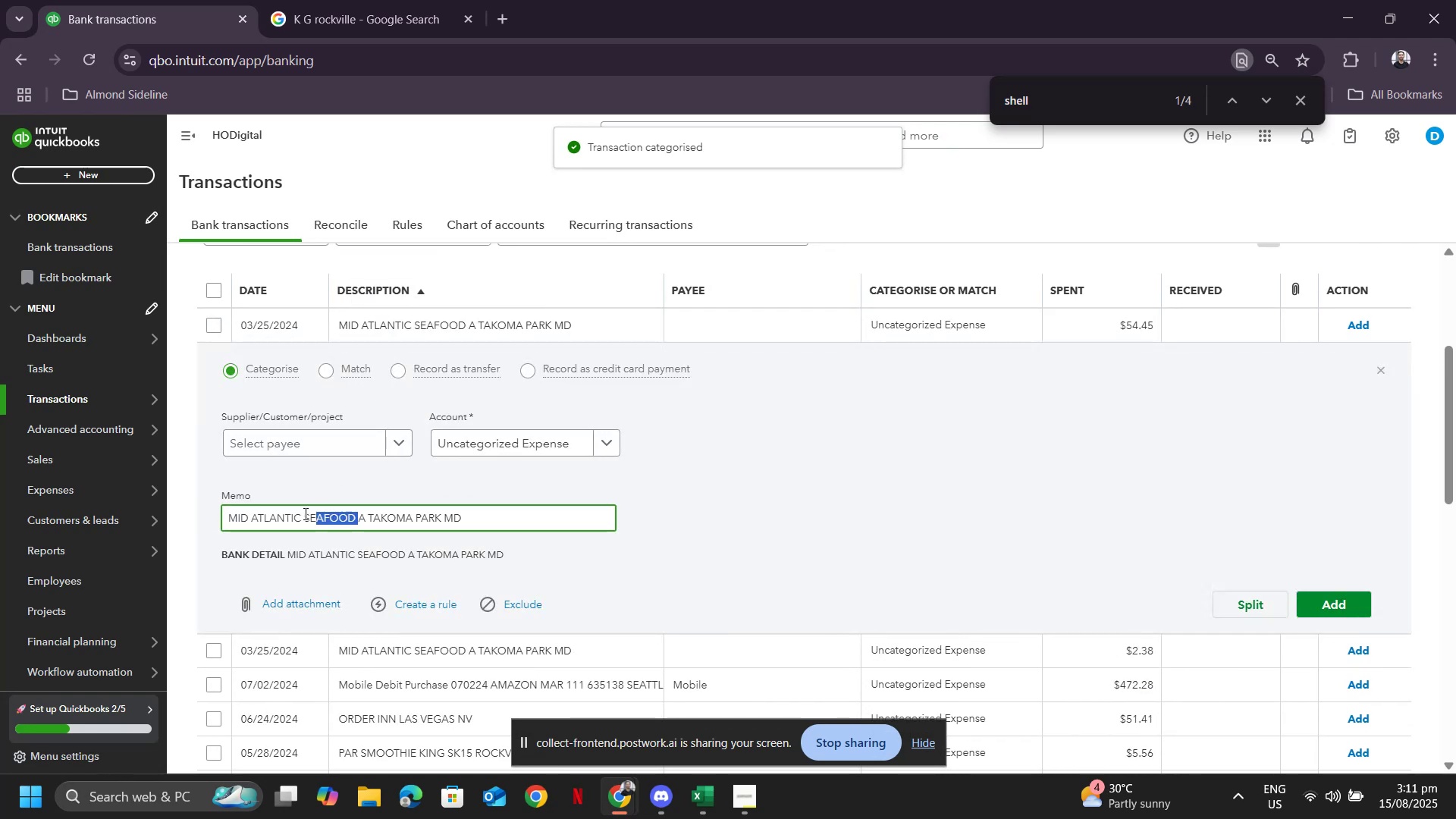 
key(Control+ControlLeft)
 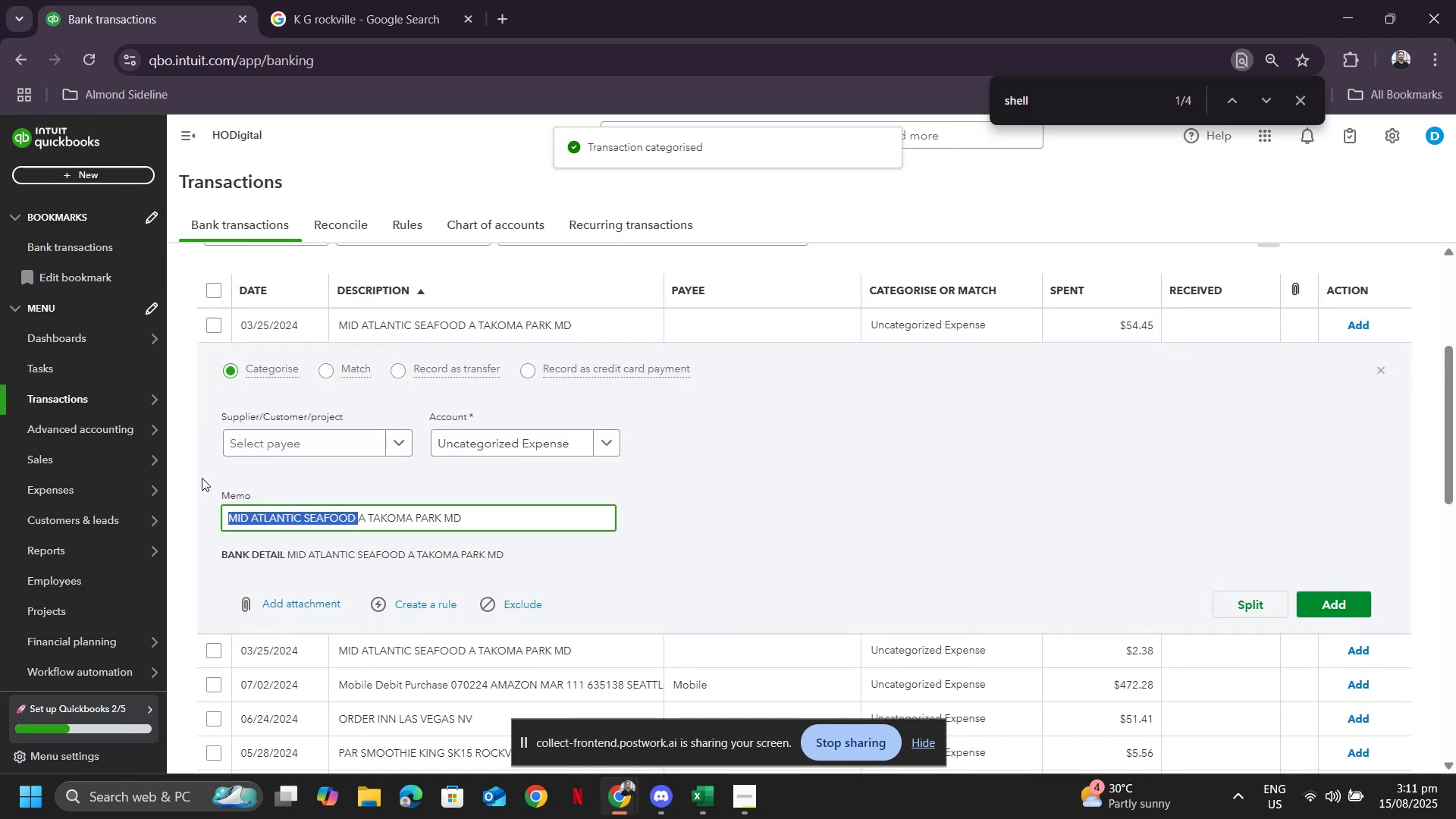 
key(Control+C)
 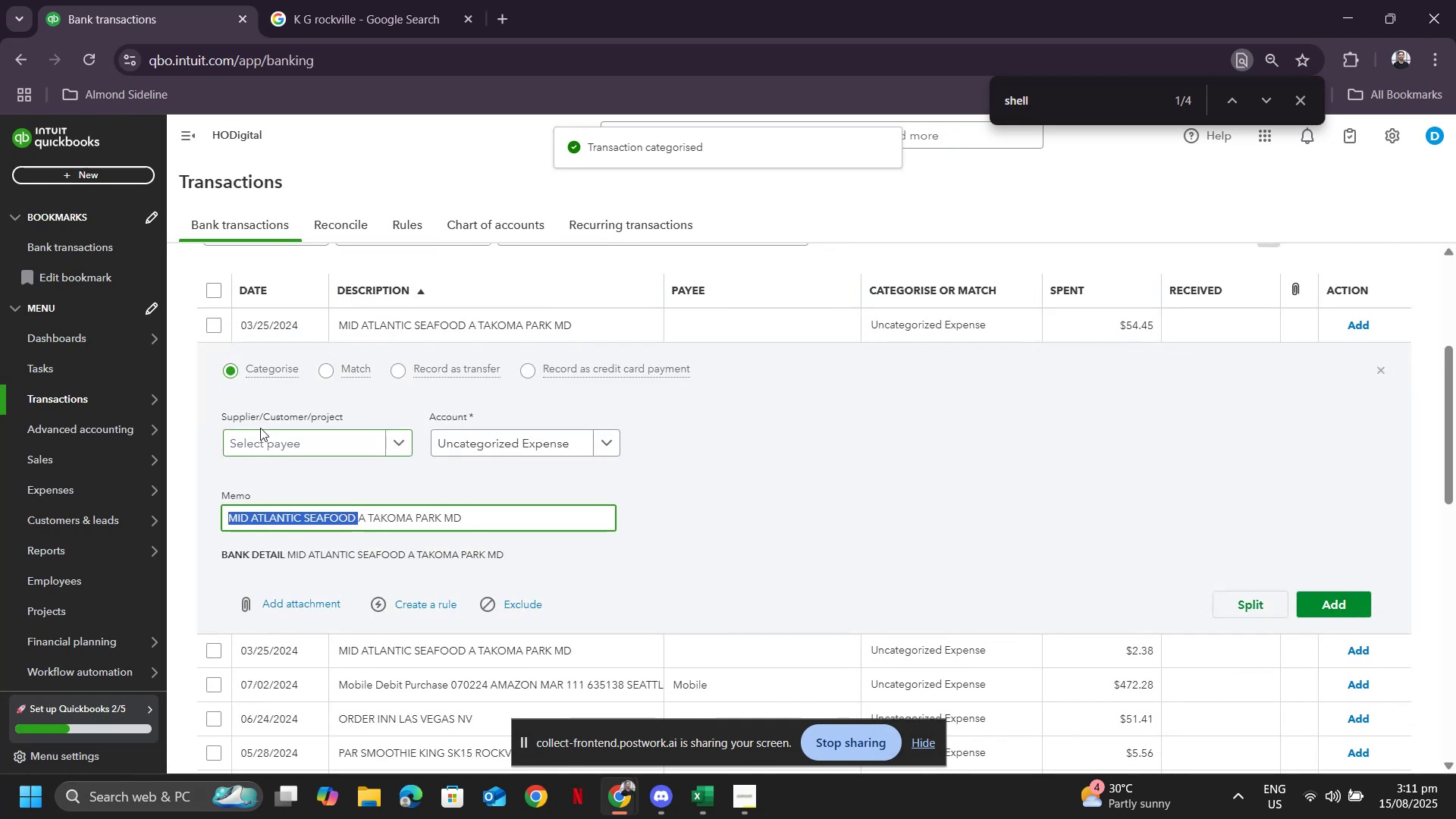 
left_click([260, 428])
 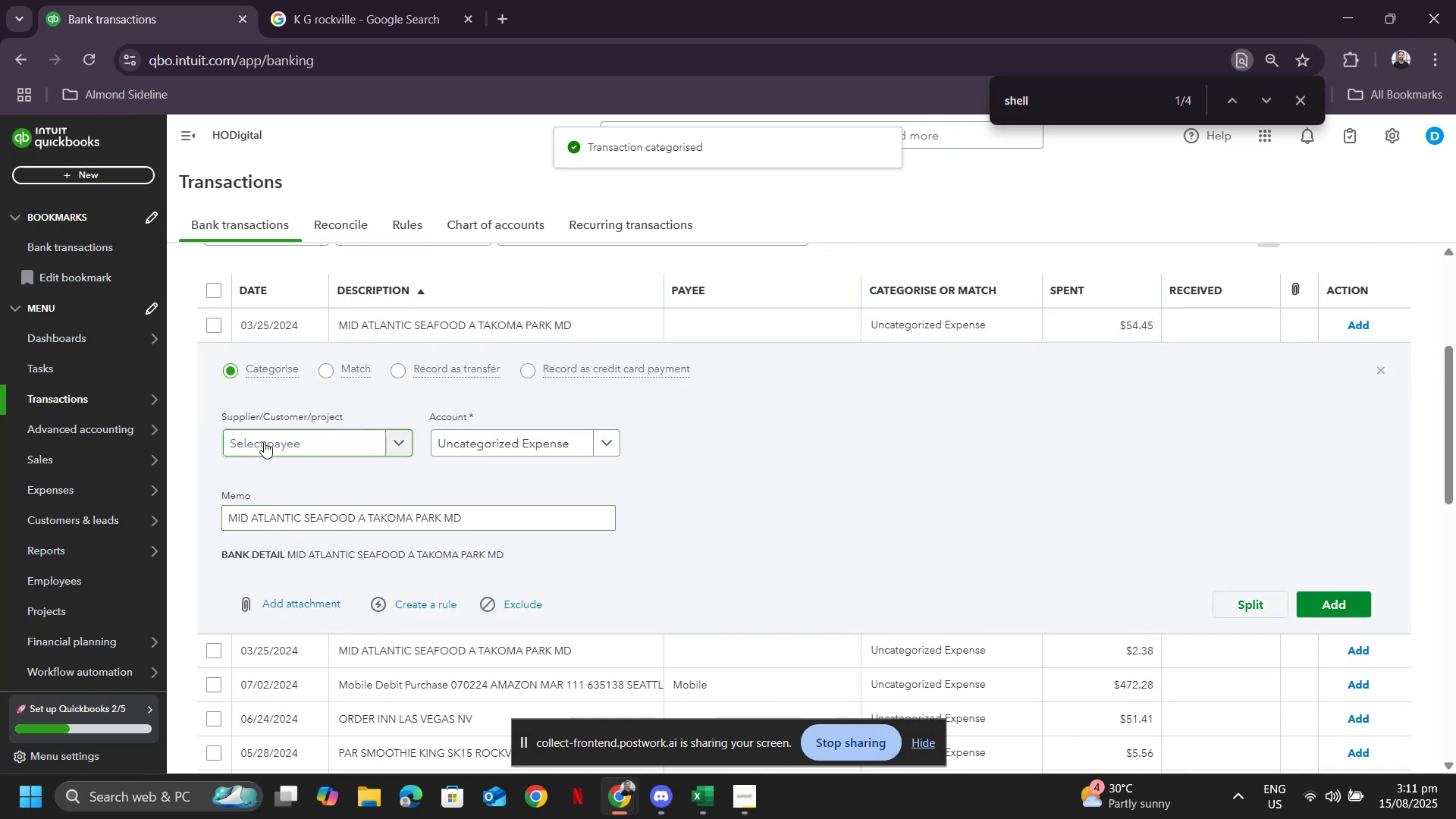 
double_click([264, 441])
 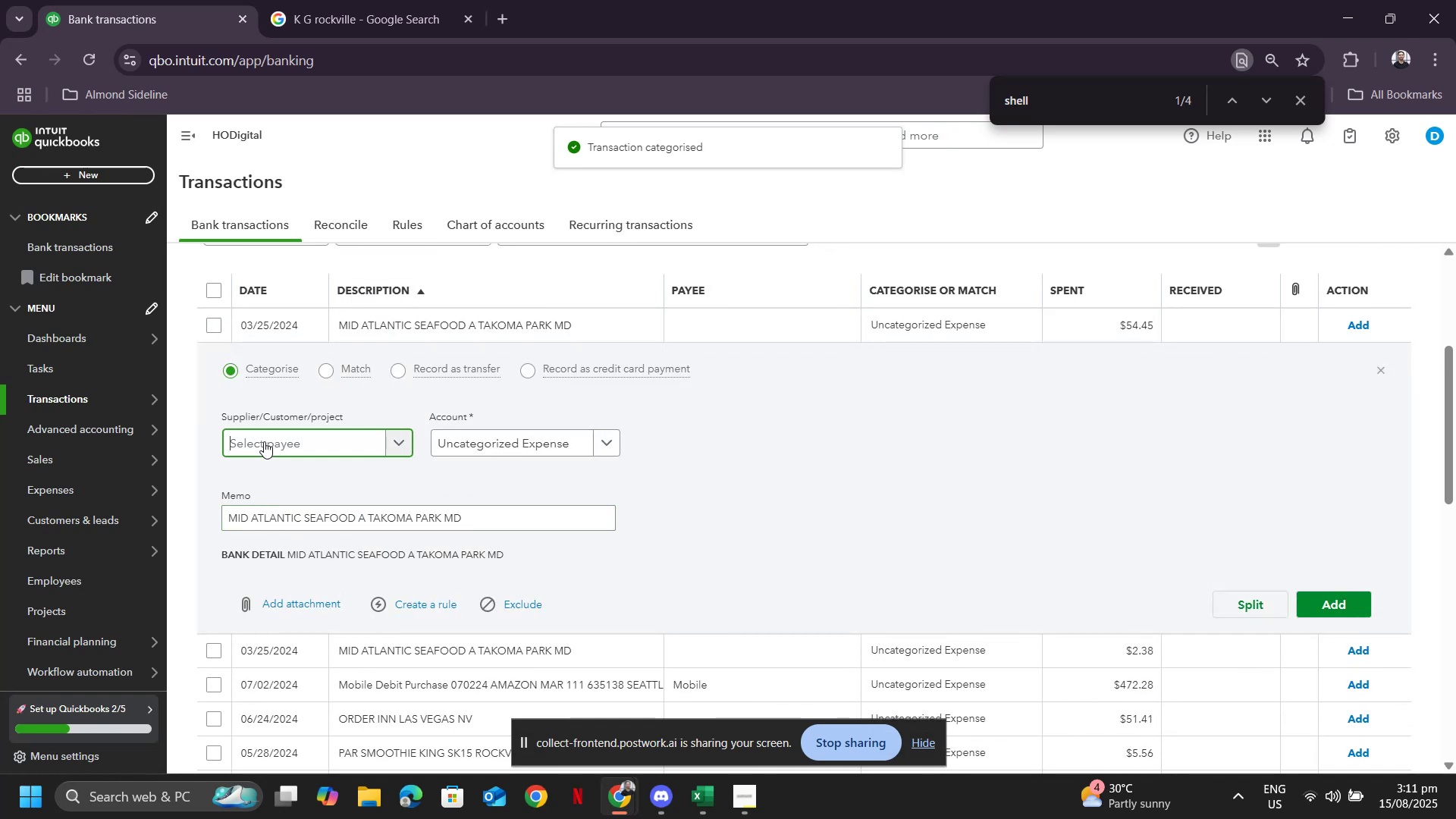 
key(Control+ControlLeft)
 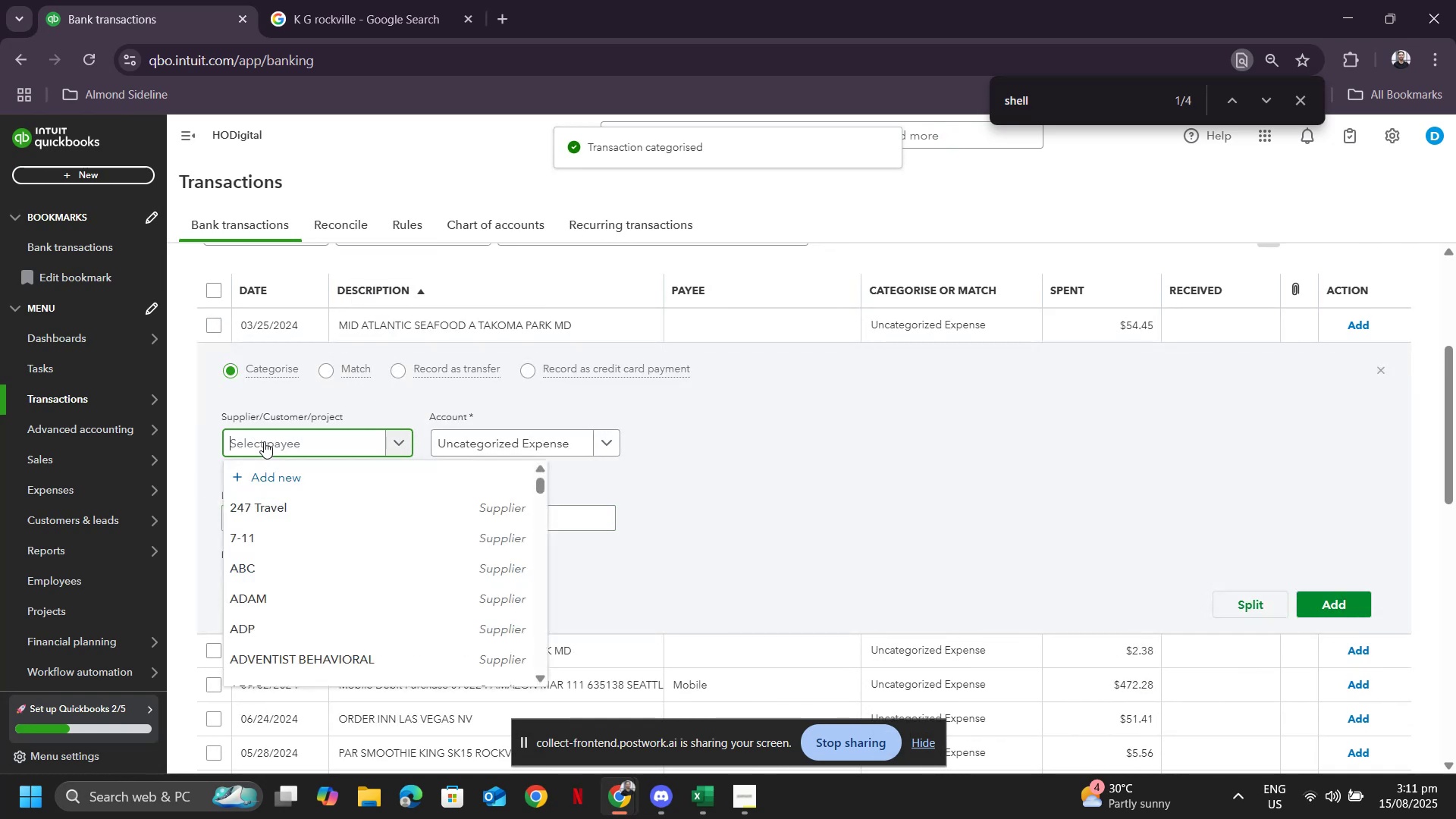 
key(Control+V)
 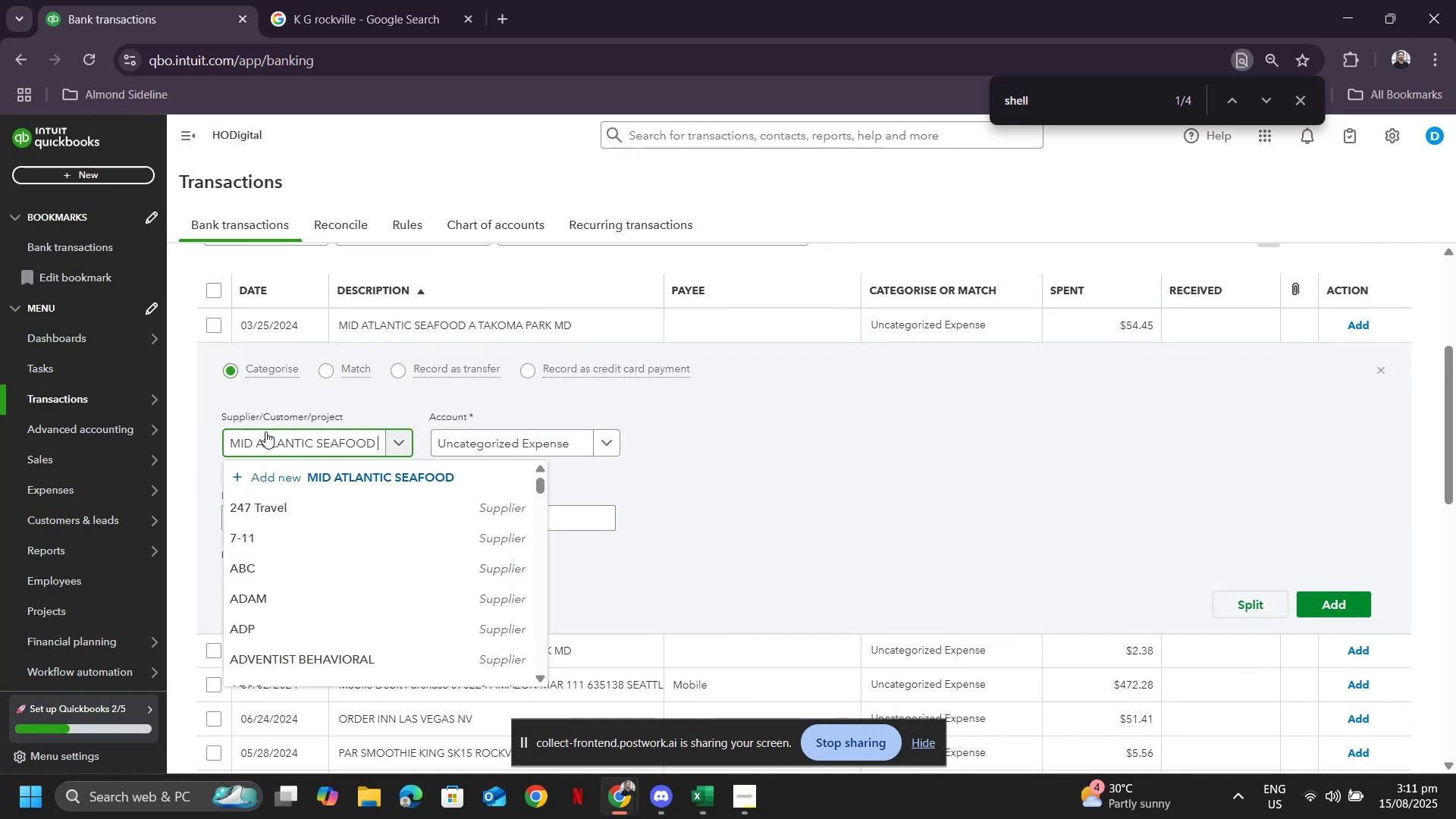 
key(Backspace)
 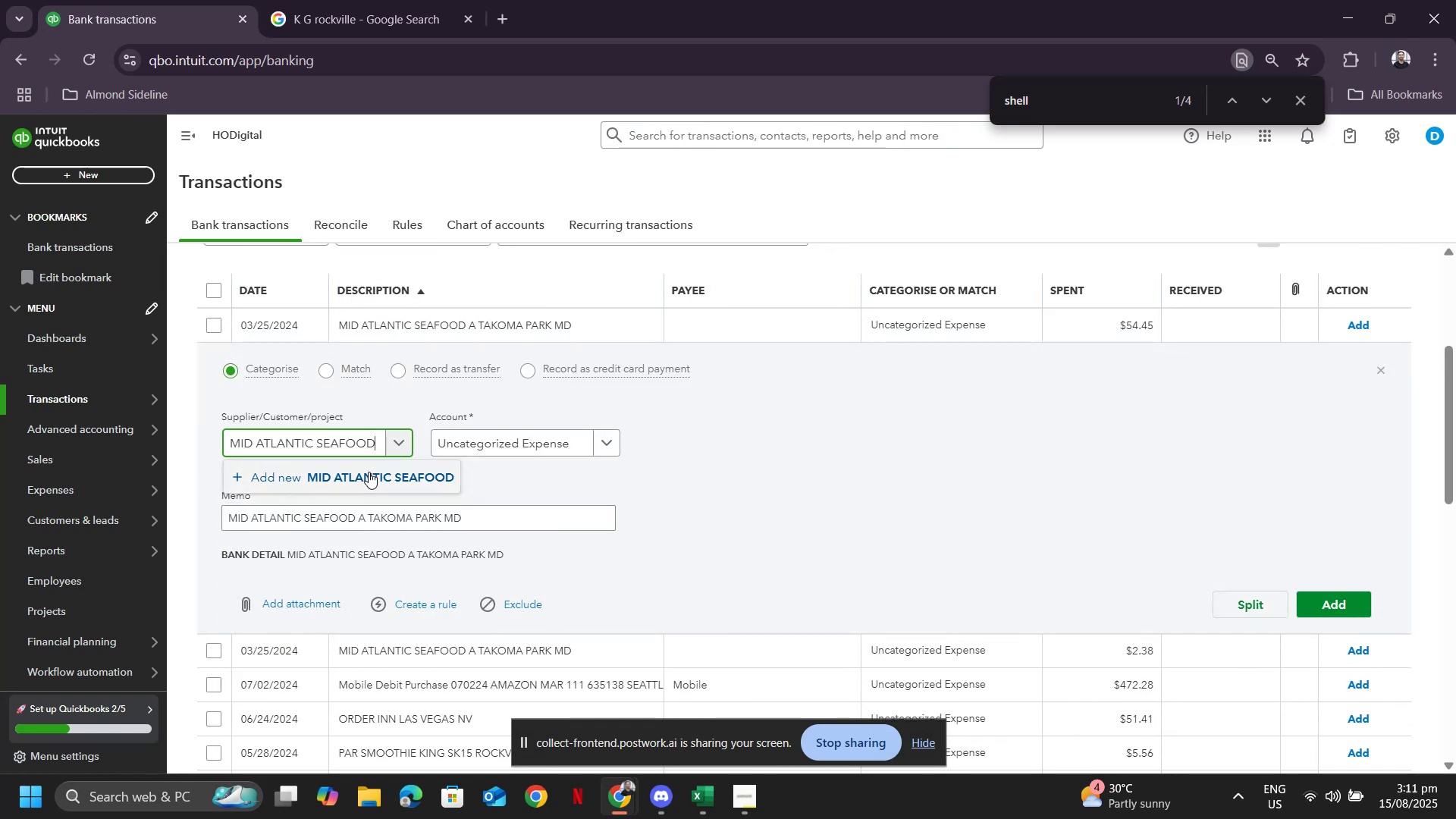 
left_click([369, 472])
 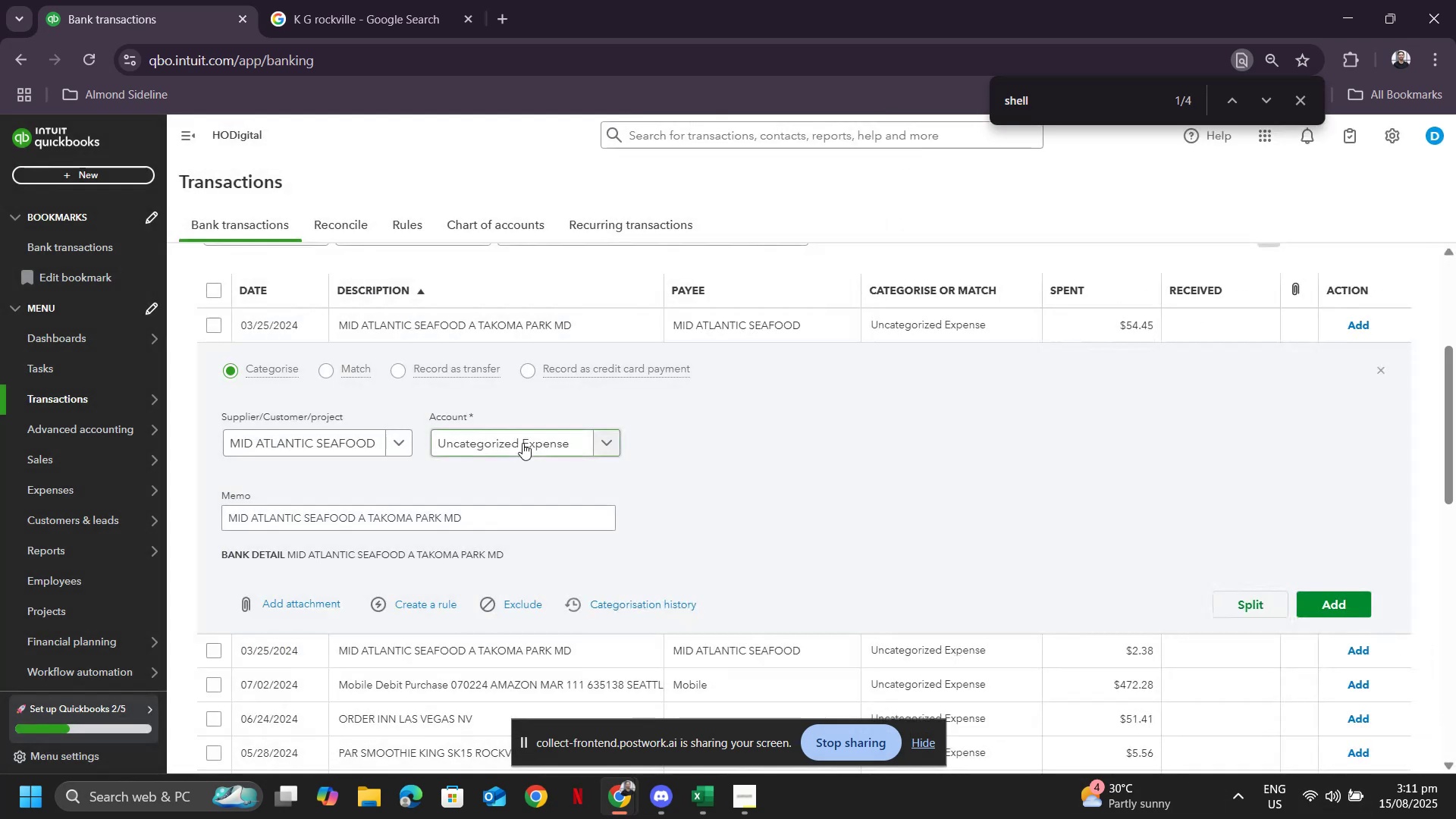 
left_click([522, 441])
 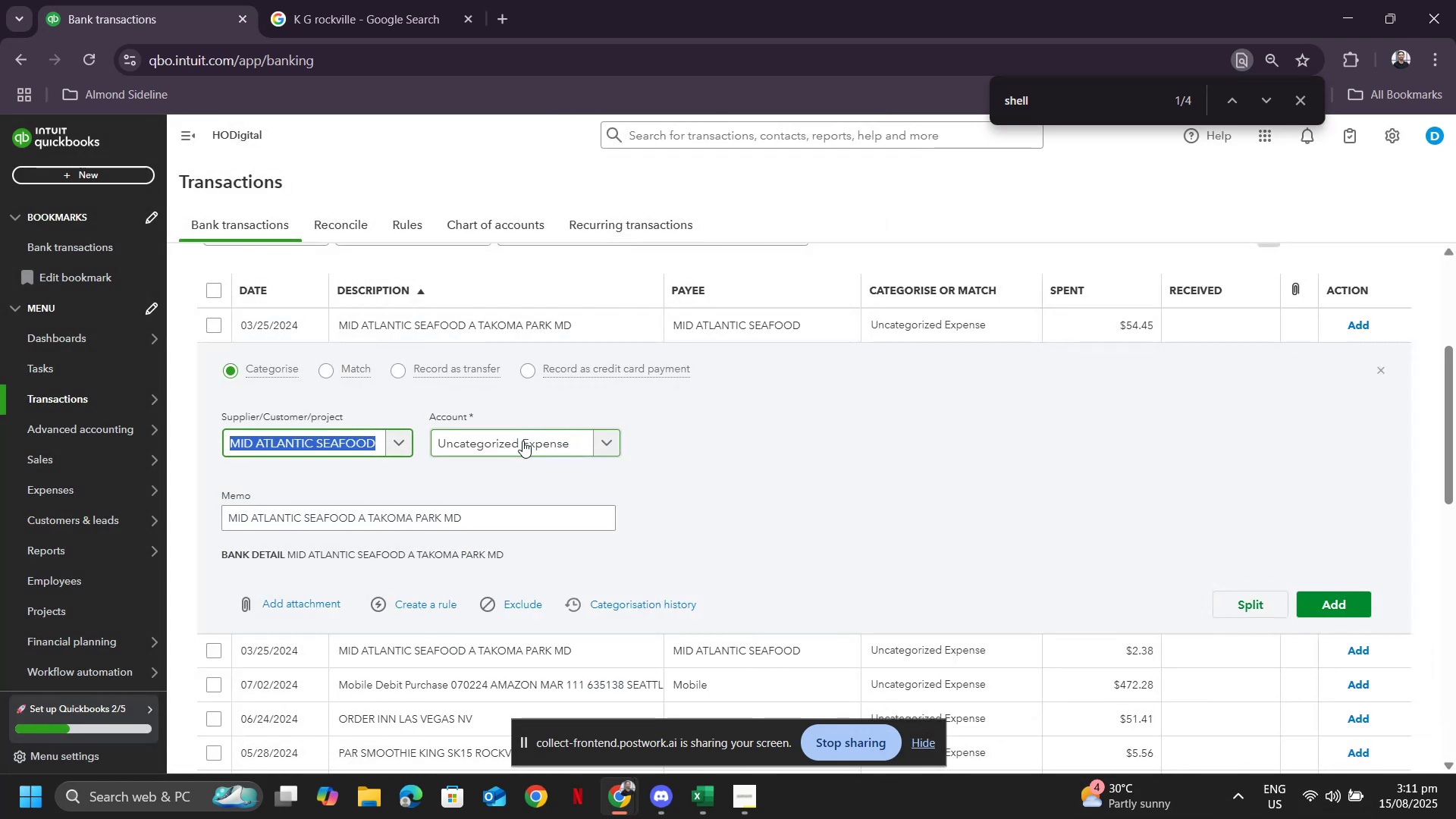 
left_click([522, 441])
 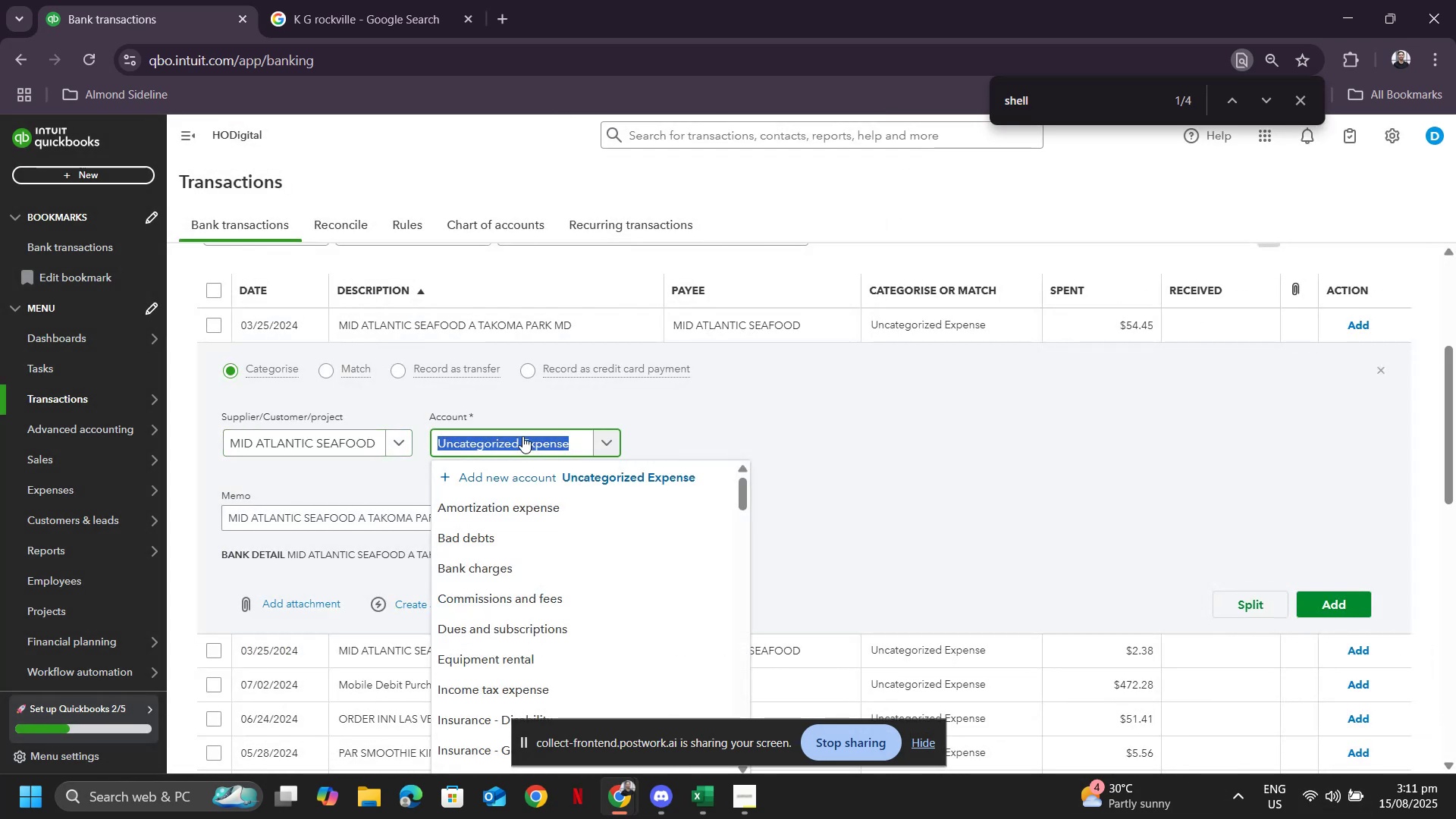 
type(meal)
 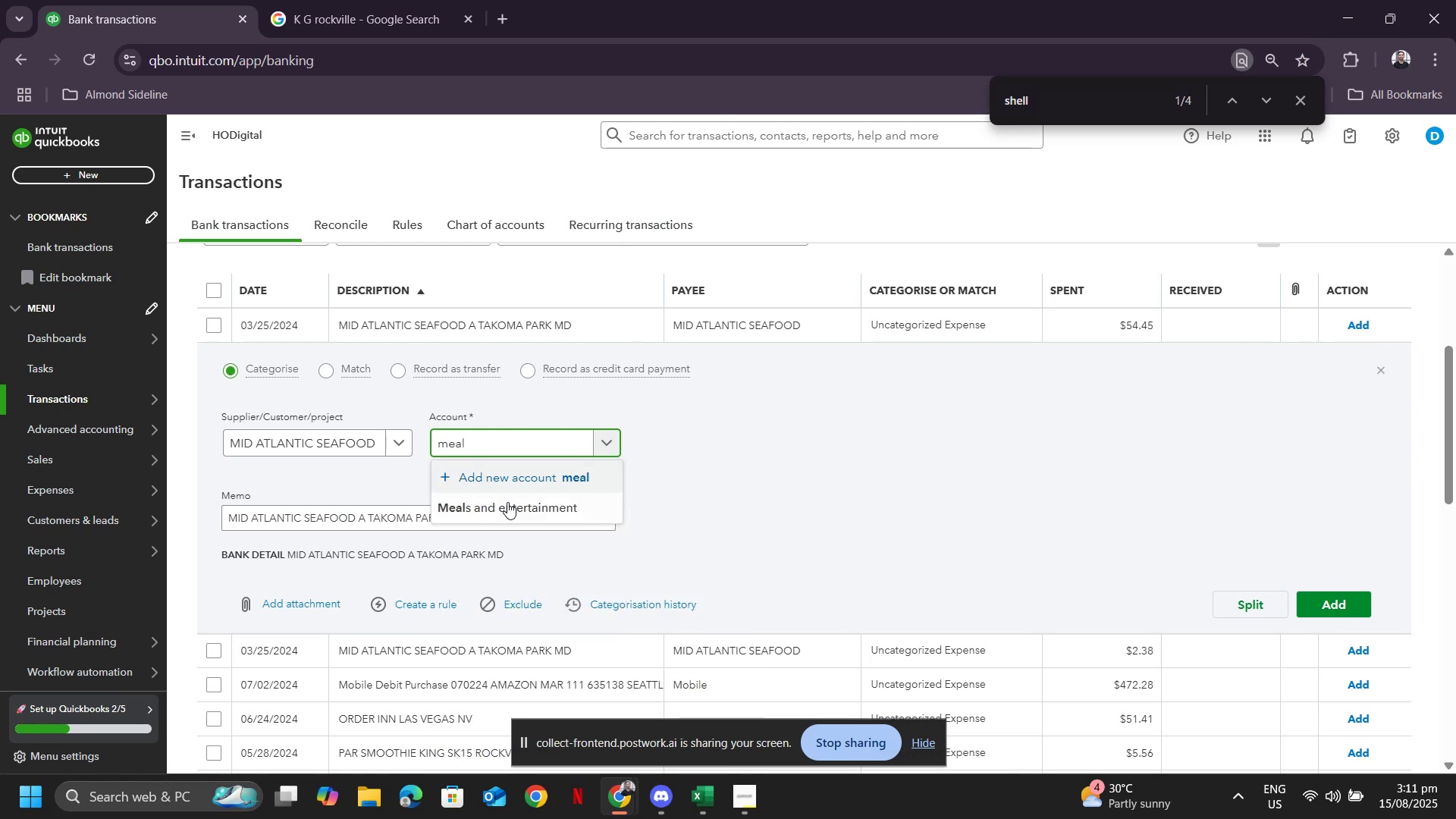 
left_click([507, 506])
 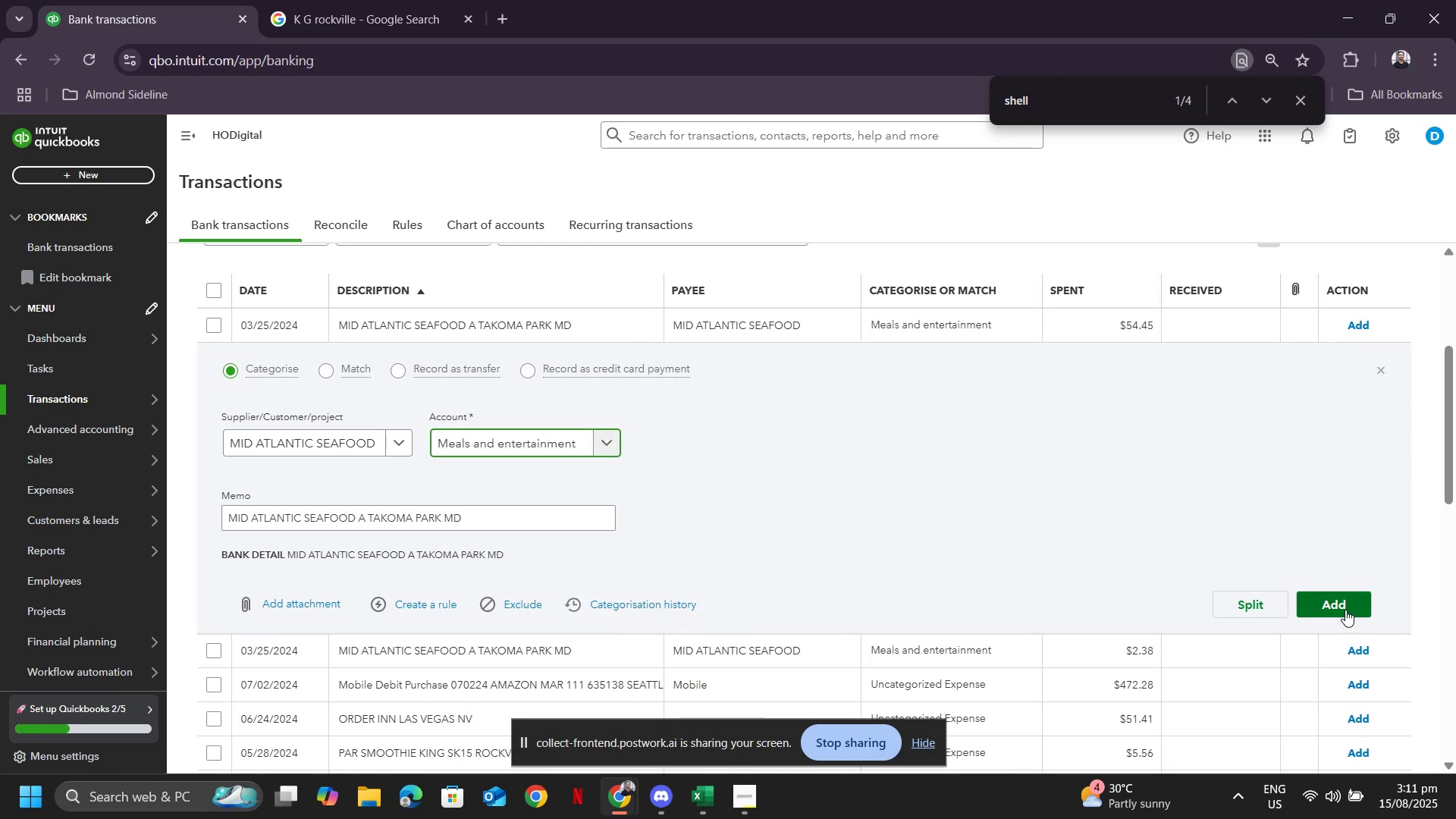 
left_click([1338, 596])
 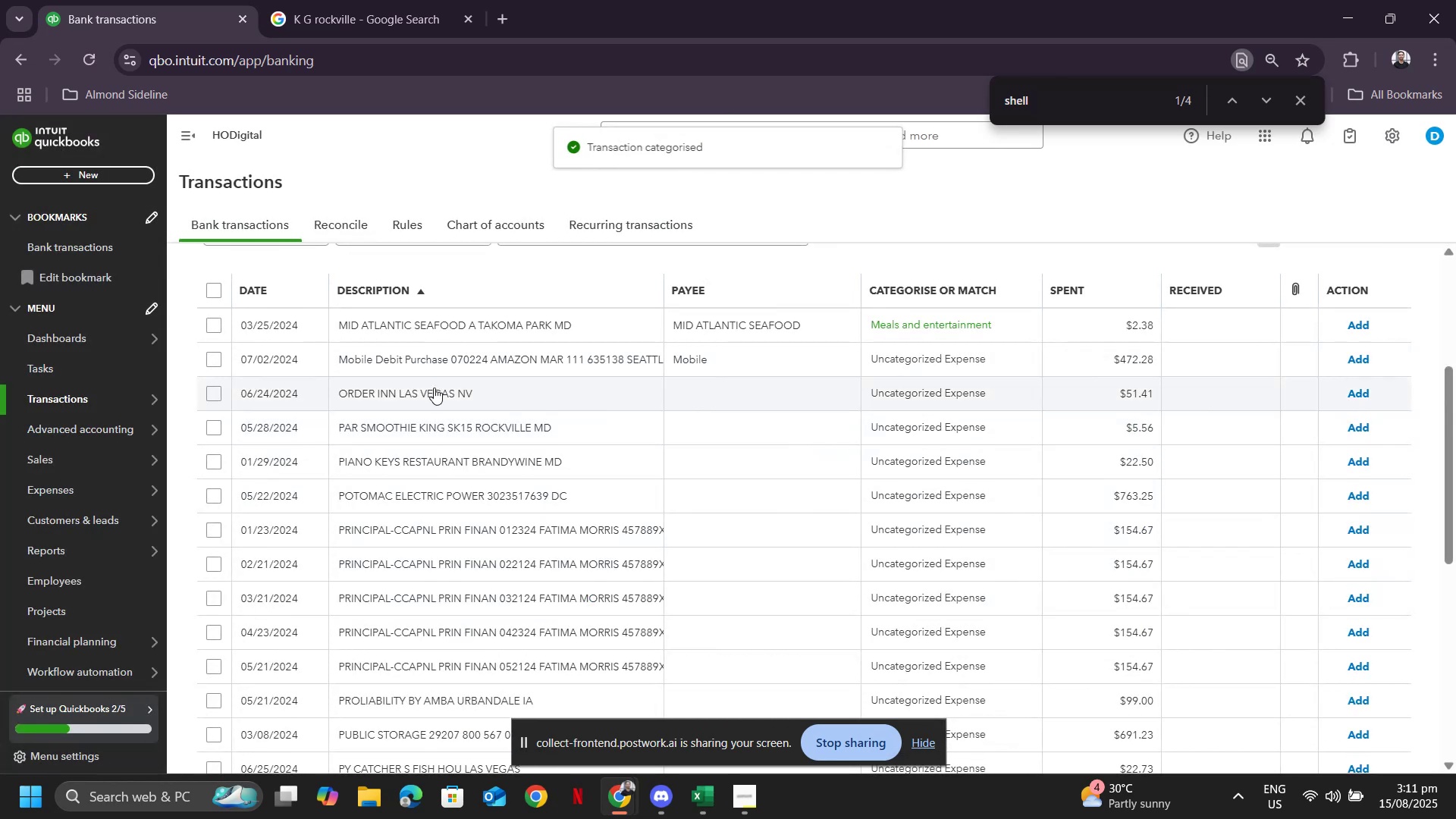 
left_click([436, 333])
 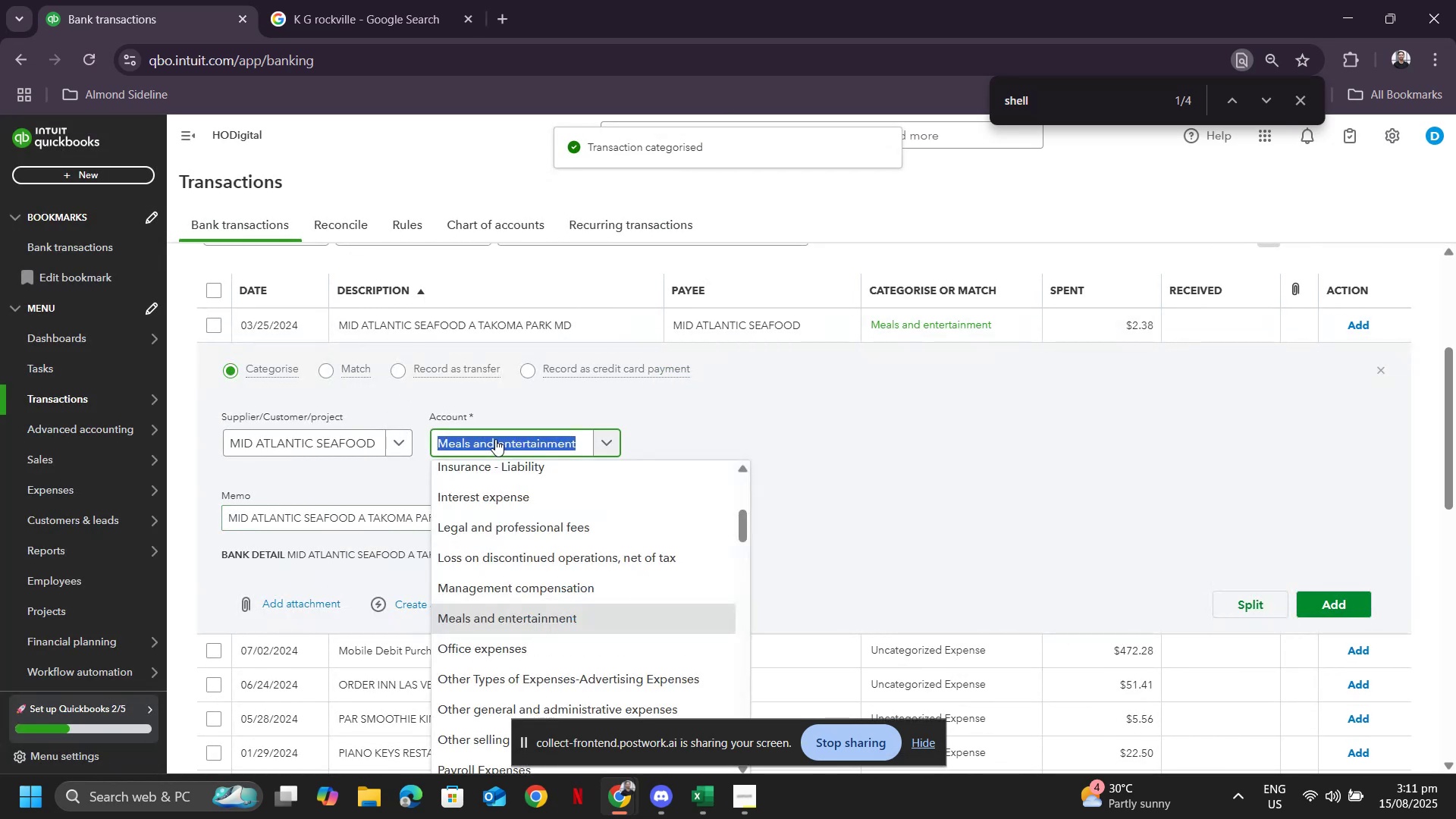 
left_click([496, 438])
 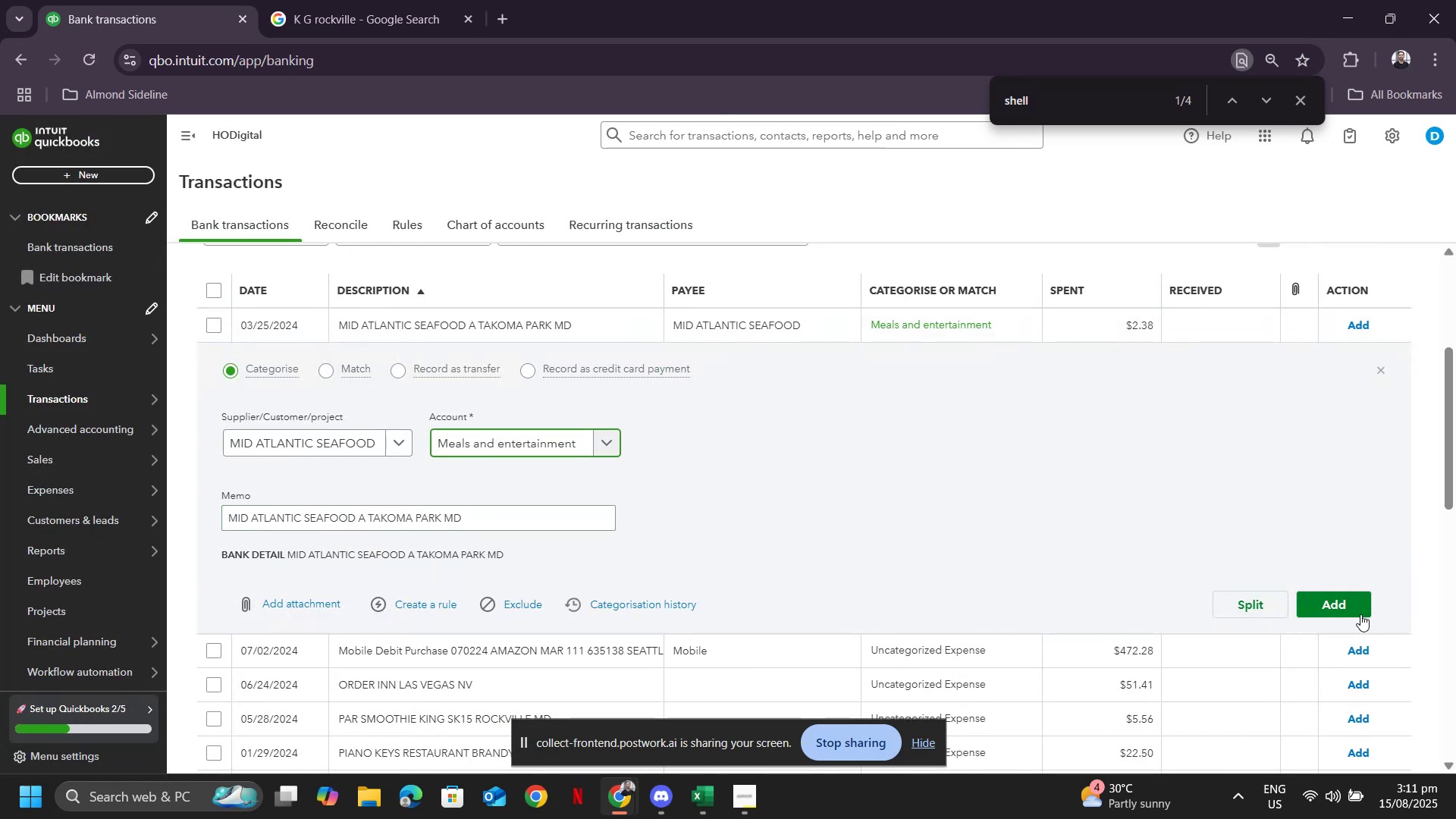 
left_click([1363, 614])
 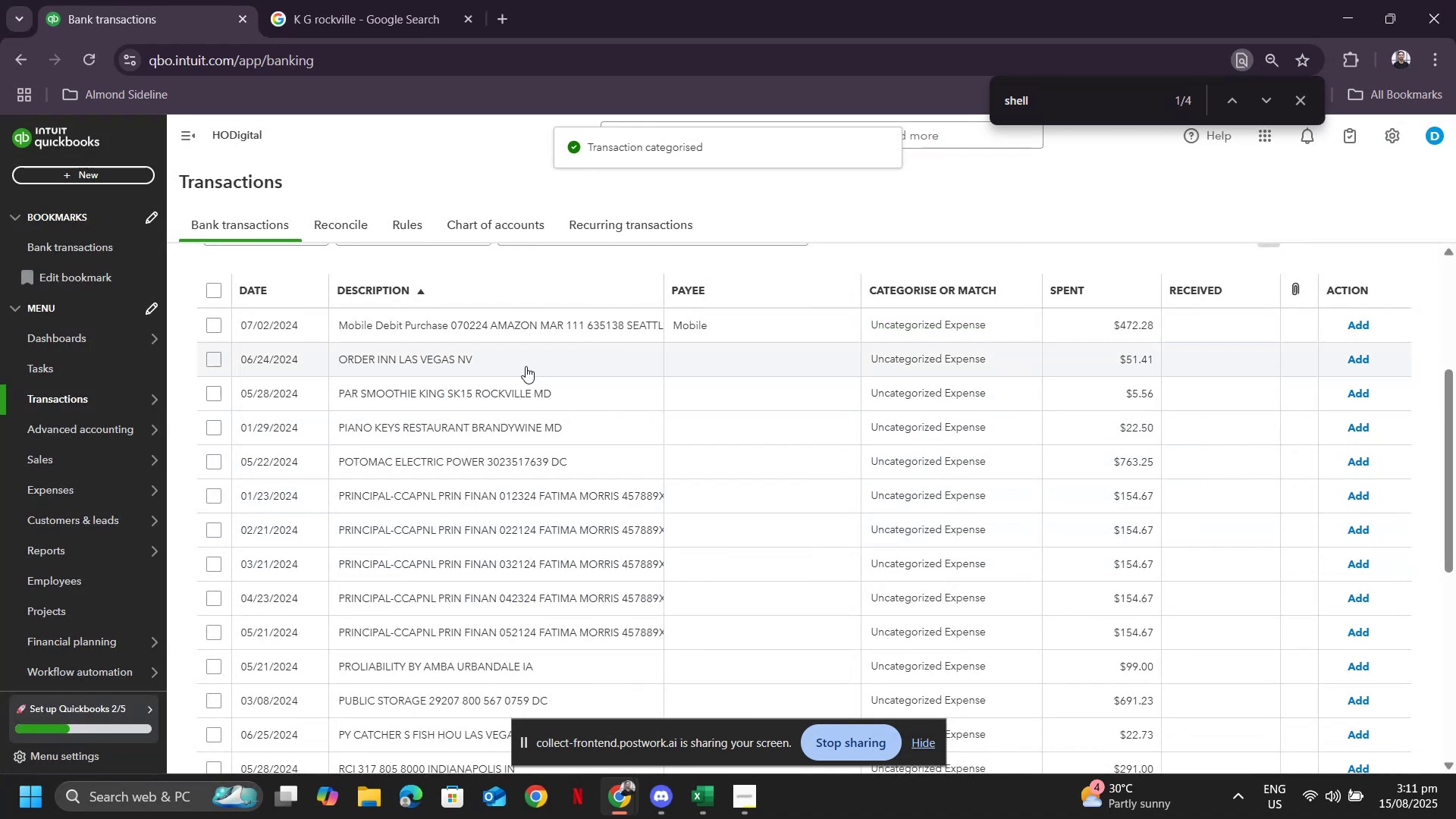 
left_click([451, 332])
 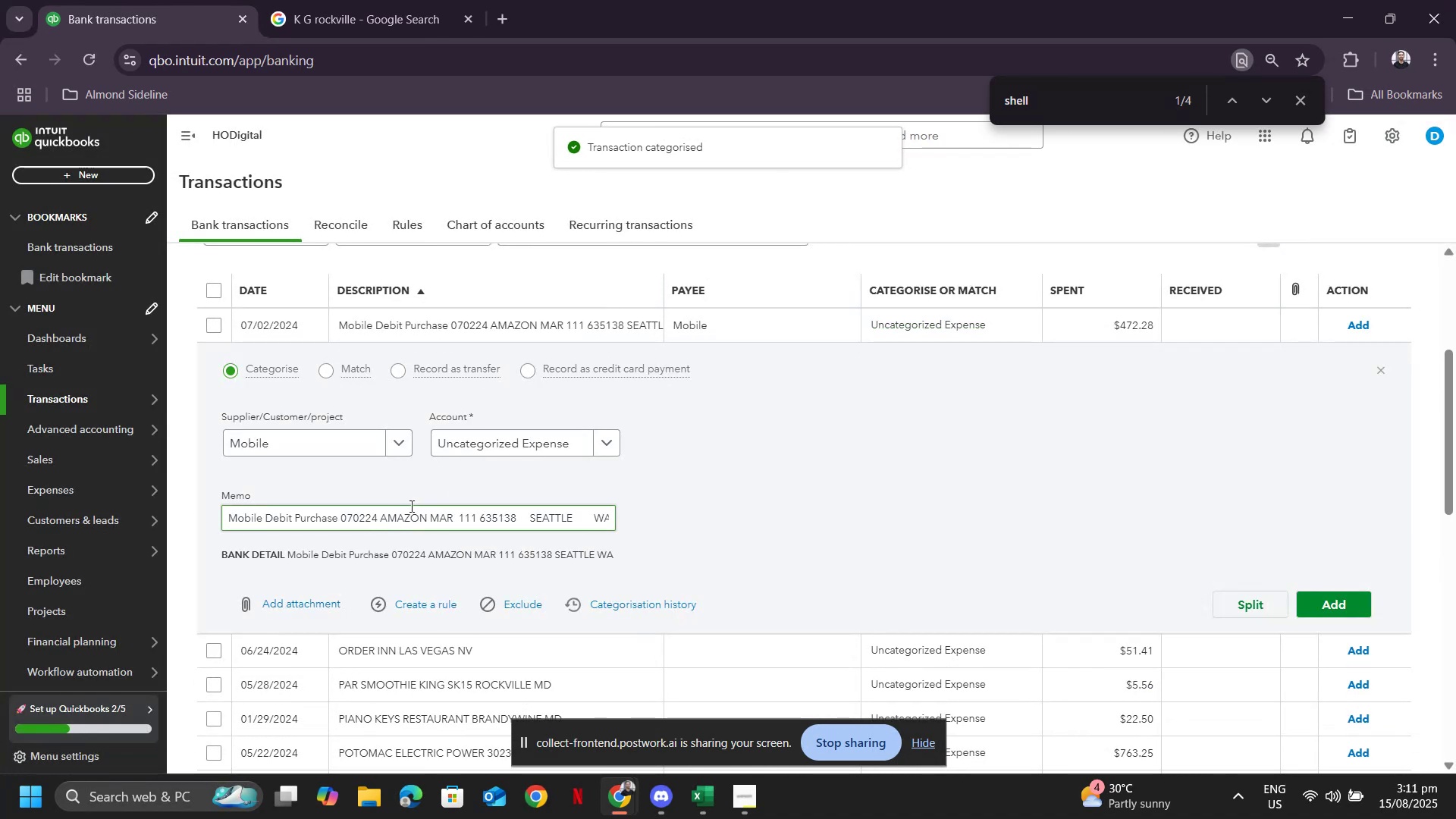 
left_click([306, 444])
 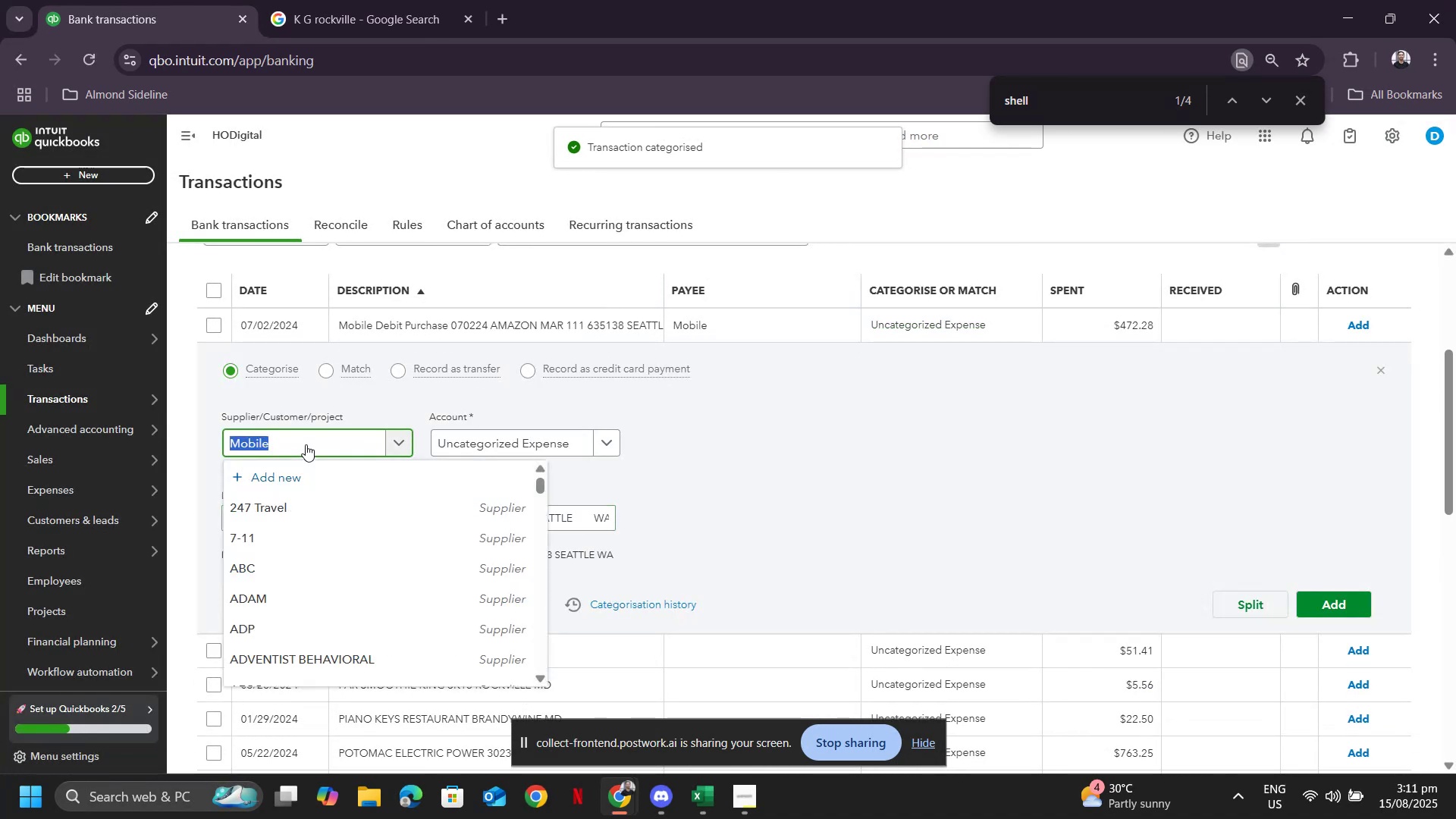 
type(amaz)
 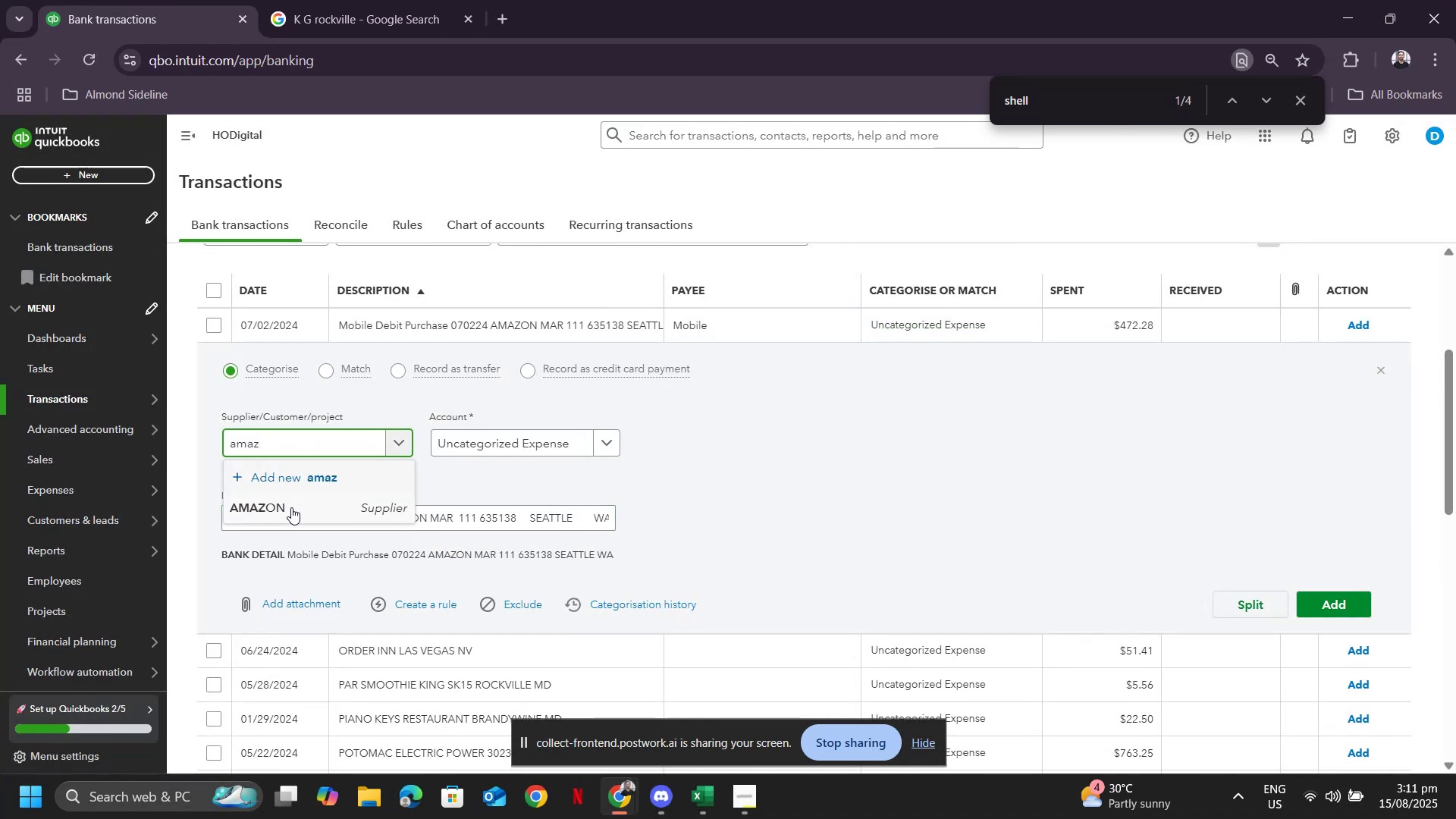 
left_click([291, 508])
 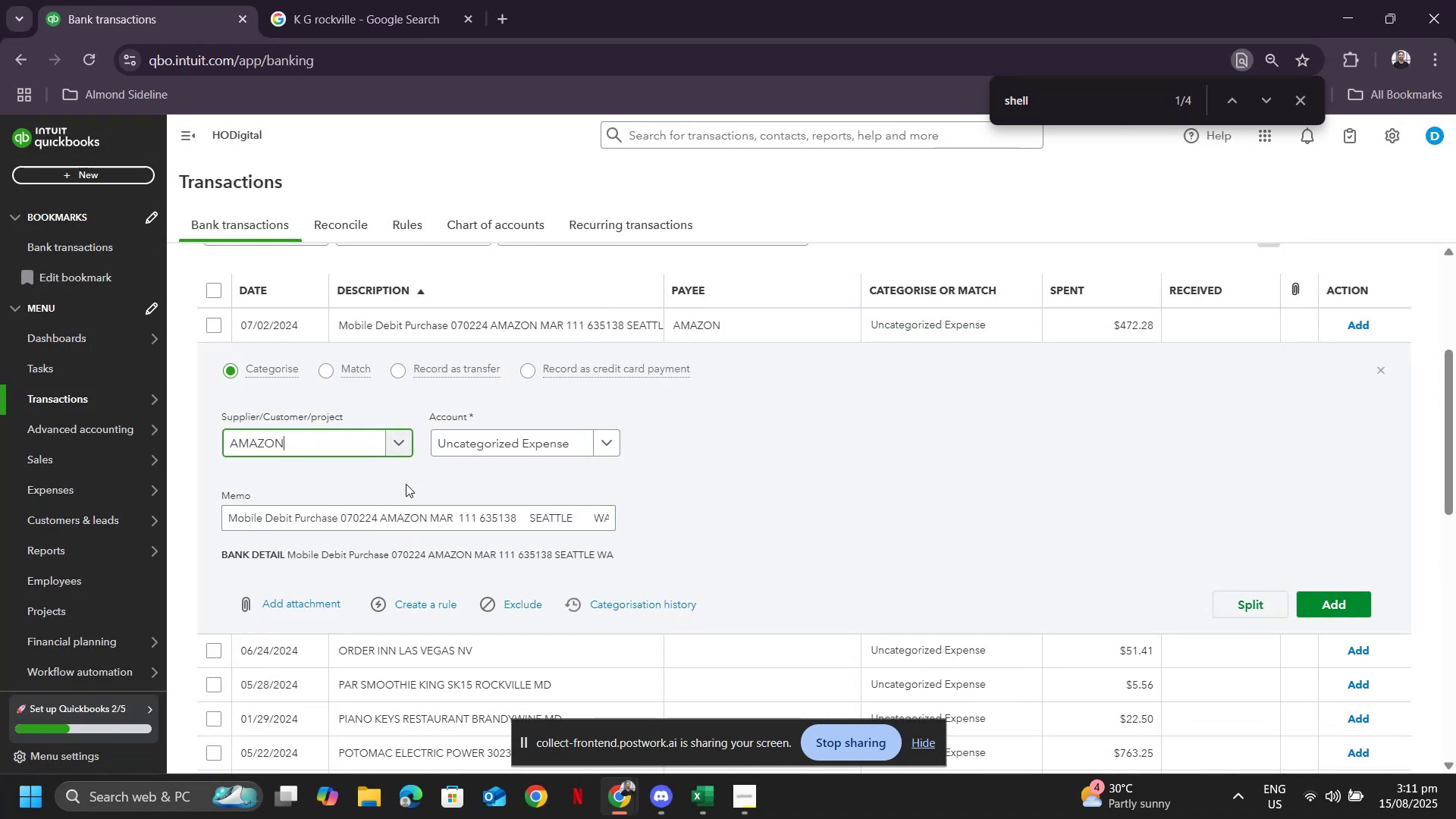 
mouse_move([477, 445])
 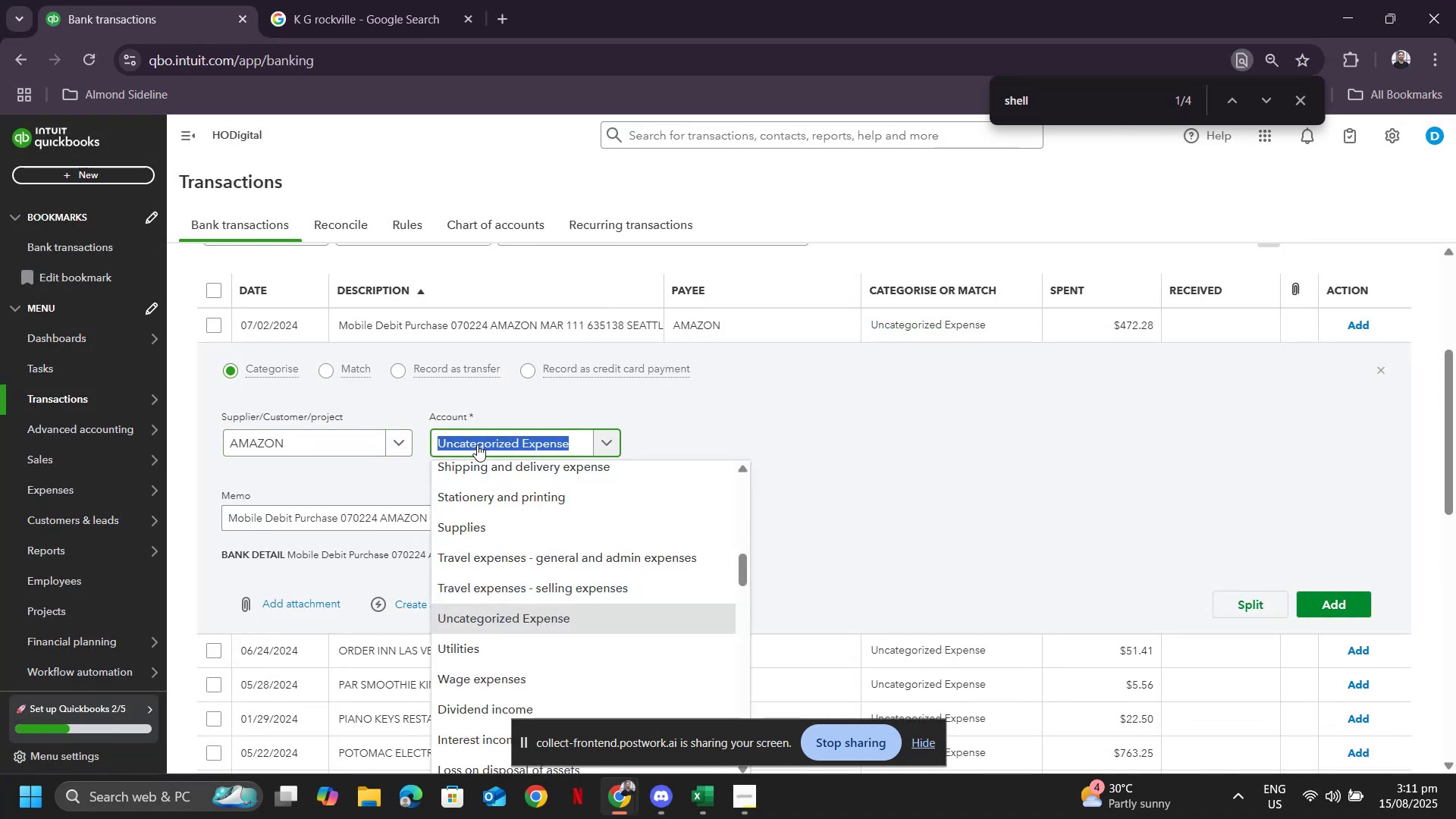 
type(supp)
 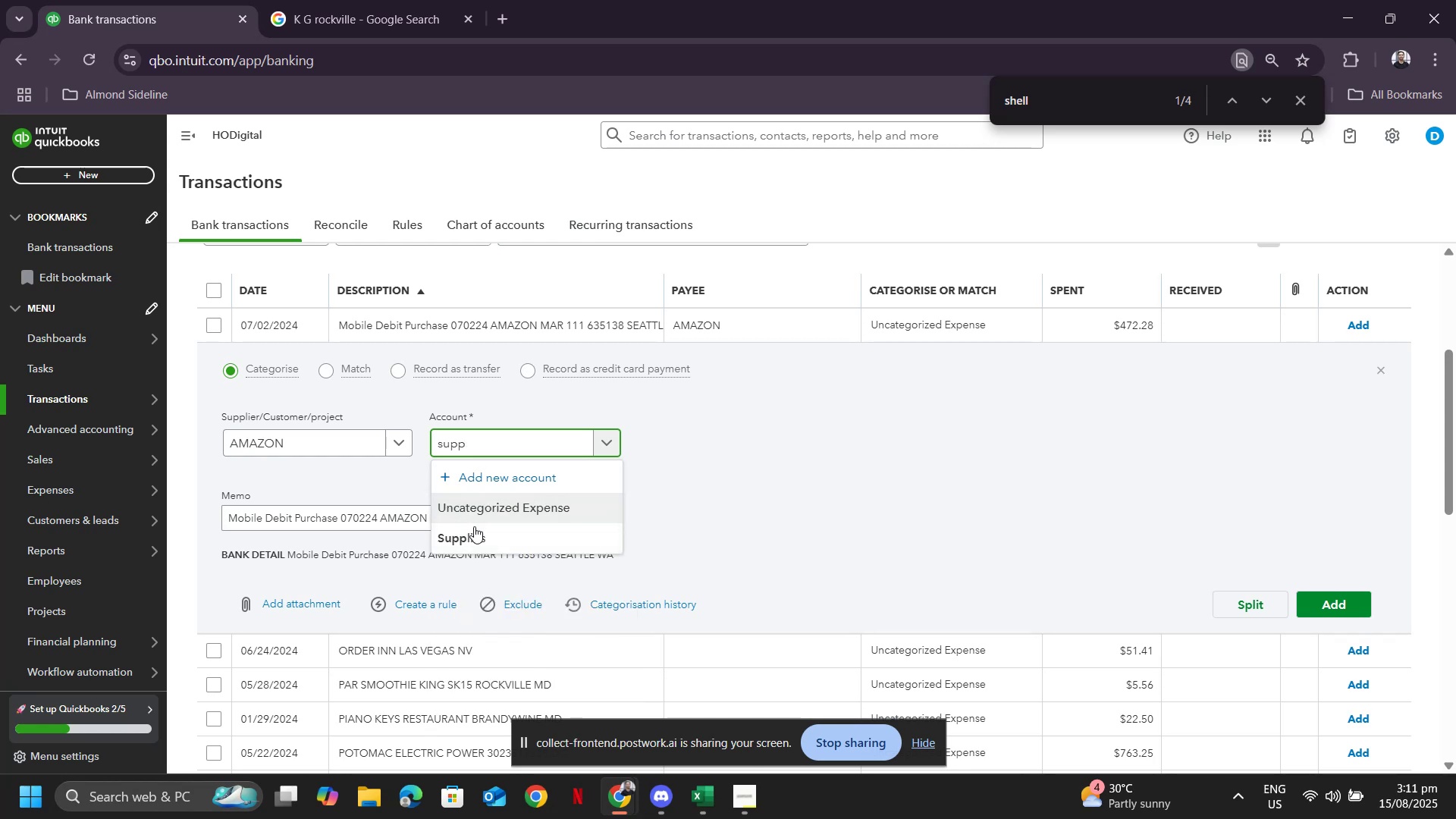 
left_click([476, 532])
 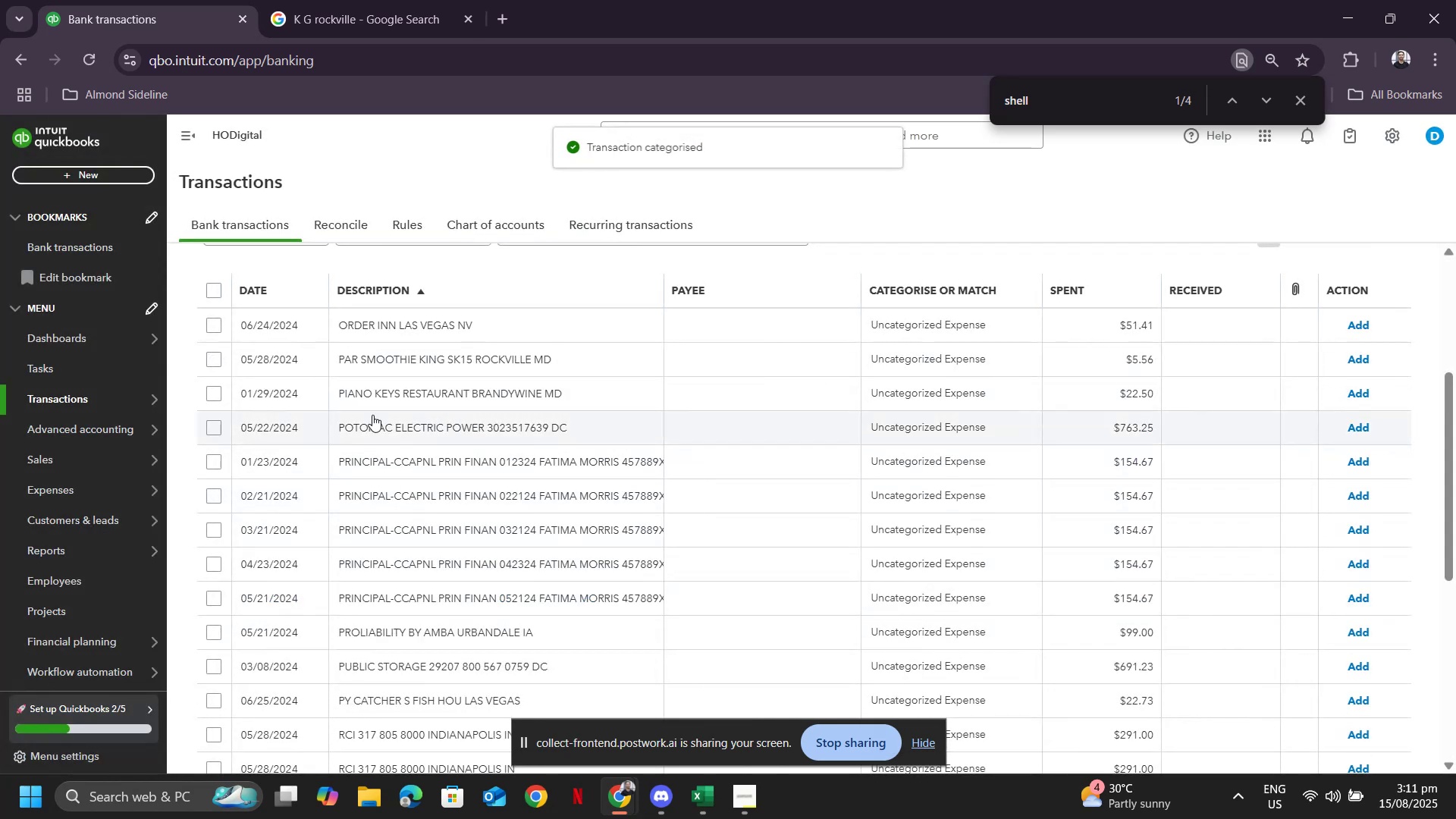 
left_click([402, 328])
 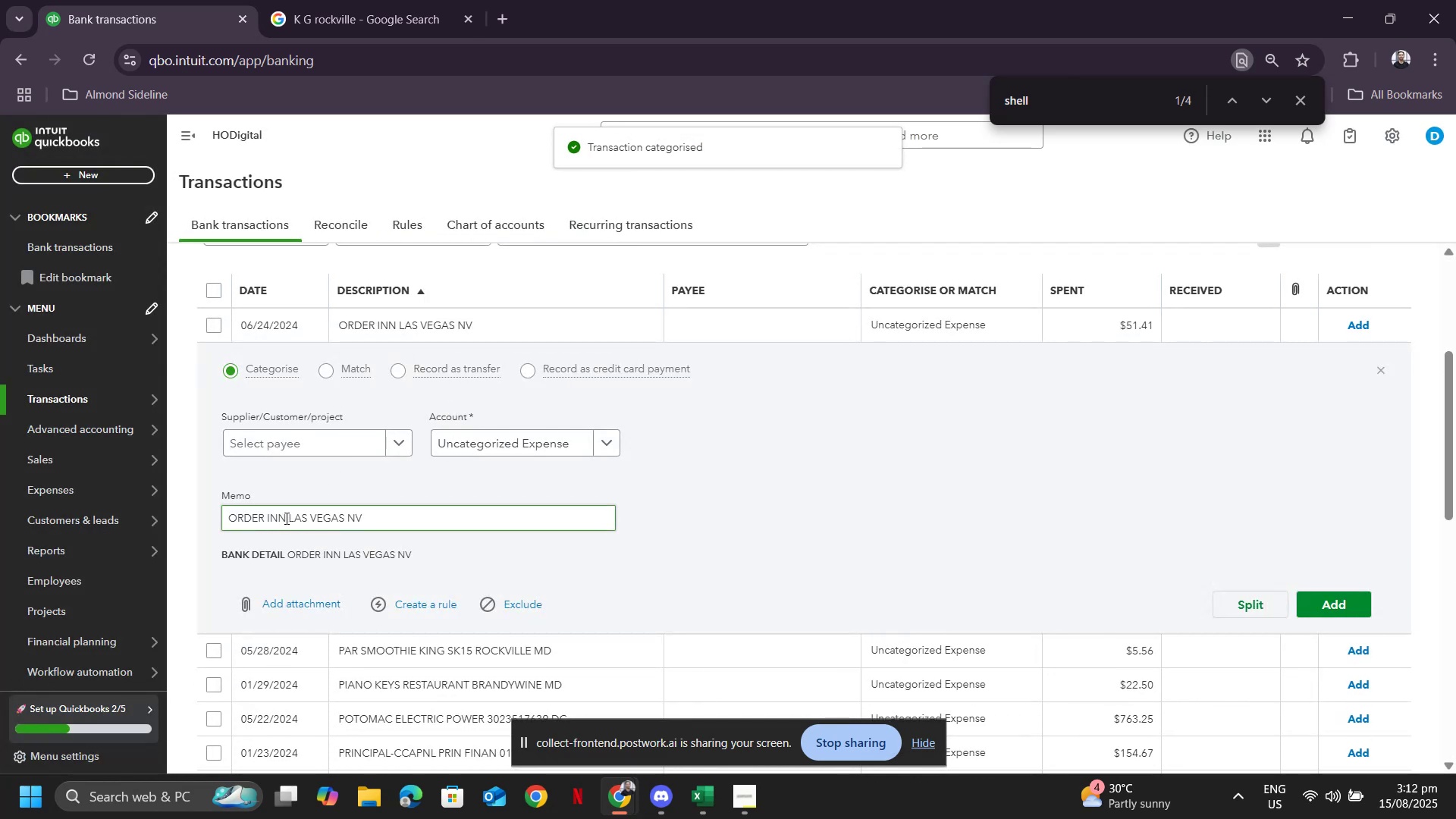 
key(Control+ControlLeft)
 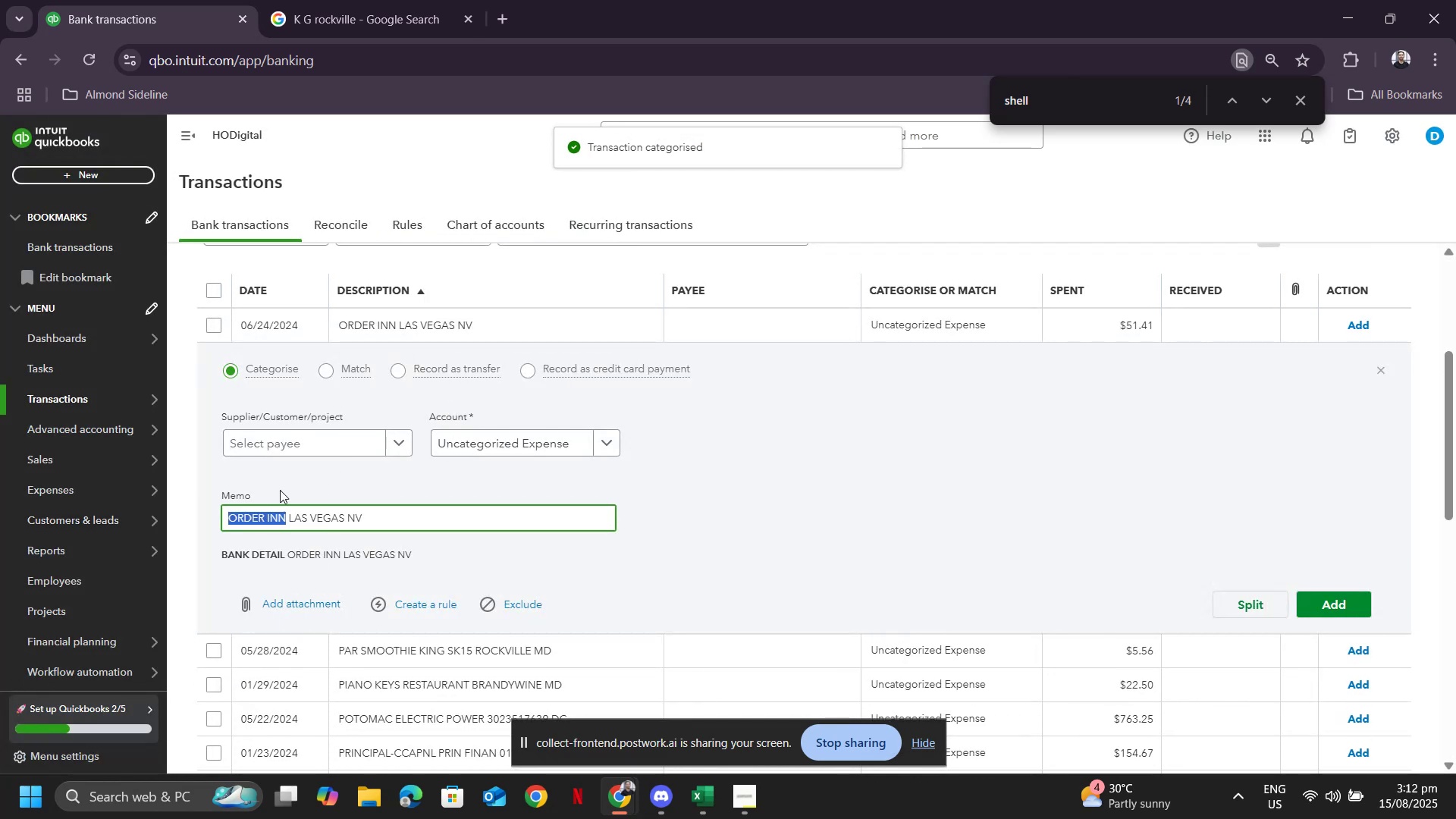 
key(Control+C)
 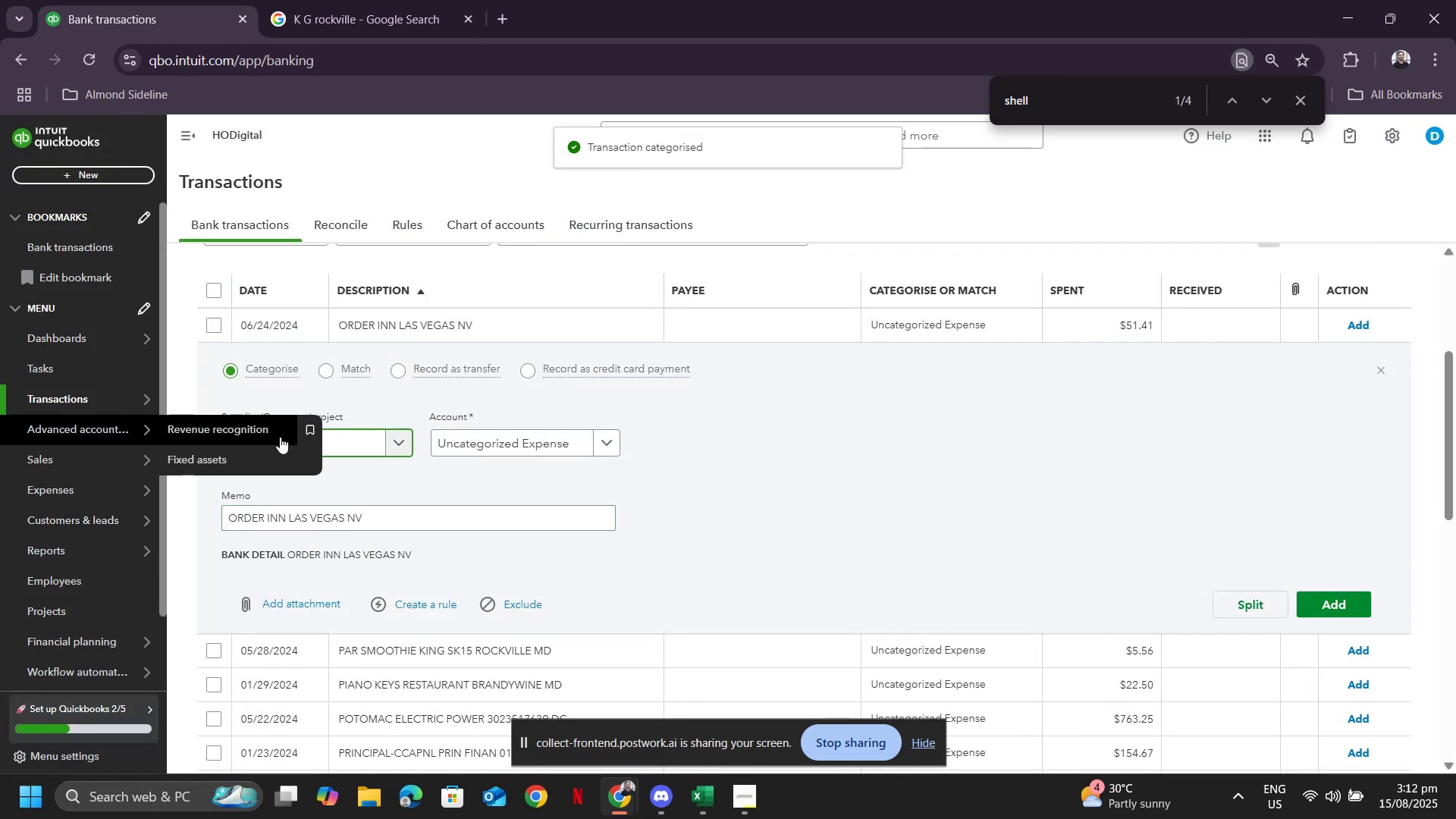 
key(Control+ControlLeft)
 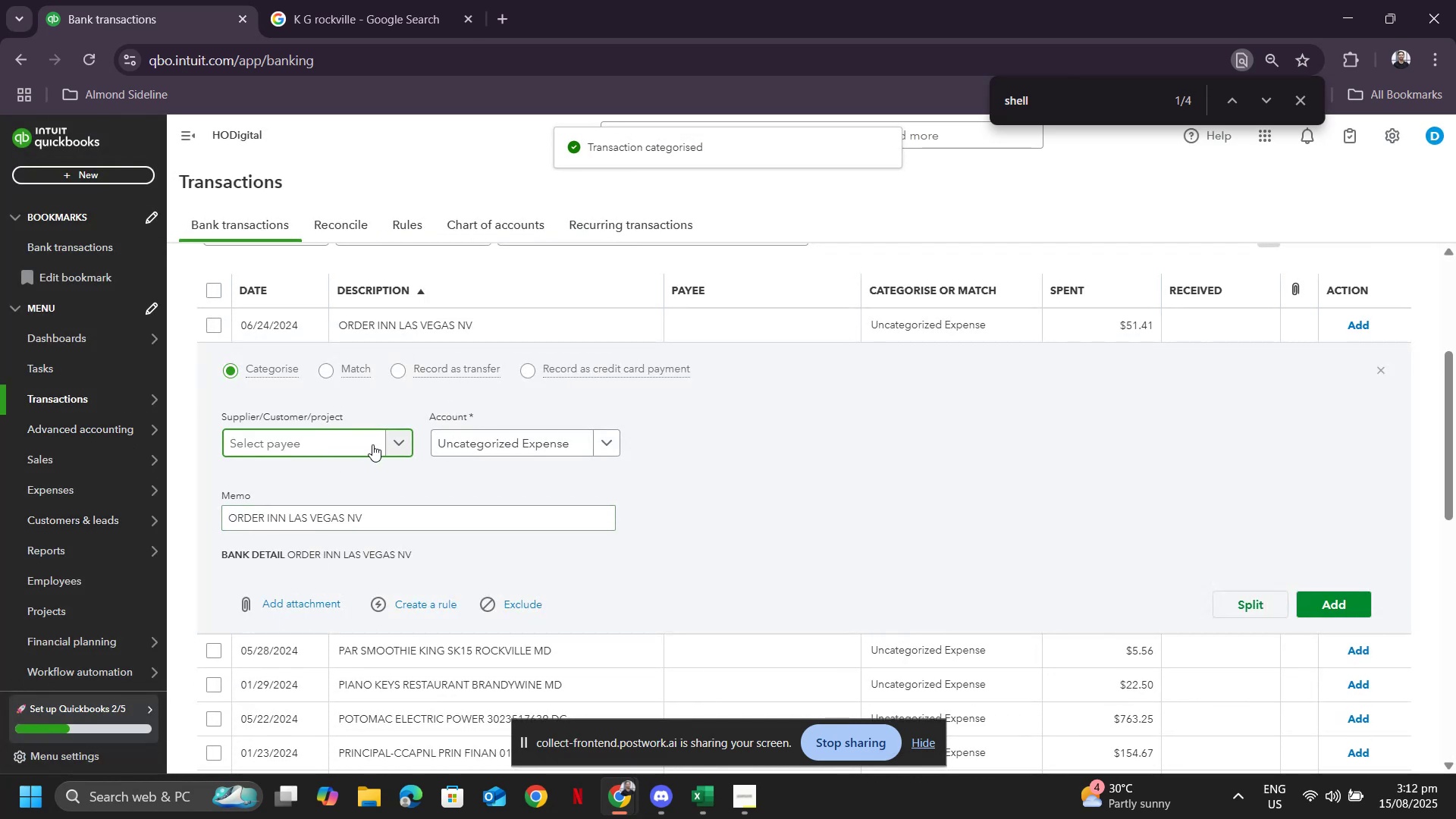 
key(Control+V)
 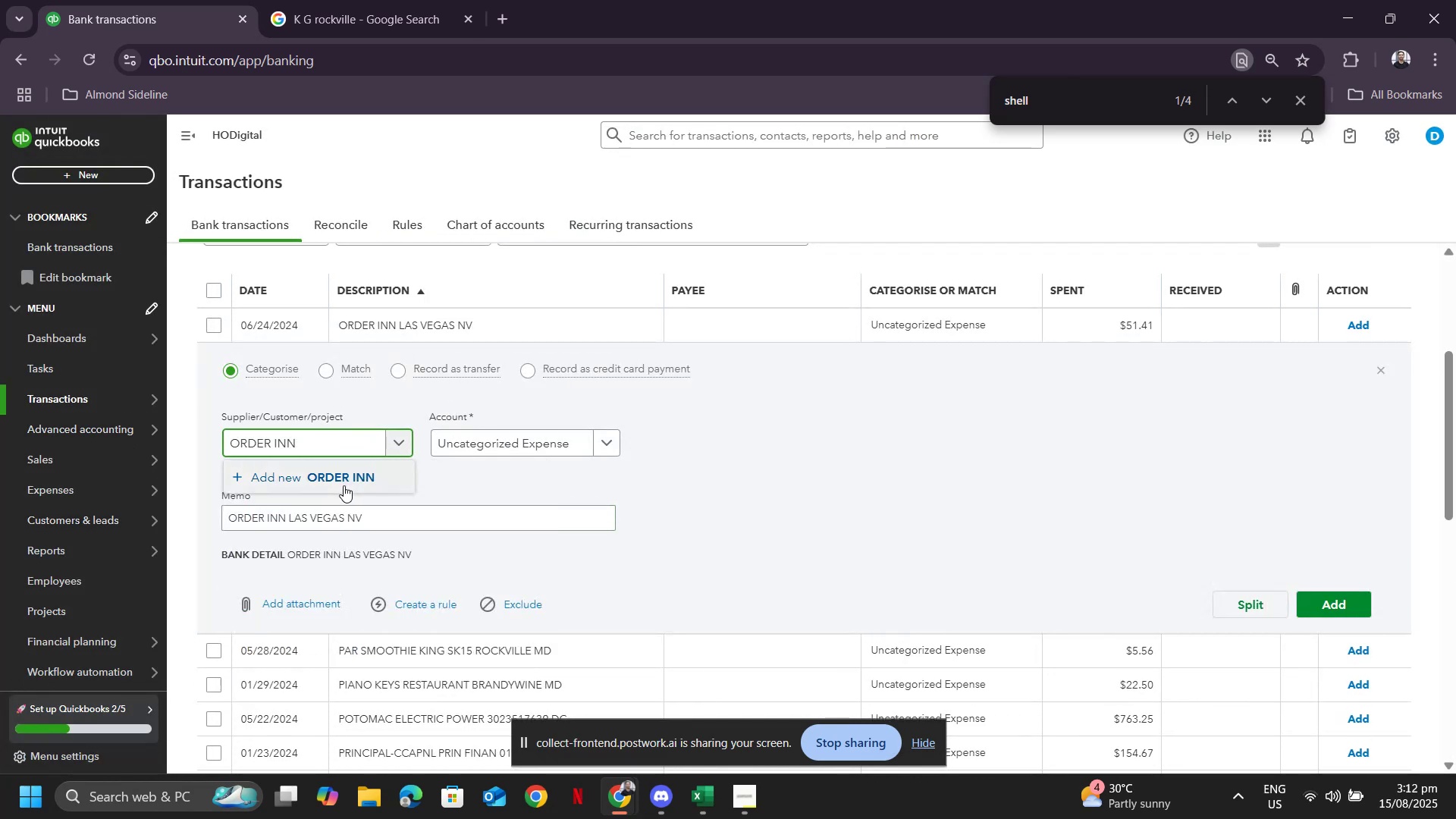 
left_click([342, 476])
 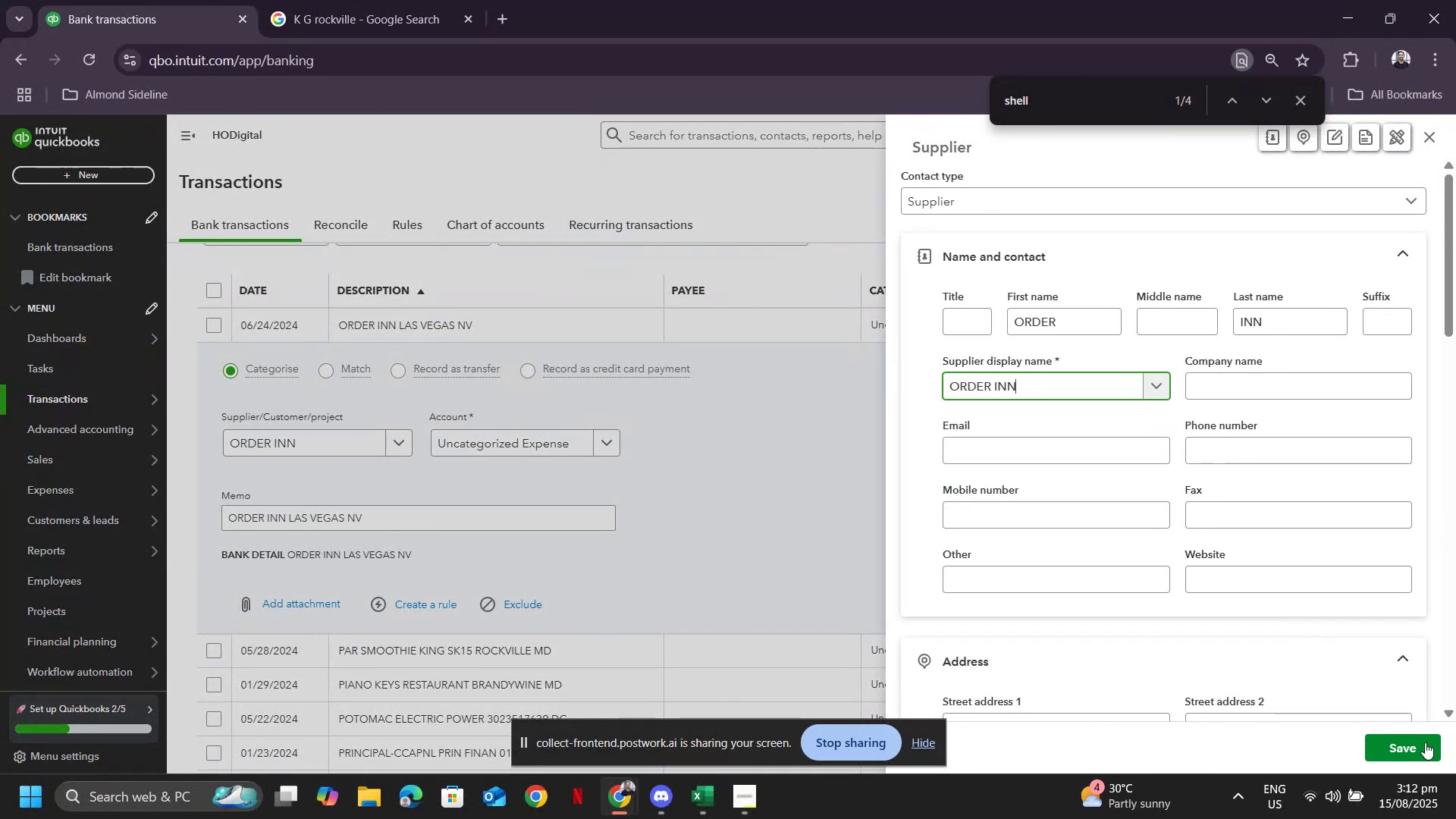 
left_click([1428, 742])
 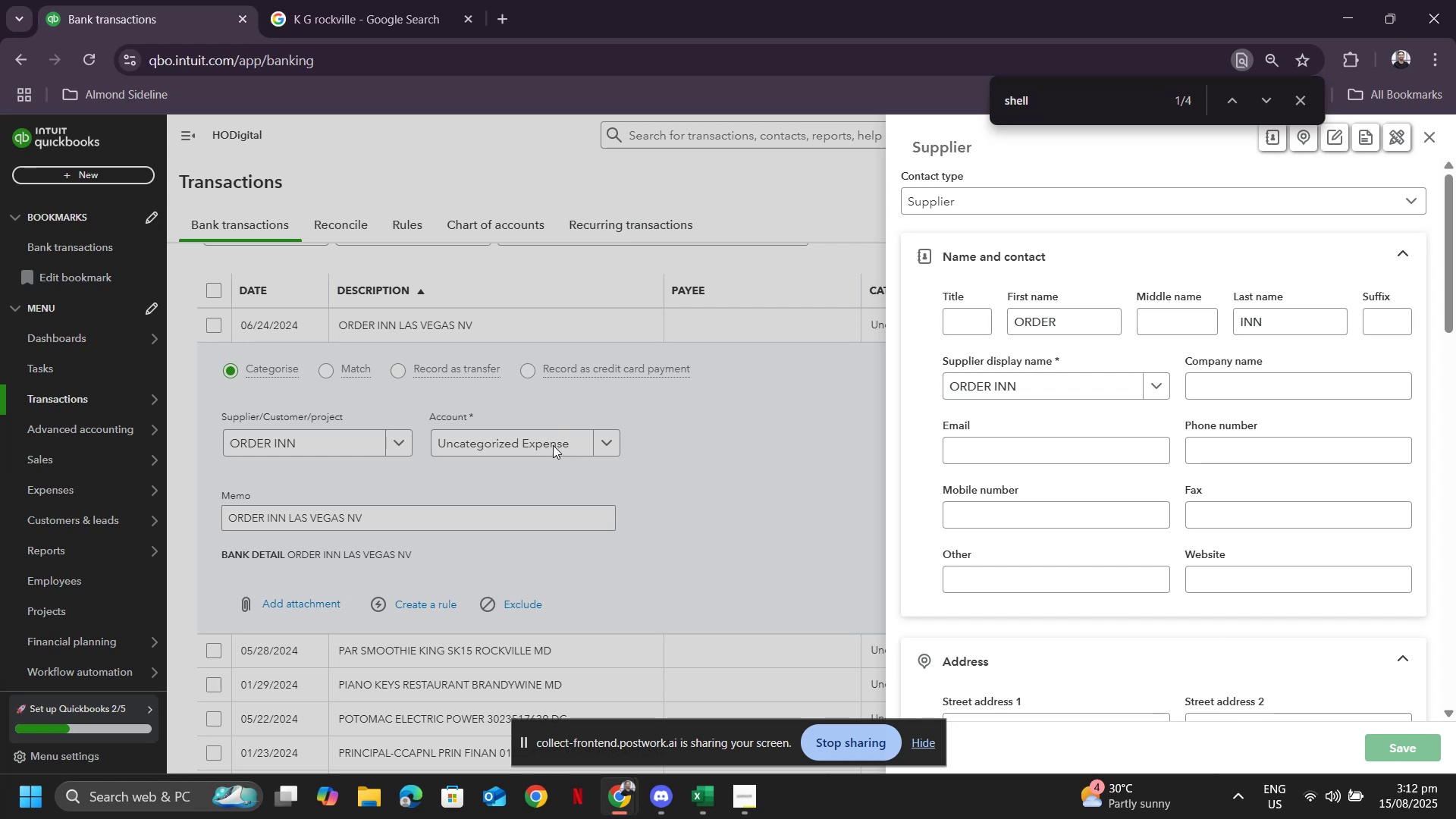 
left_click([551, 444])
 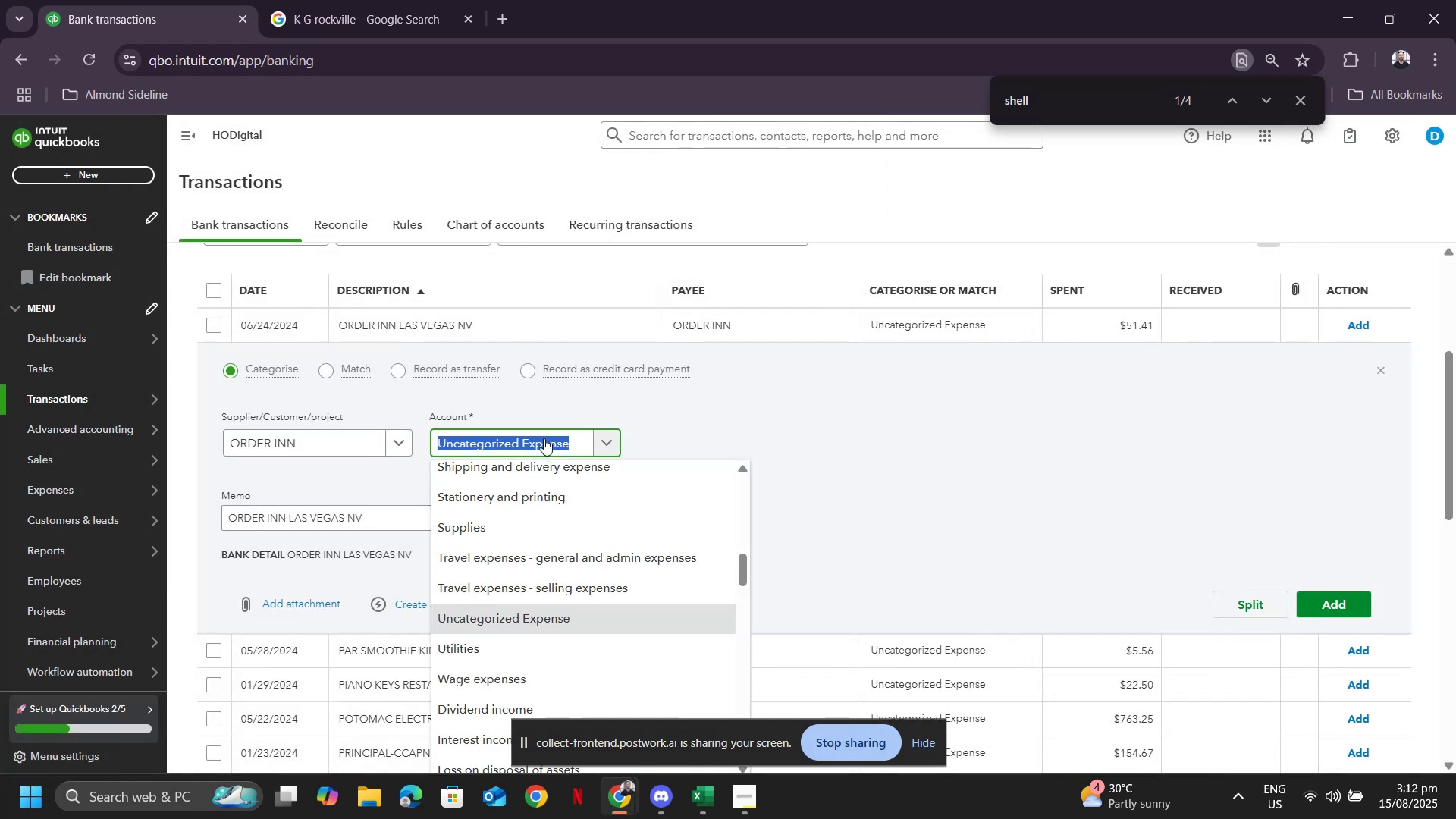 
key(T)
 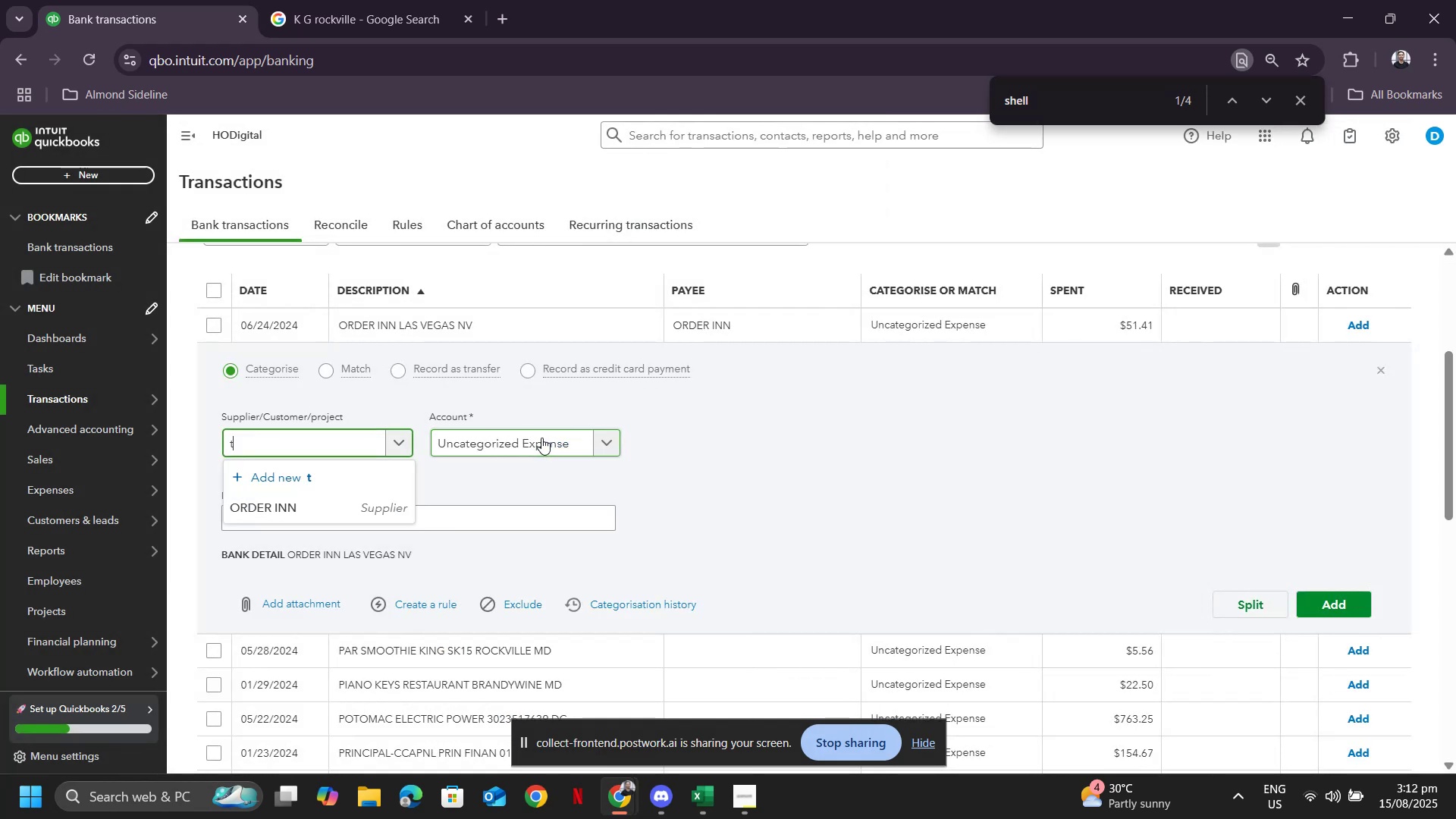 
key(Control+Z)
 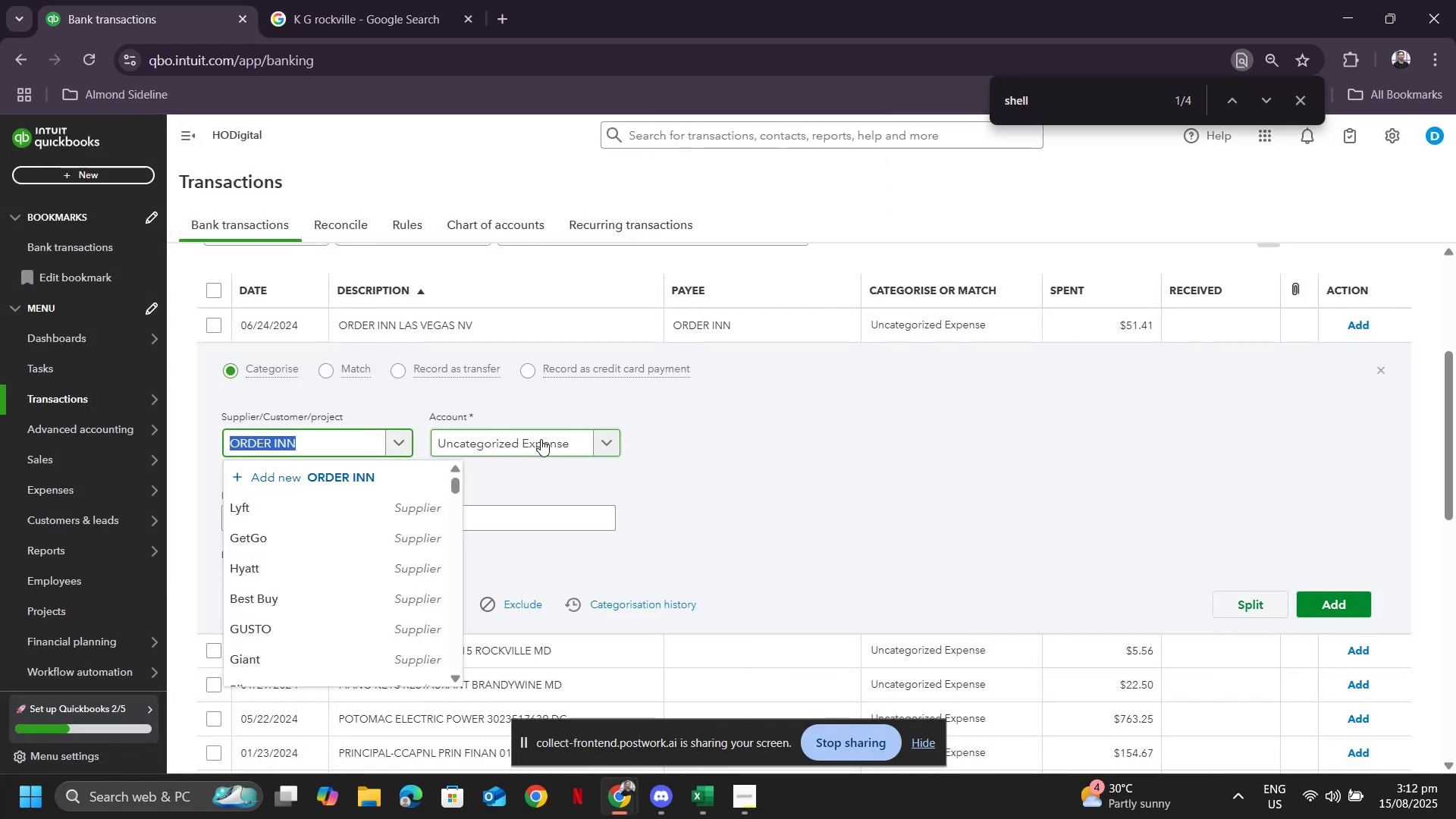 
left_click([541, 439])
 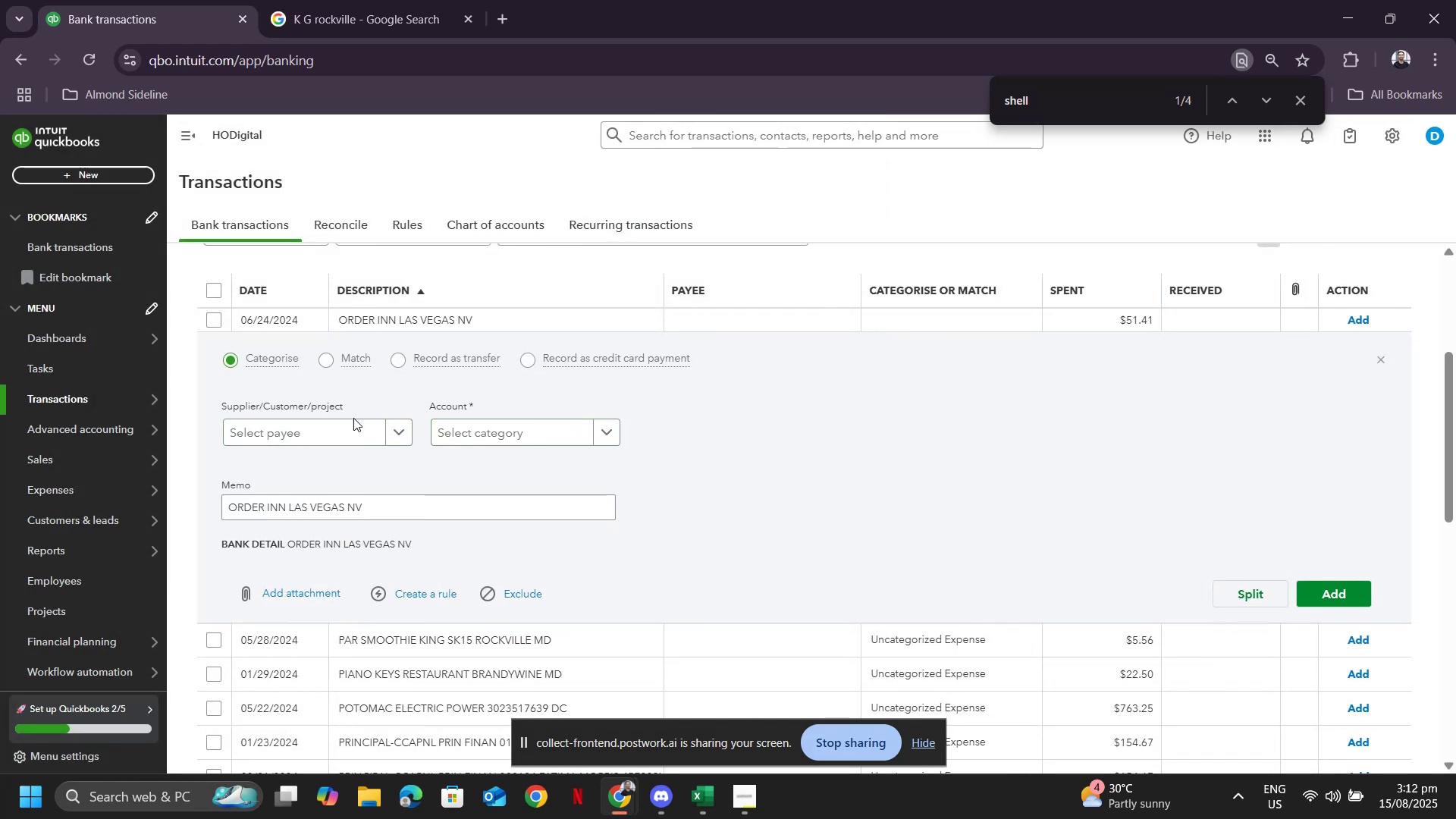 
double_click([339, 441])
 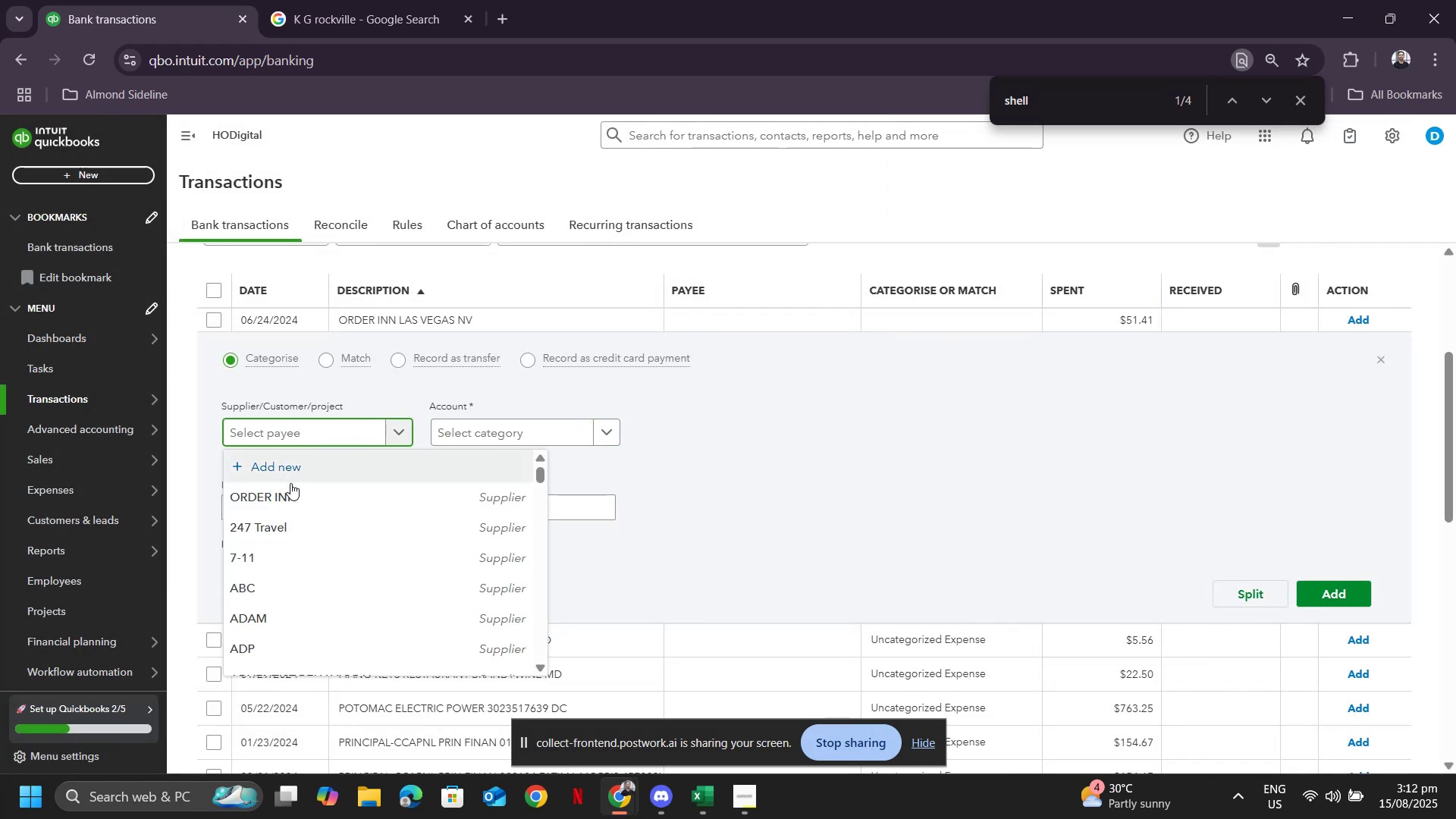 
left_click([283, 498])
 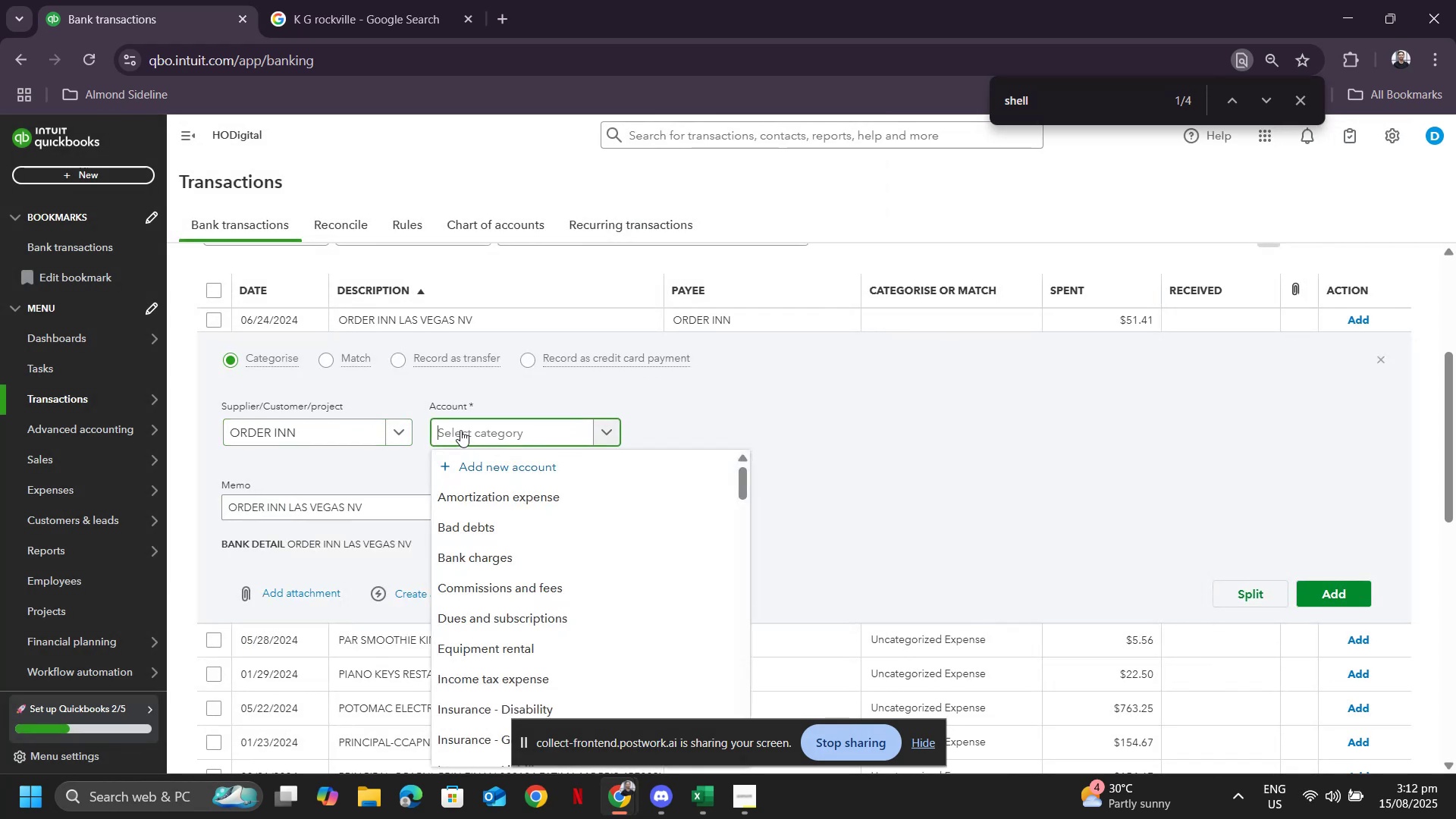 
type(trave)
 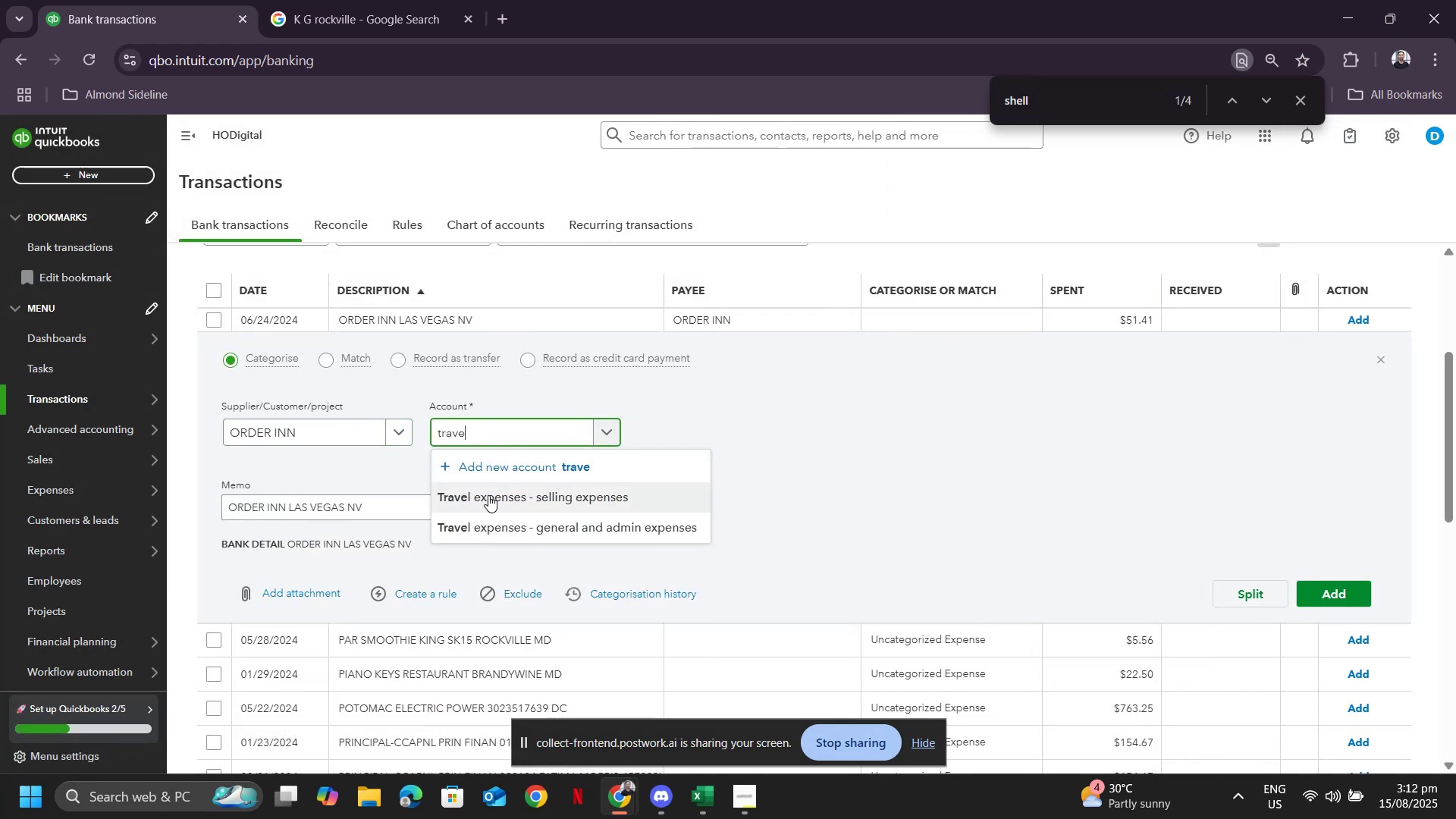 
left_click([488, 526])
 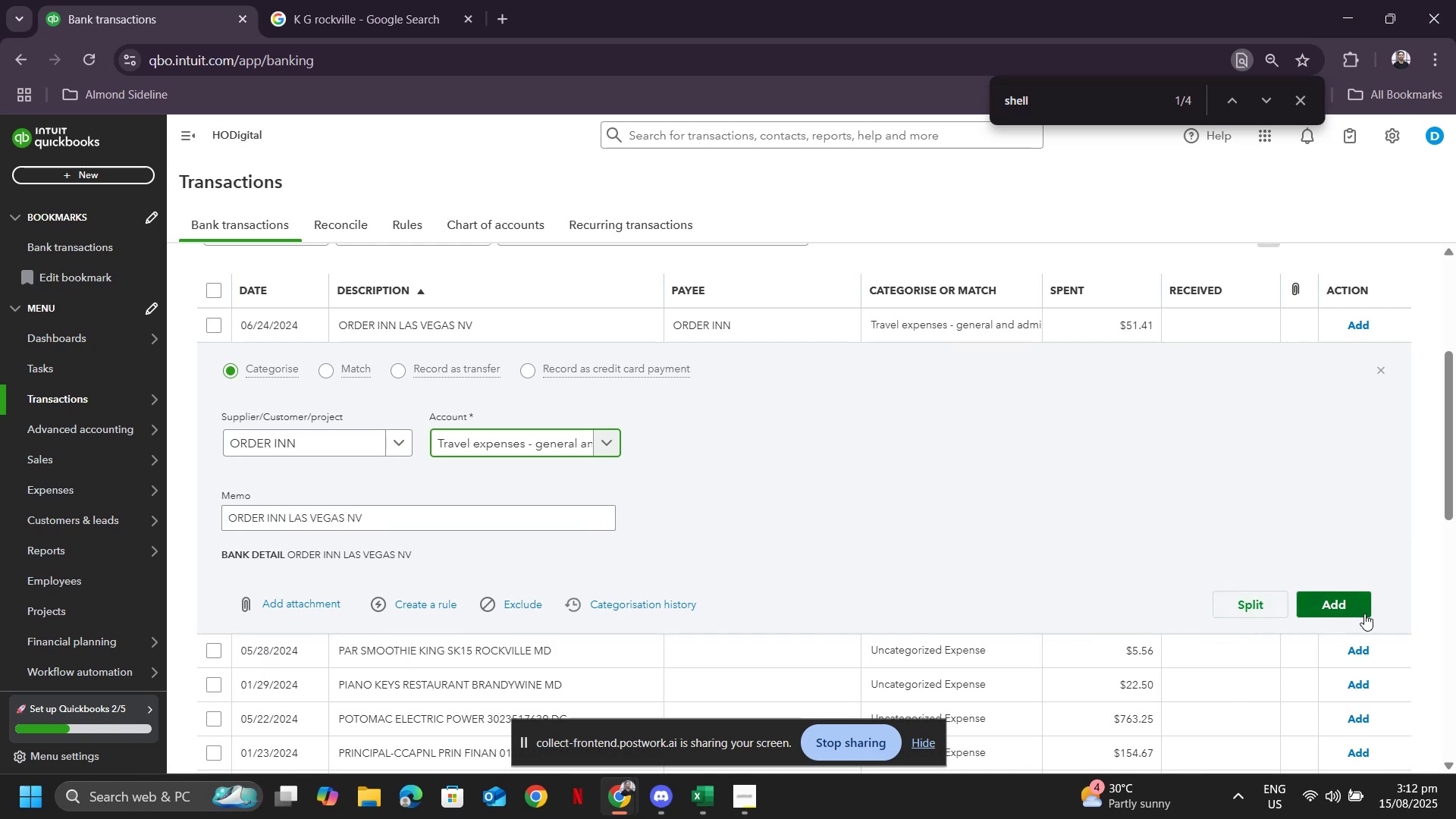 
left_click([1360, 606])
 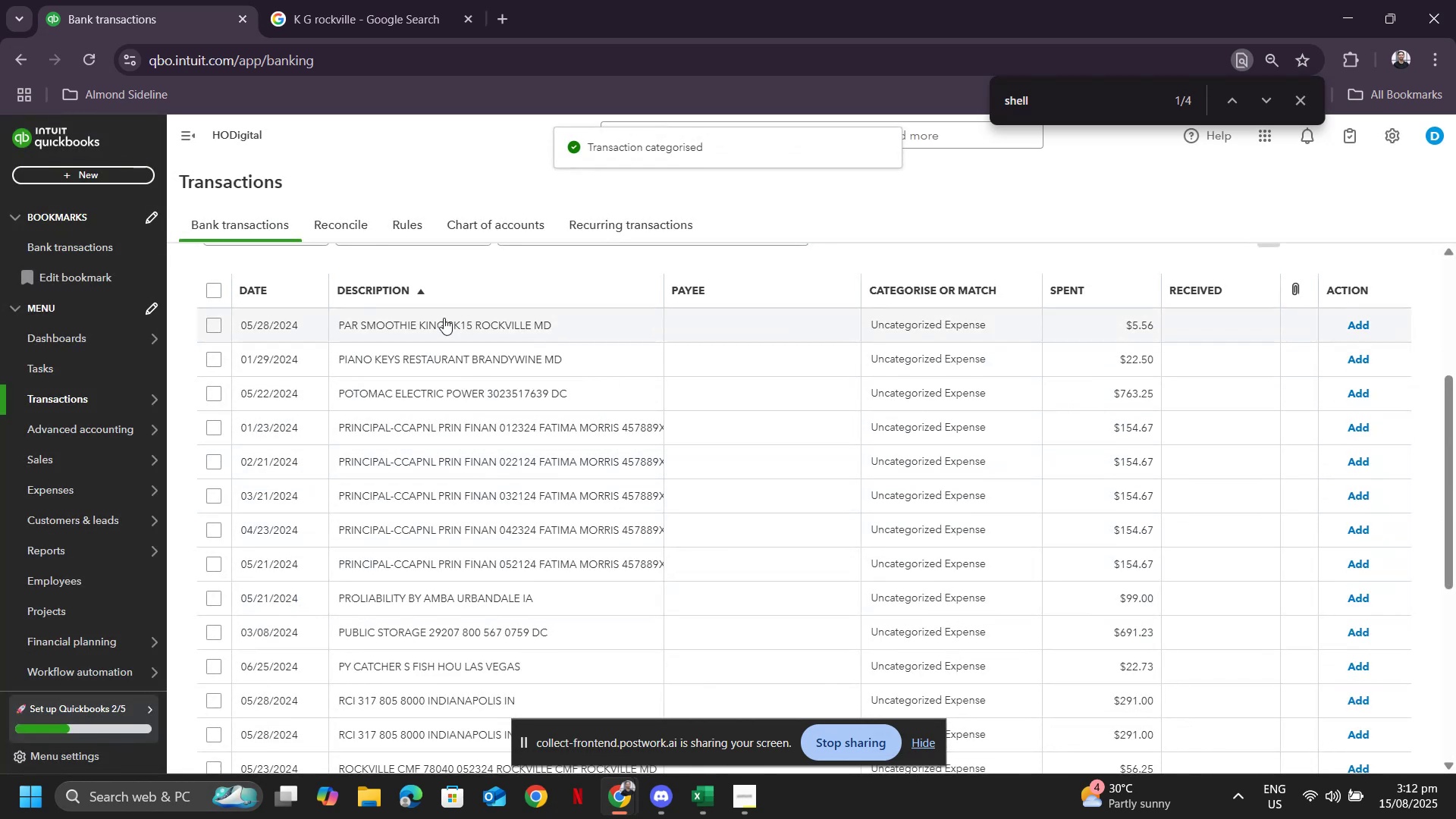 
left_click([441, 328])
 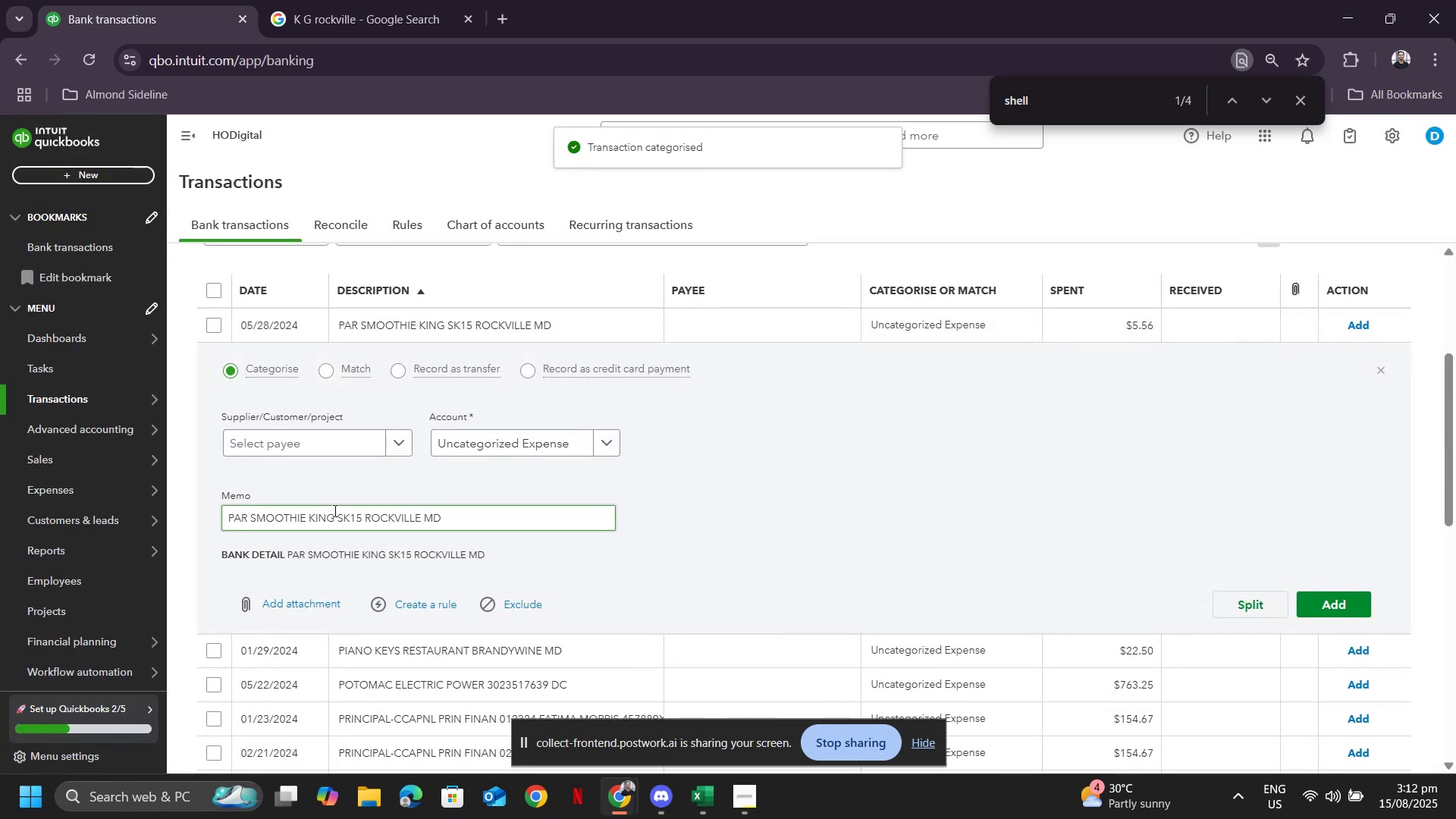 
key(Control+ControlLeft)
 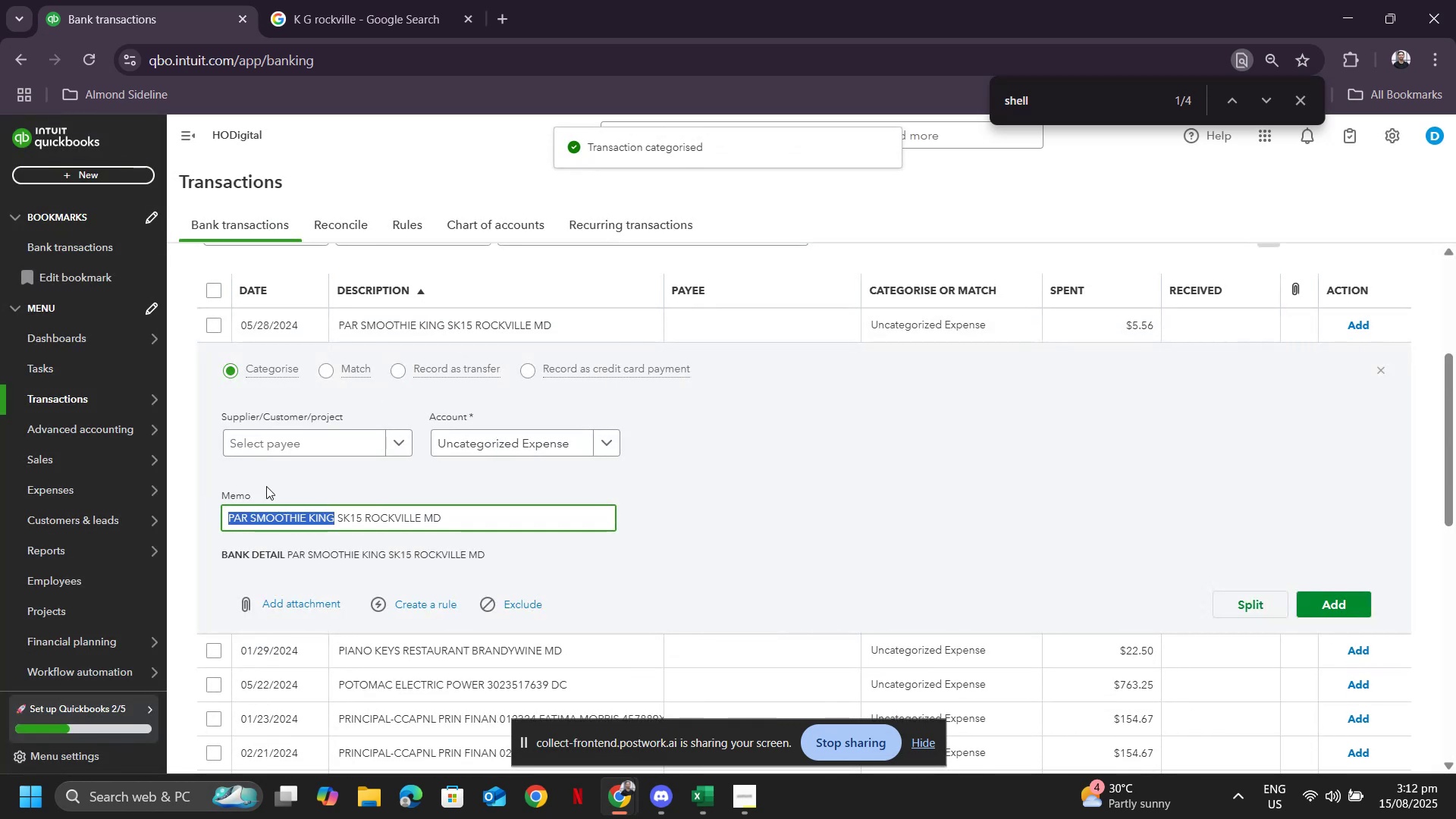 
key(Control+C)
 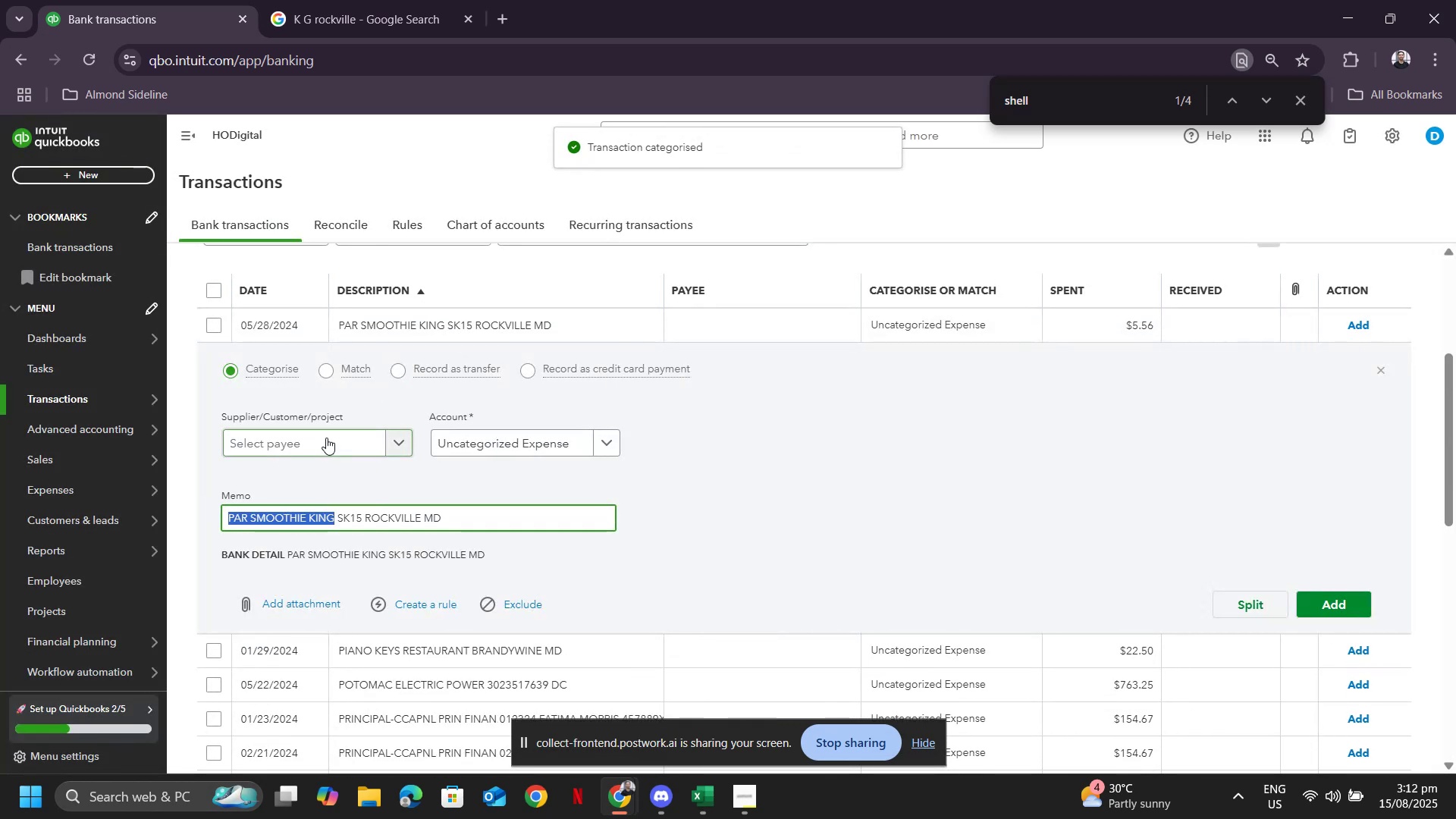 
key(Control+ControlLeft)
 